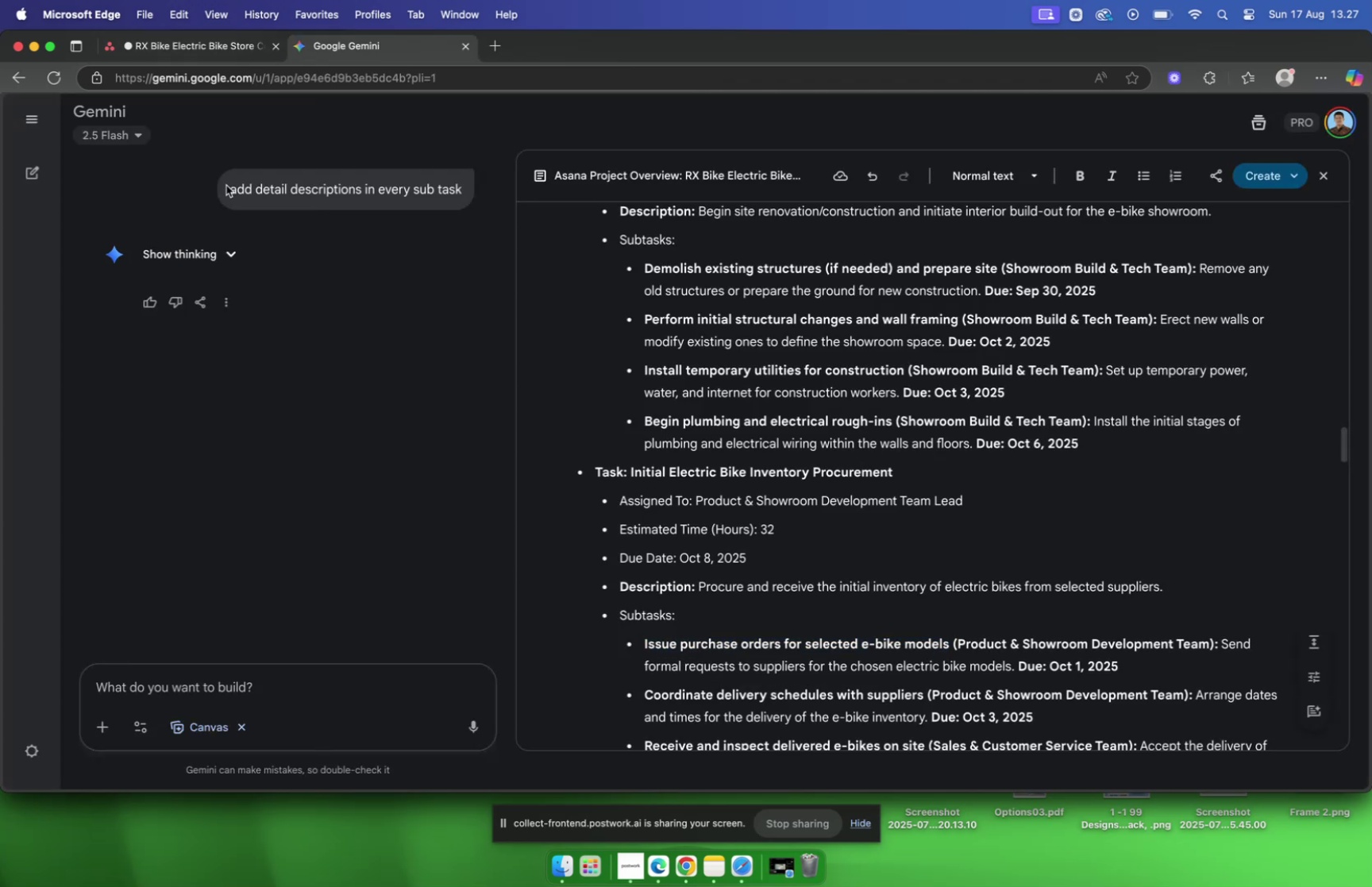 
left_click_drag(start_coordinate=[226, 185], to_coordinate=[306, 188])
 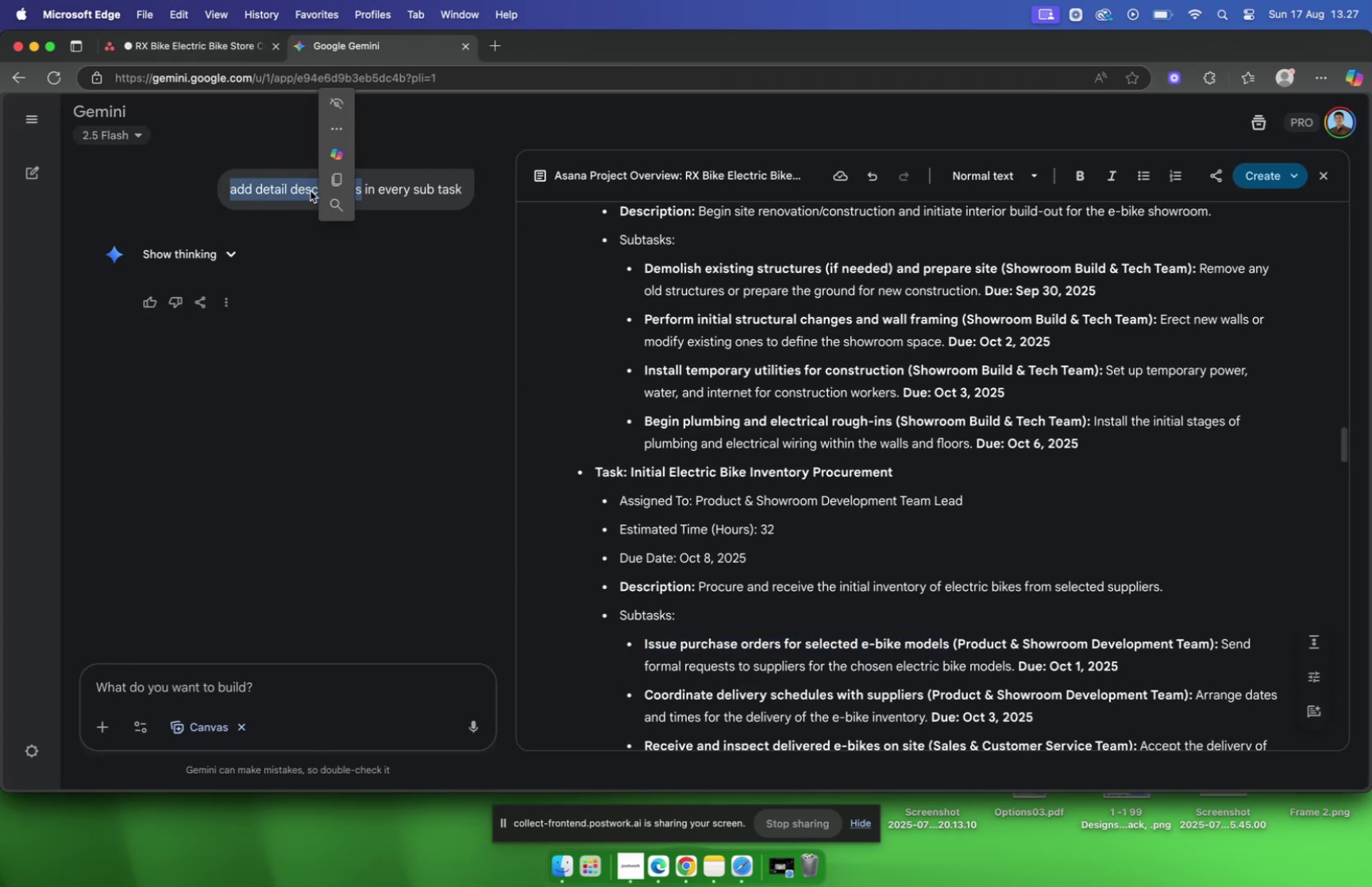 
key(Meta+C)
 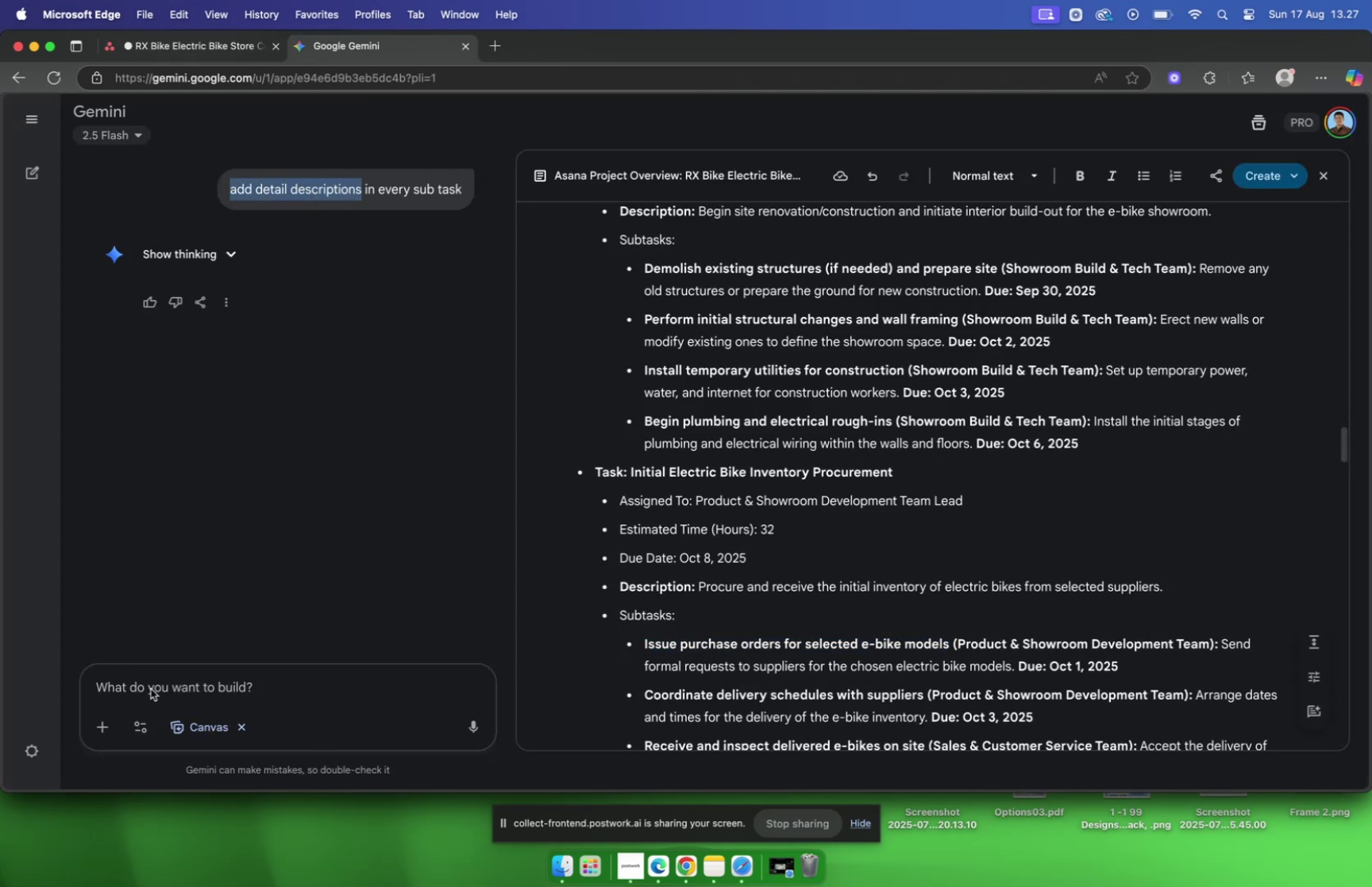 
left_click([152, 687])
 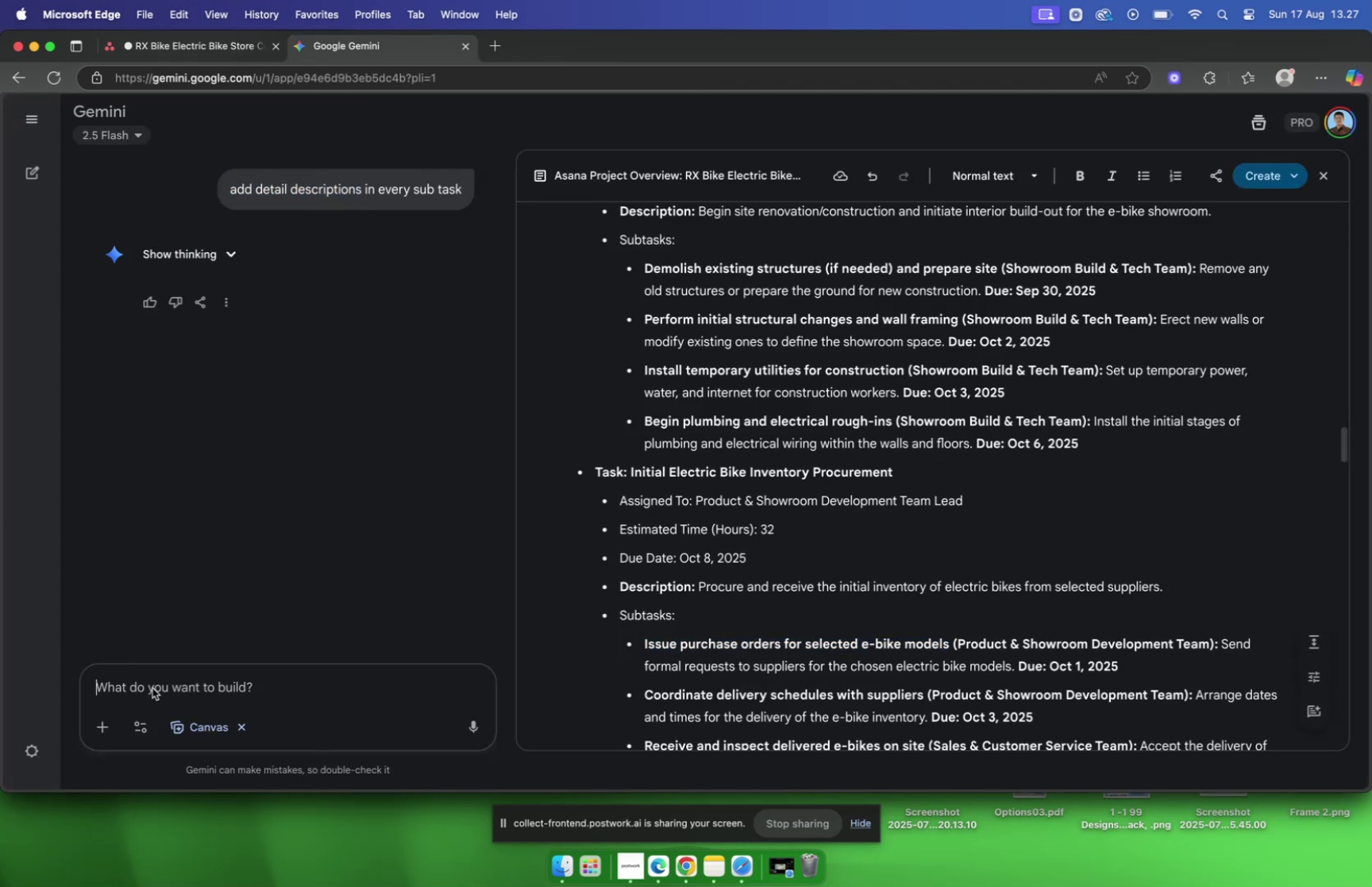 
key(Meta+V)
 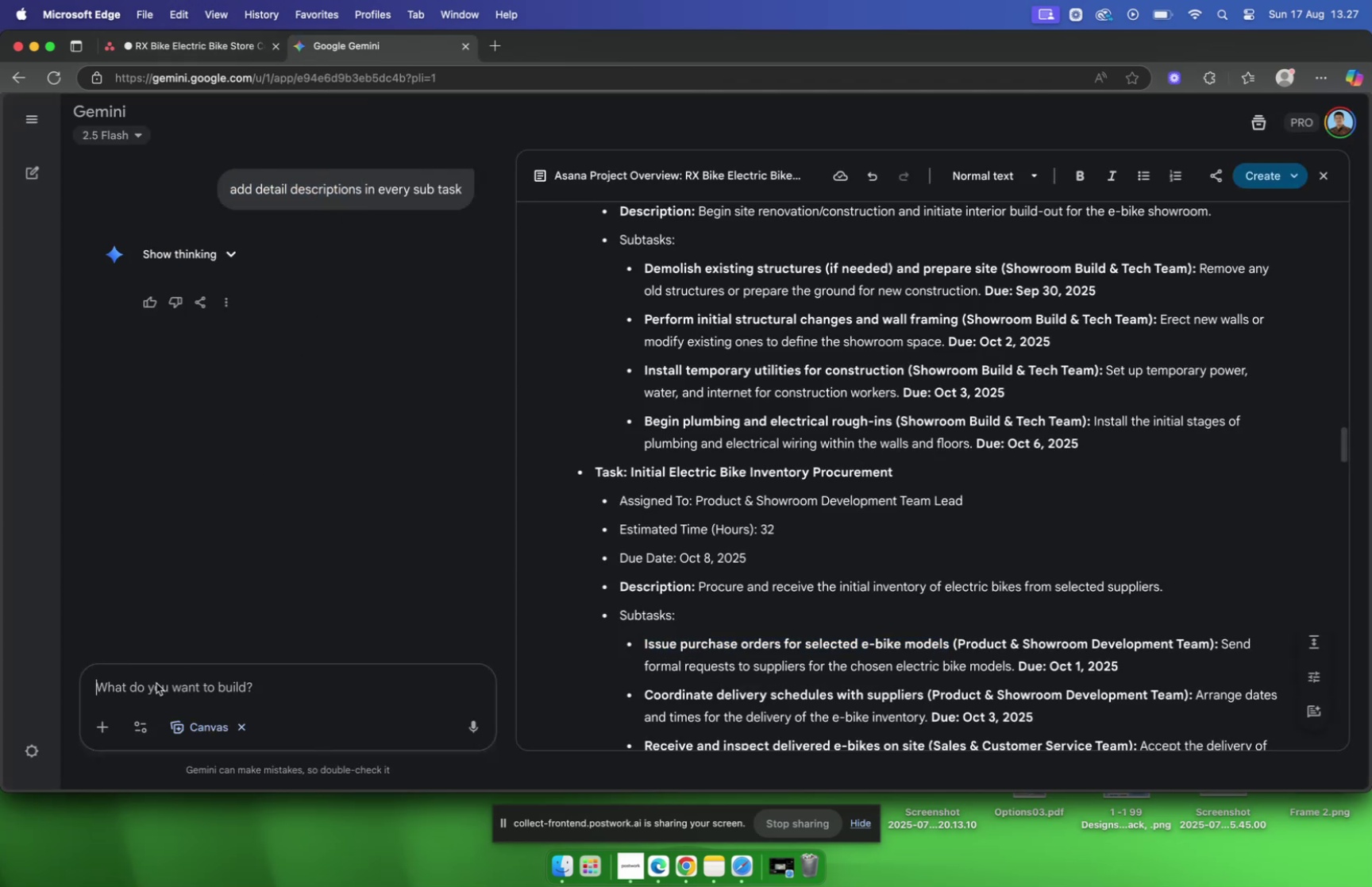 
key(Meta+V)
 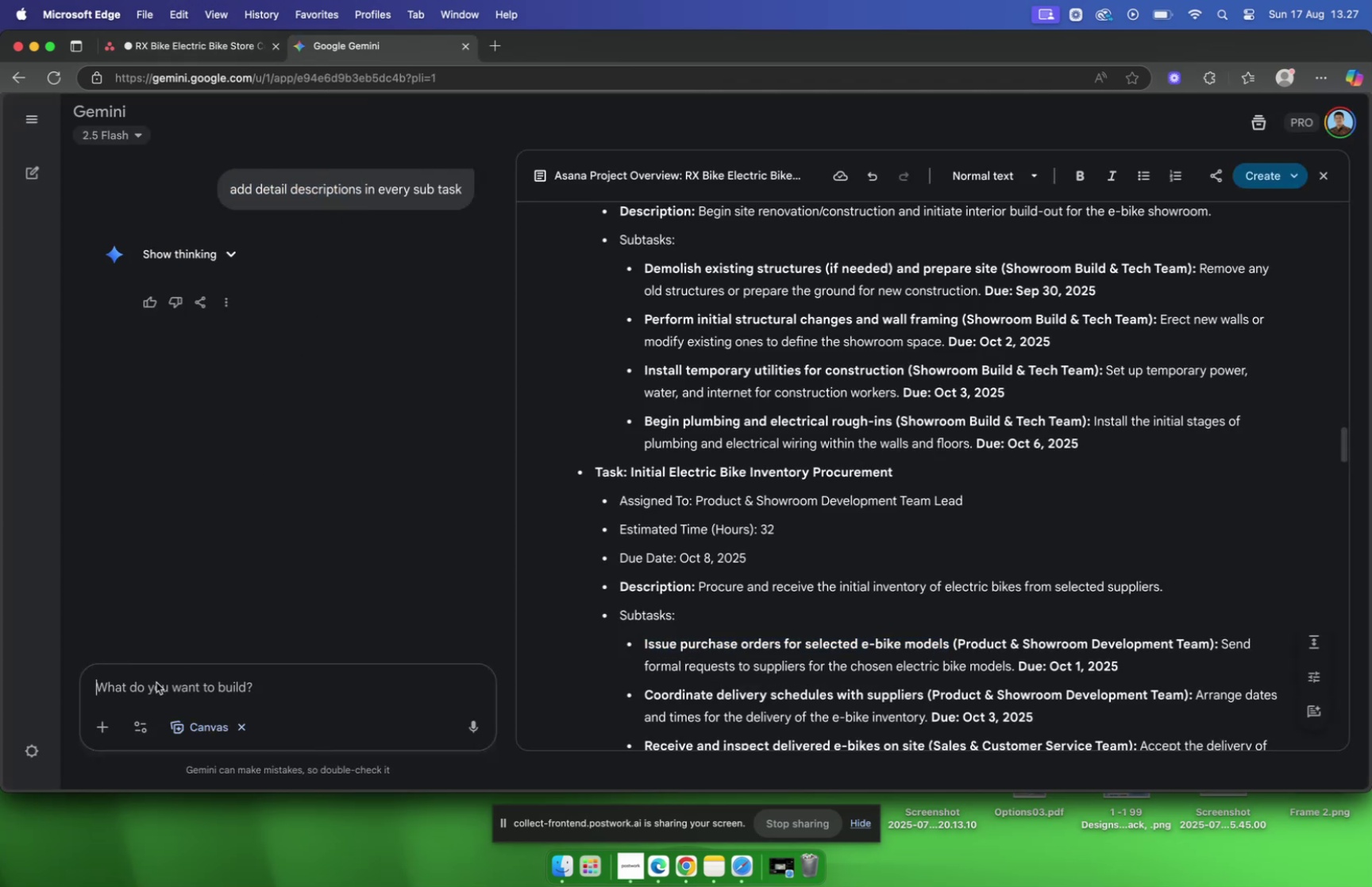 
key(Meta+V)
 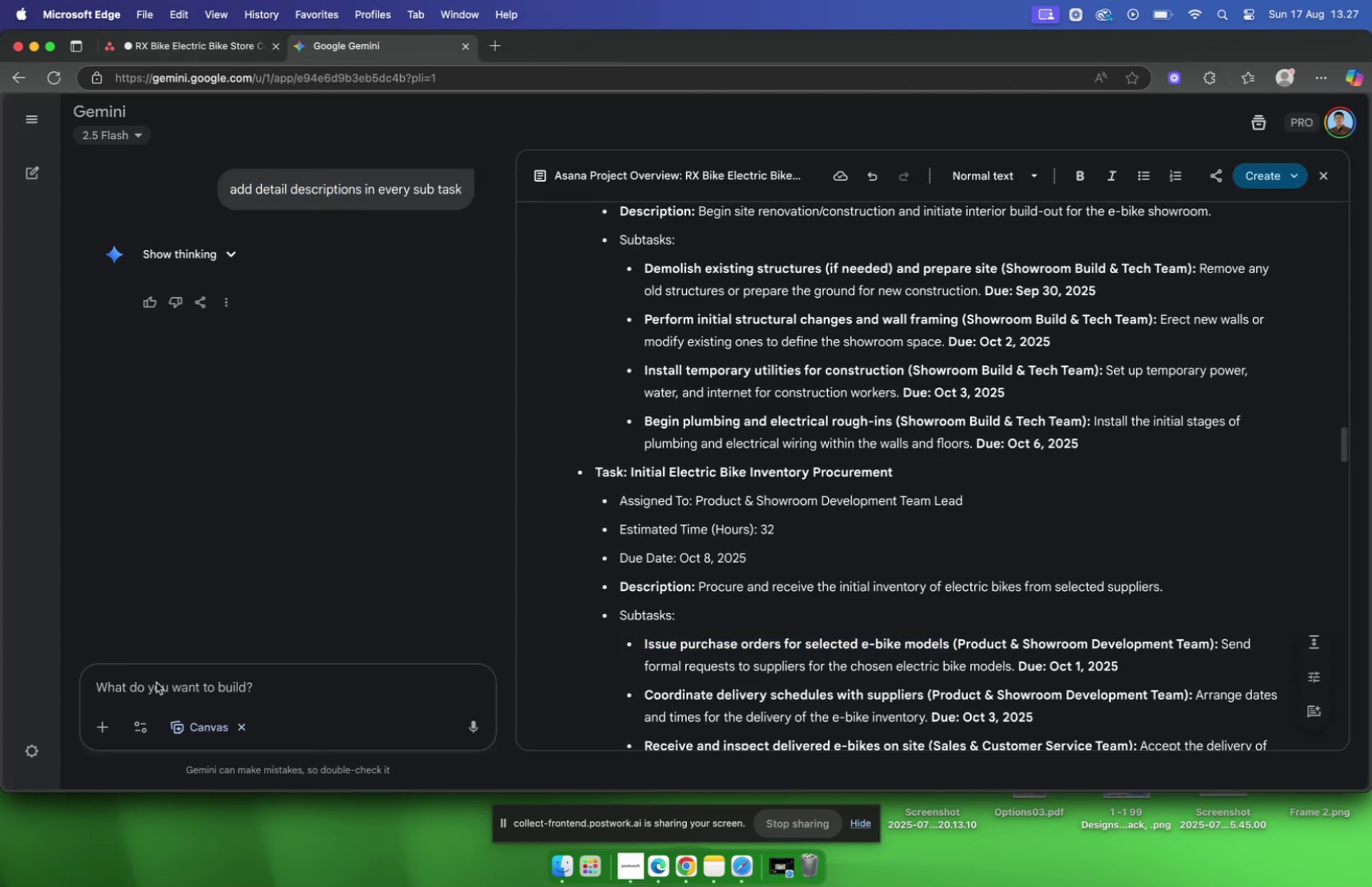 
key(Meta+V)
 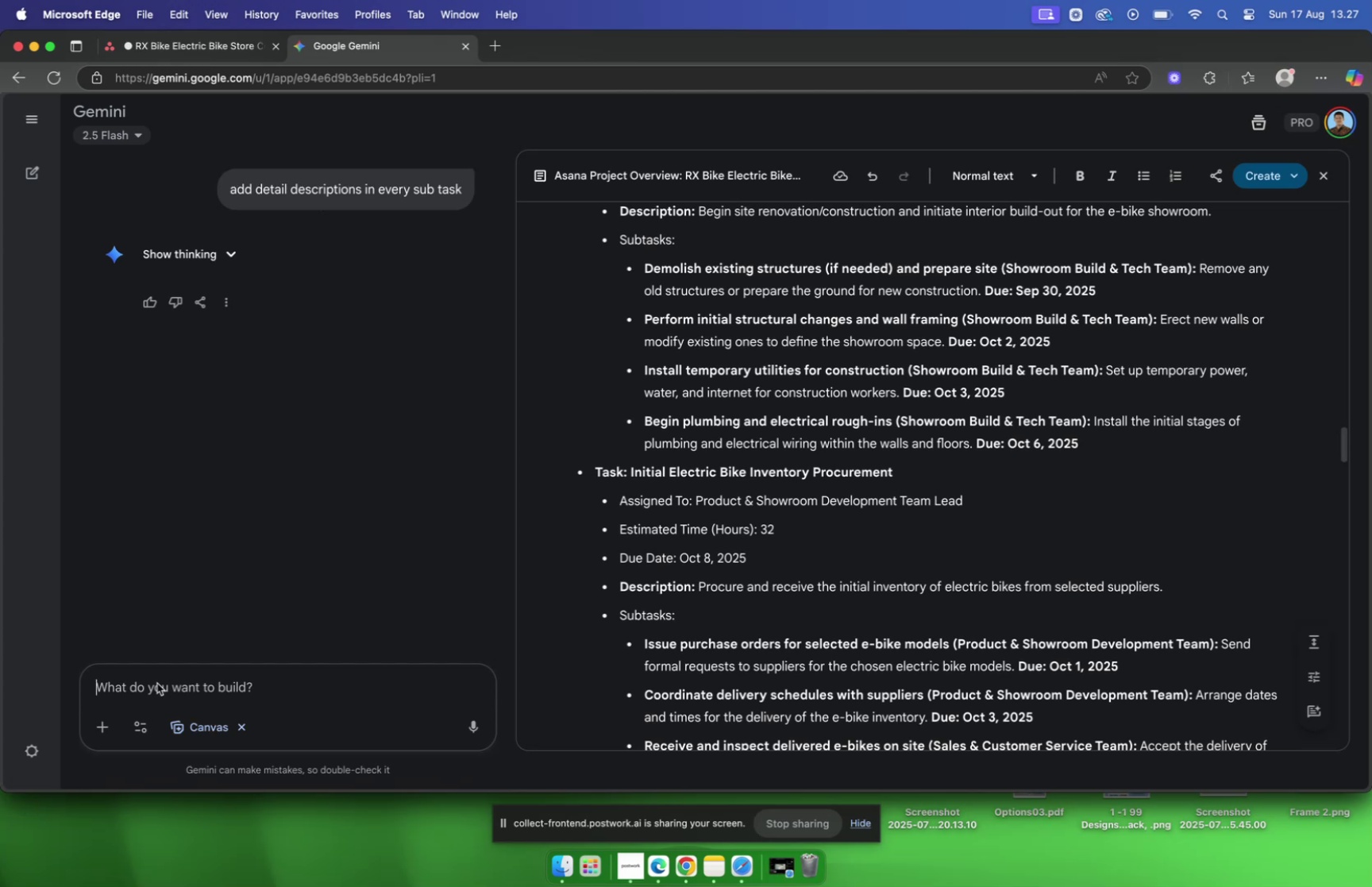 
key(Meta+C)
 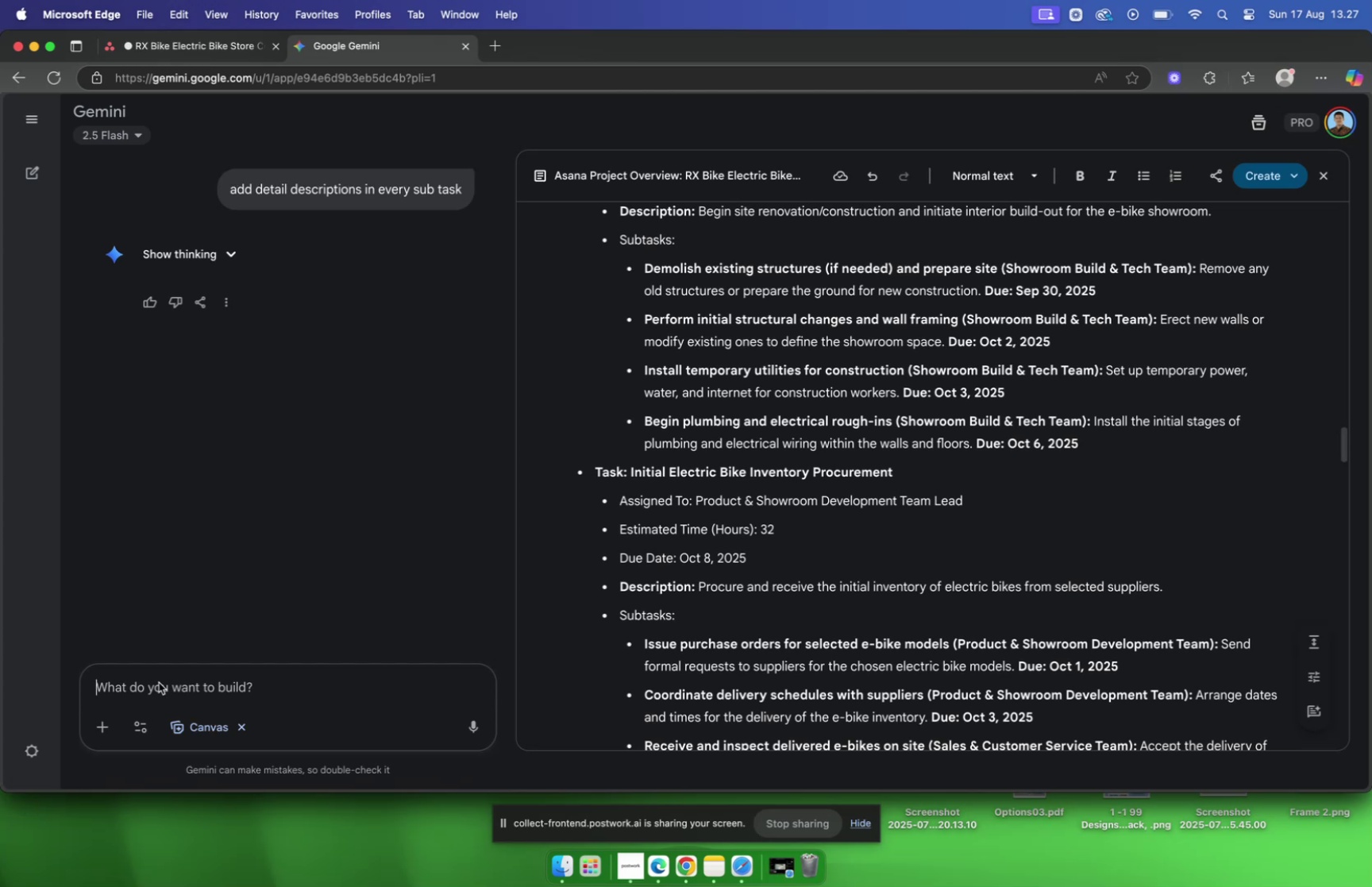 
key(Meta+C)
 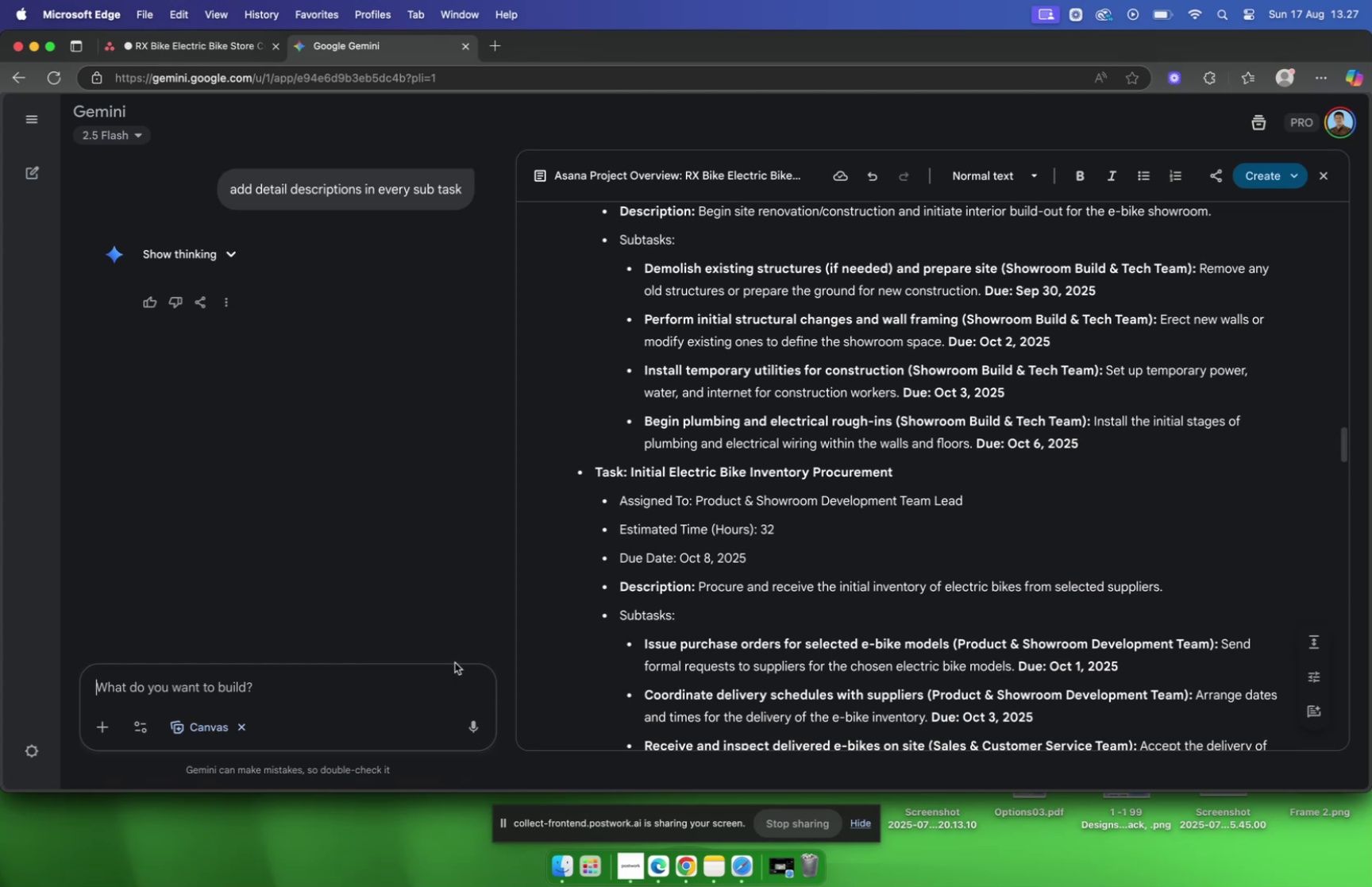 
key(Control+ControlLeft)
 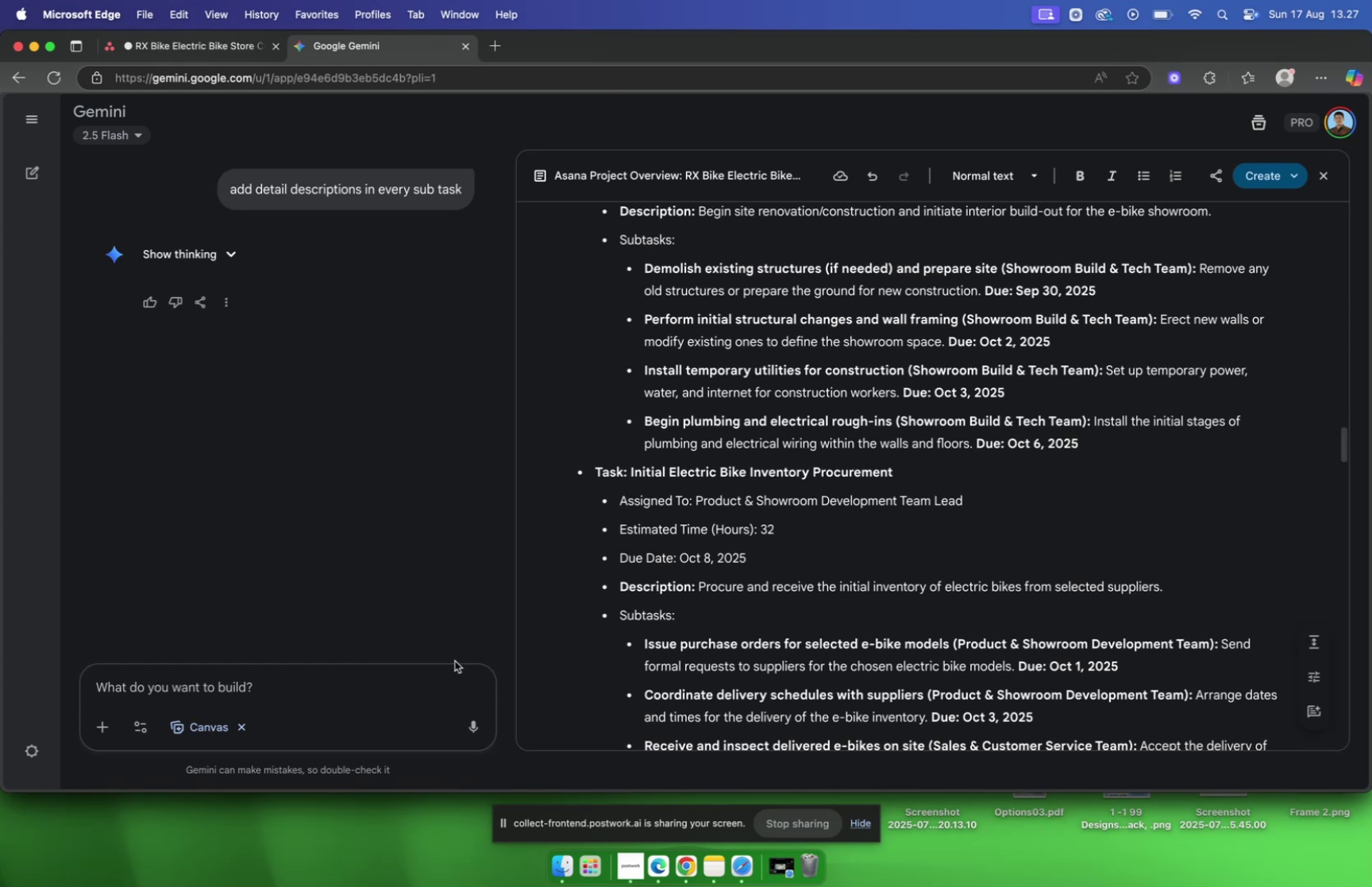 
hold_key(key=ControlLeft, duration=0.69)
 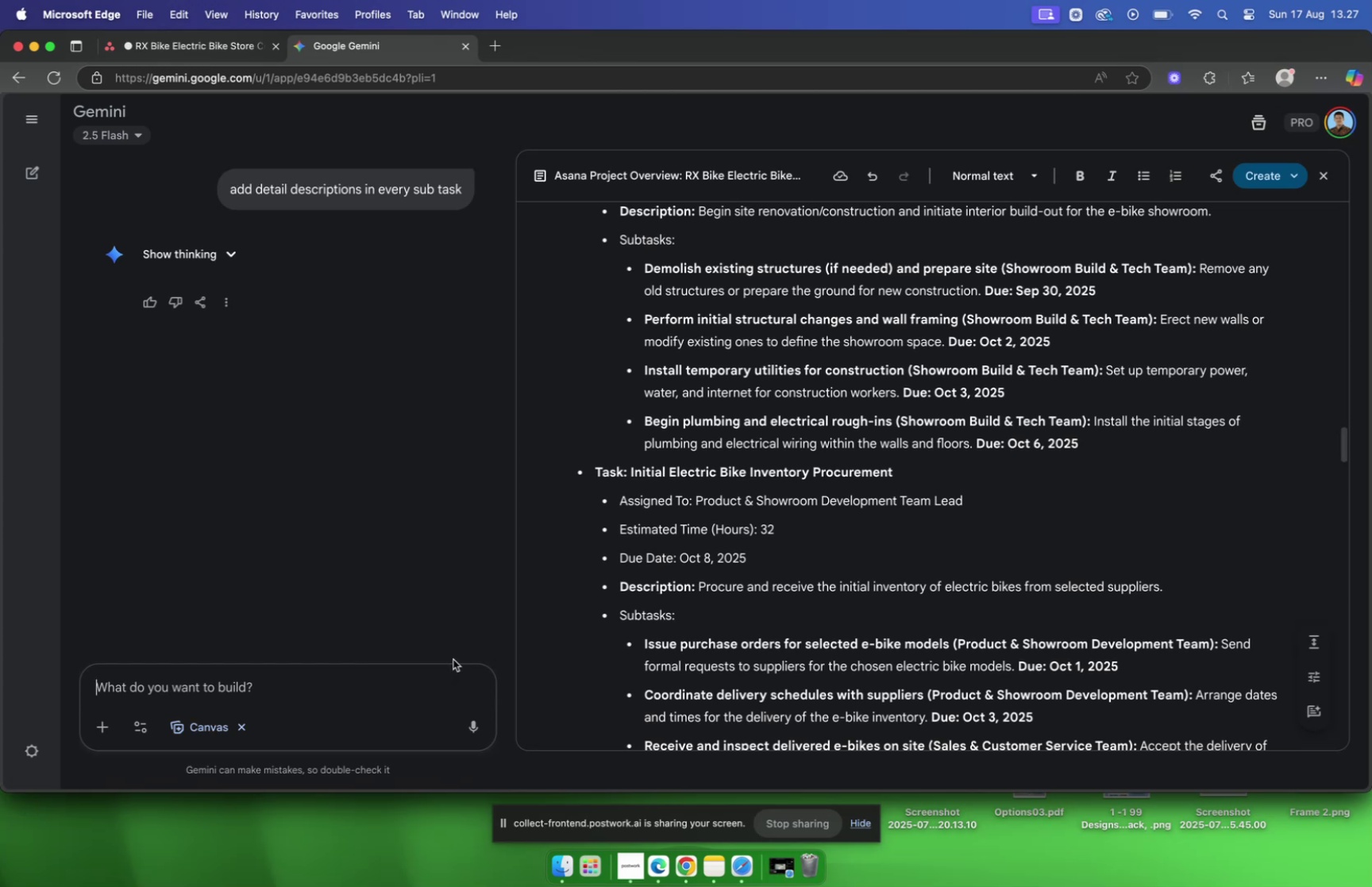 
key(Meta+Space)
 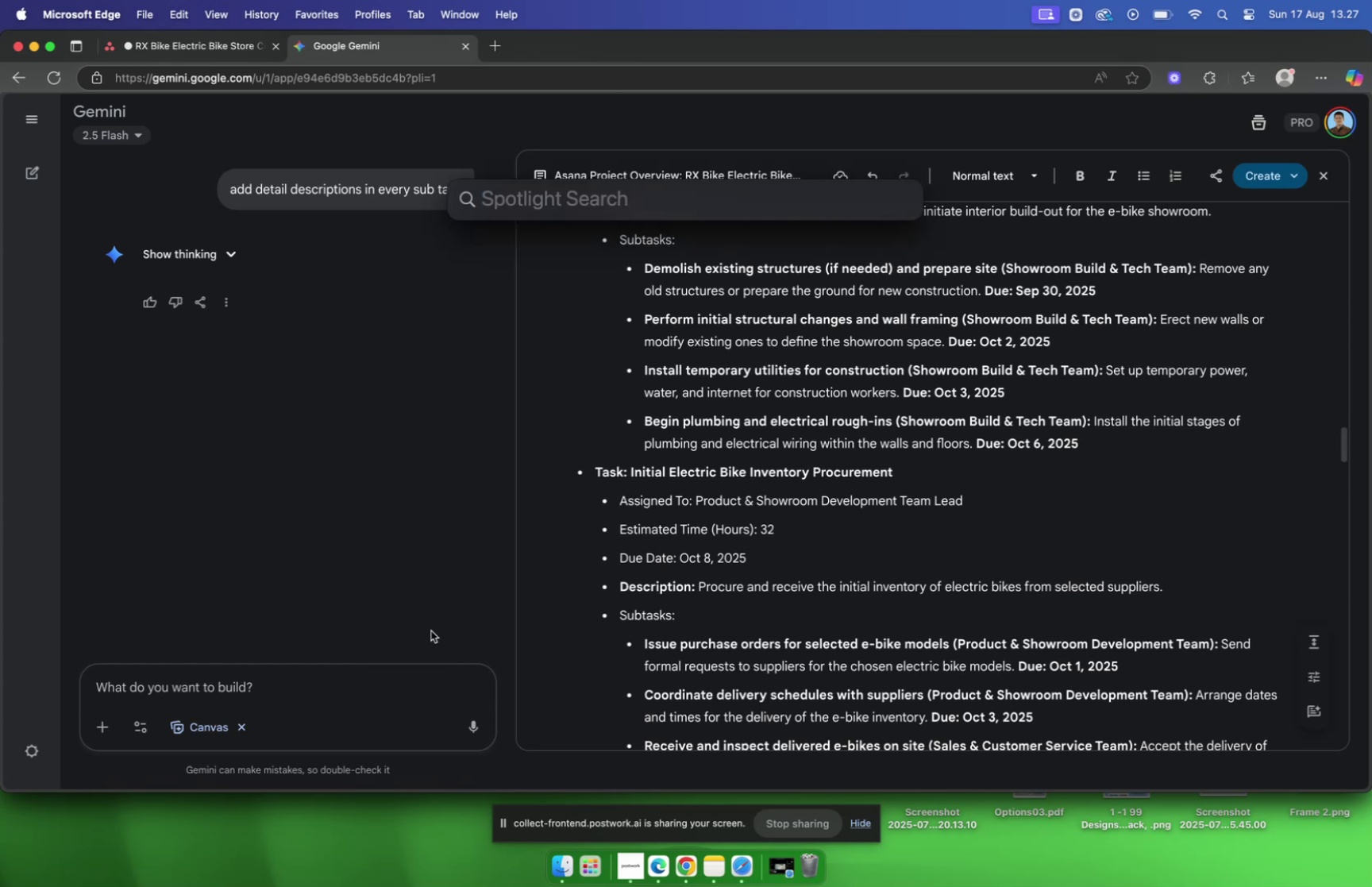 
left_click([356, 487])
 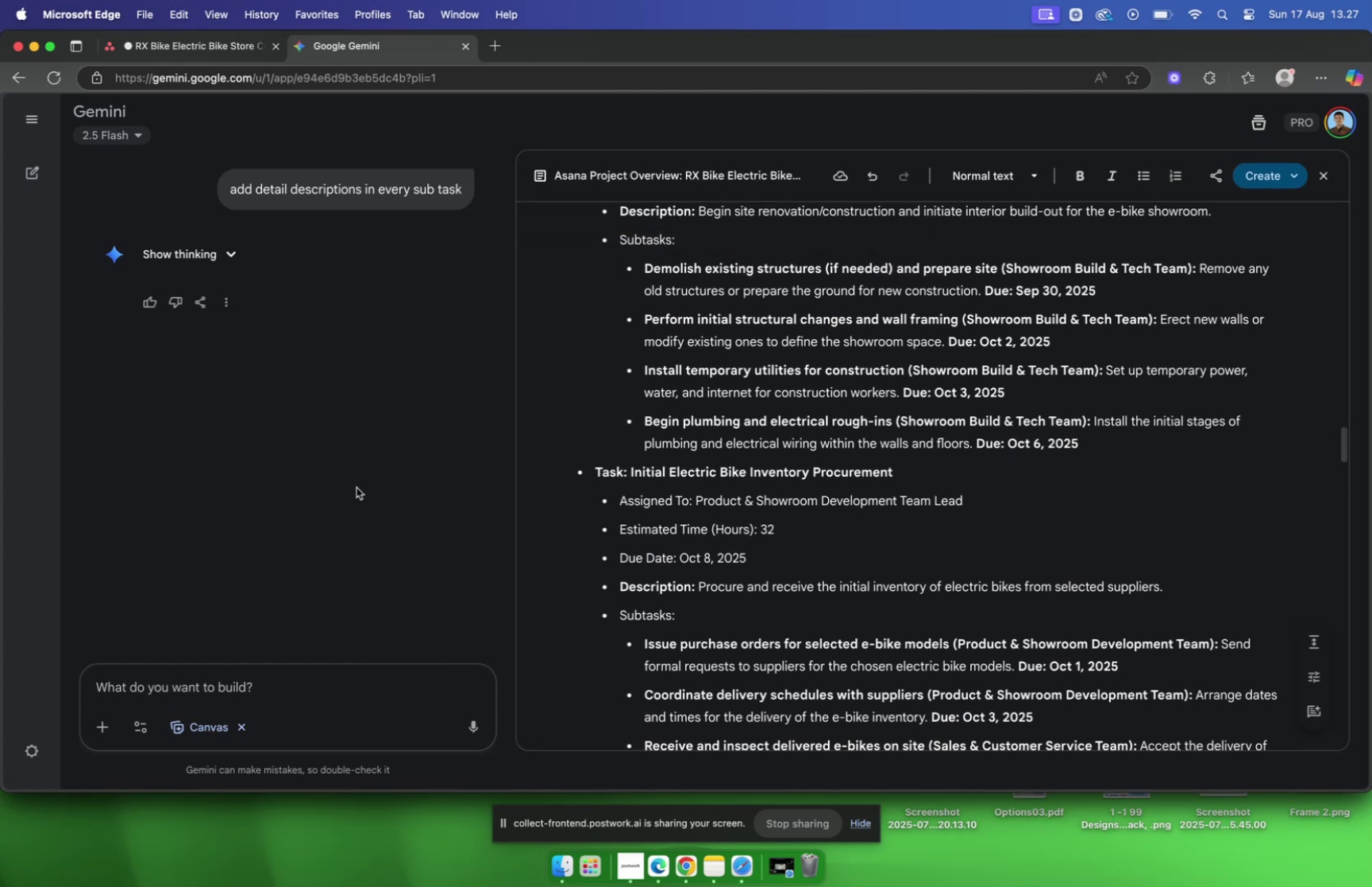 
key(Meta+Space)
 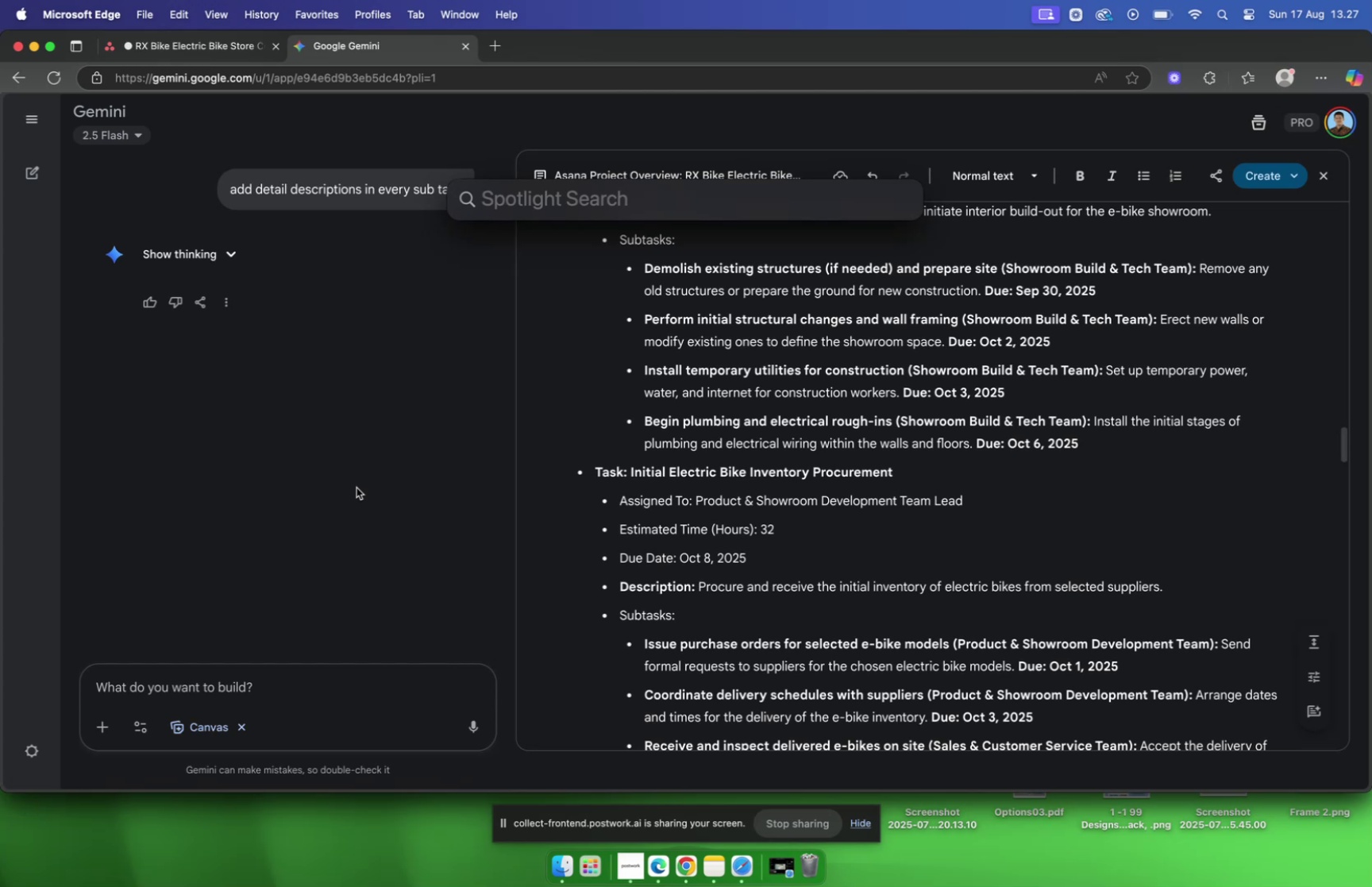 
left_click([356, 487])
 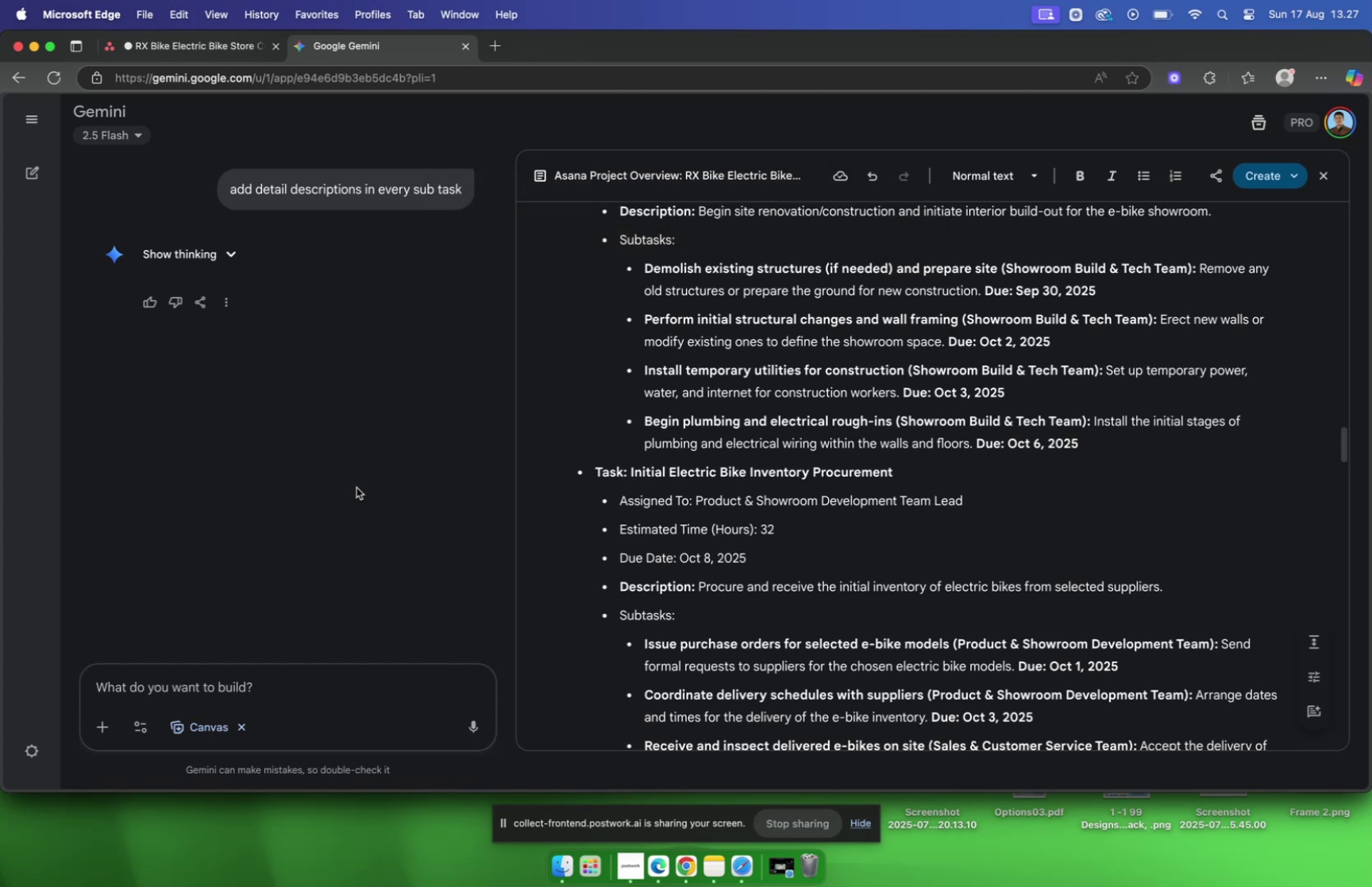 
key(Meta+Space)
 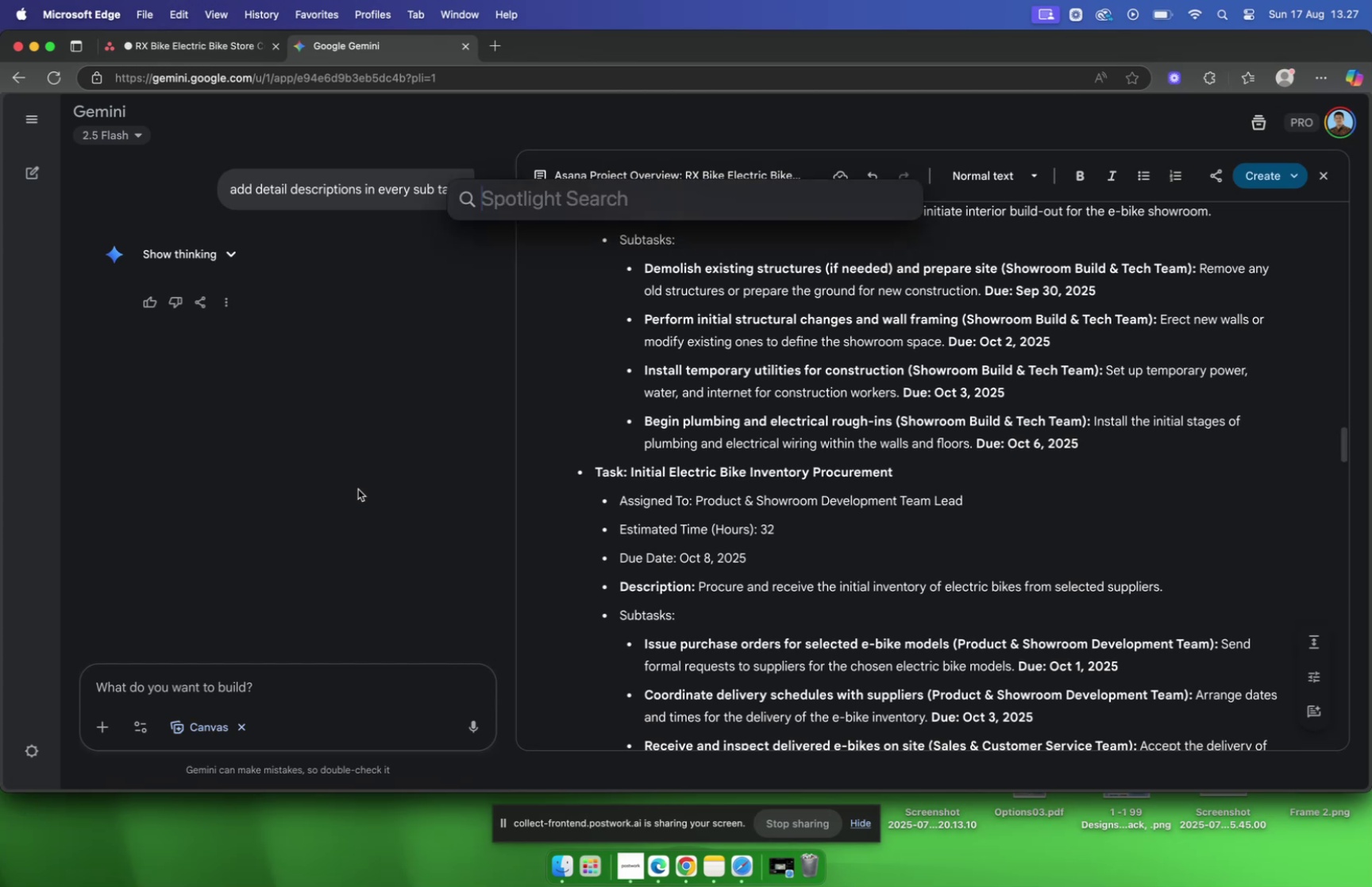 
left_click([362, 488])
 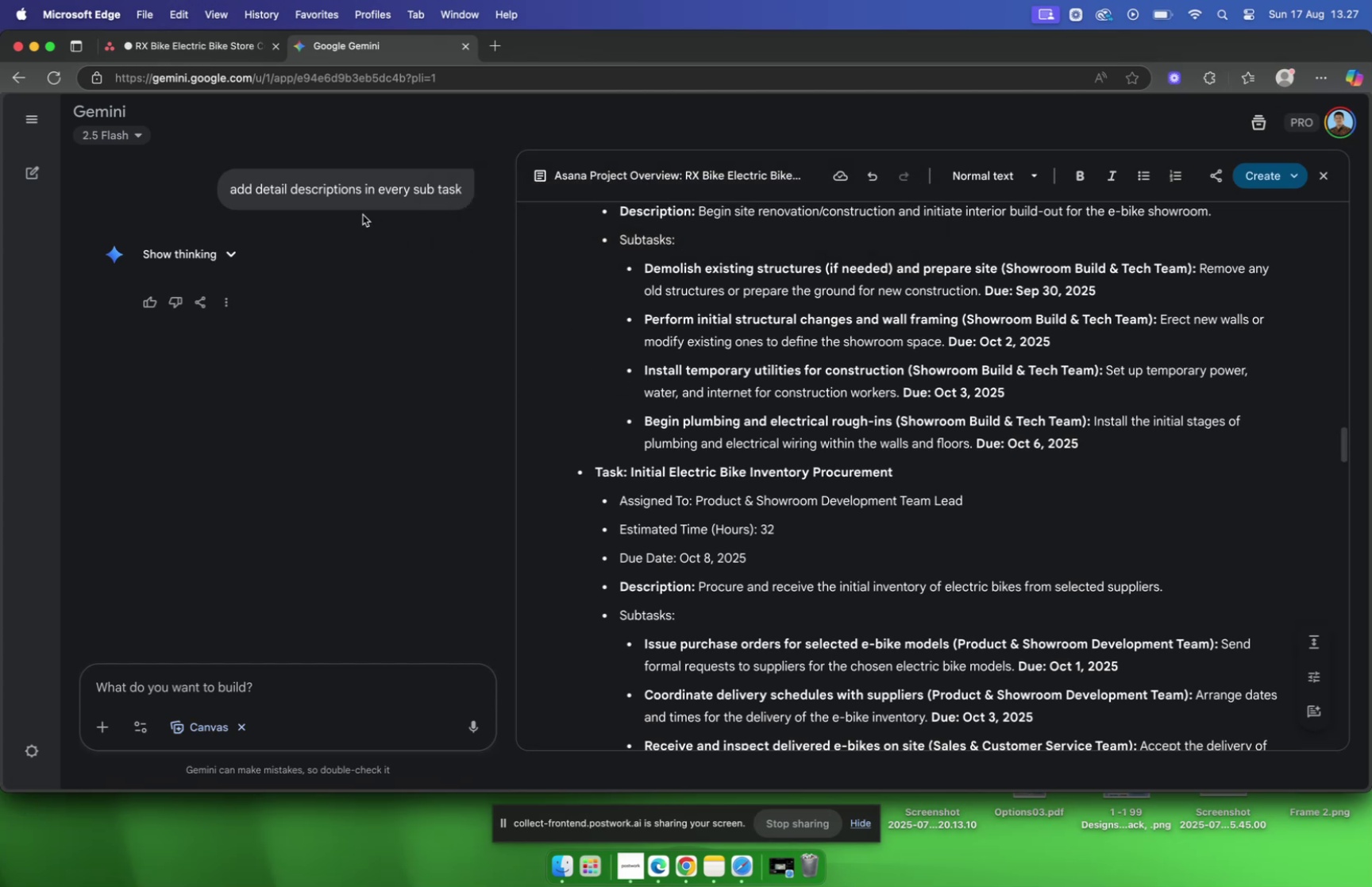 
left_click([701, 313])
 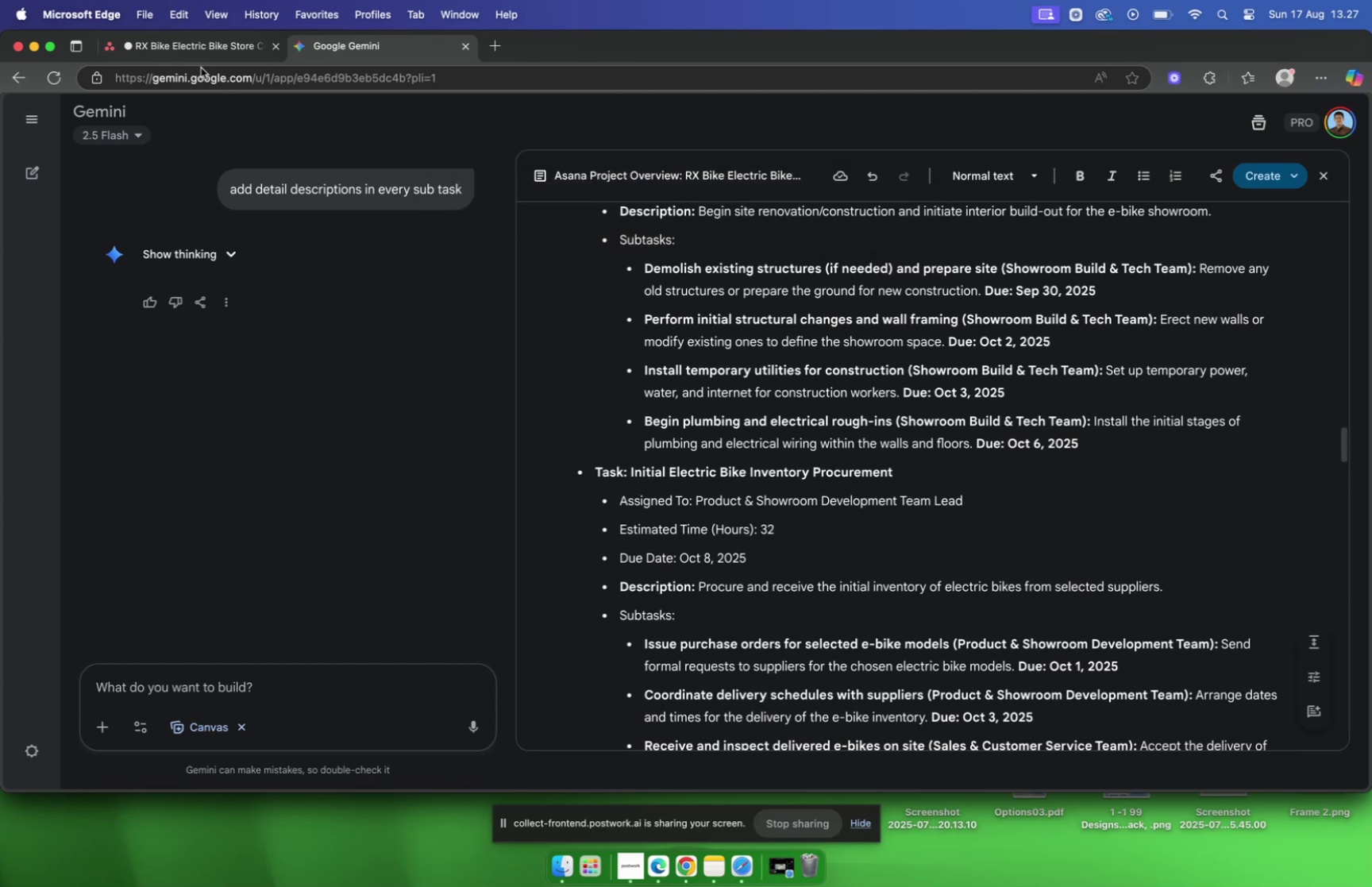 
left_click([198, 51])
 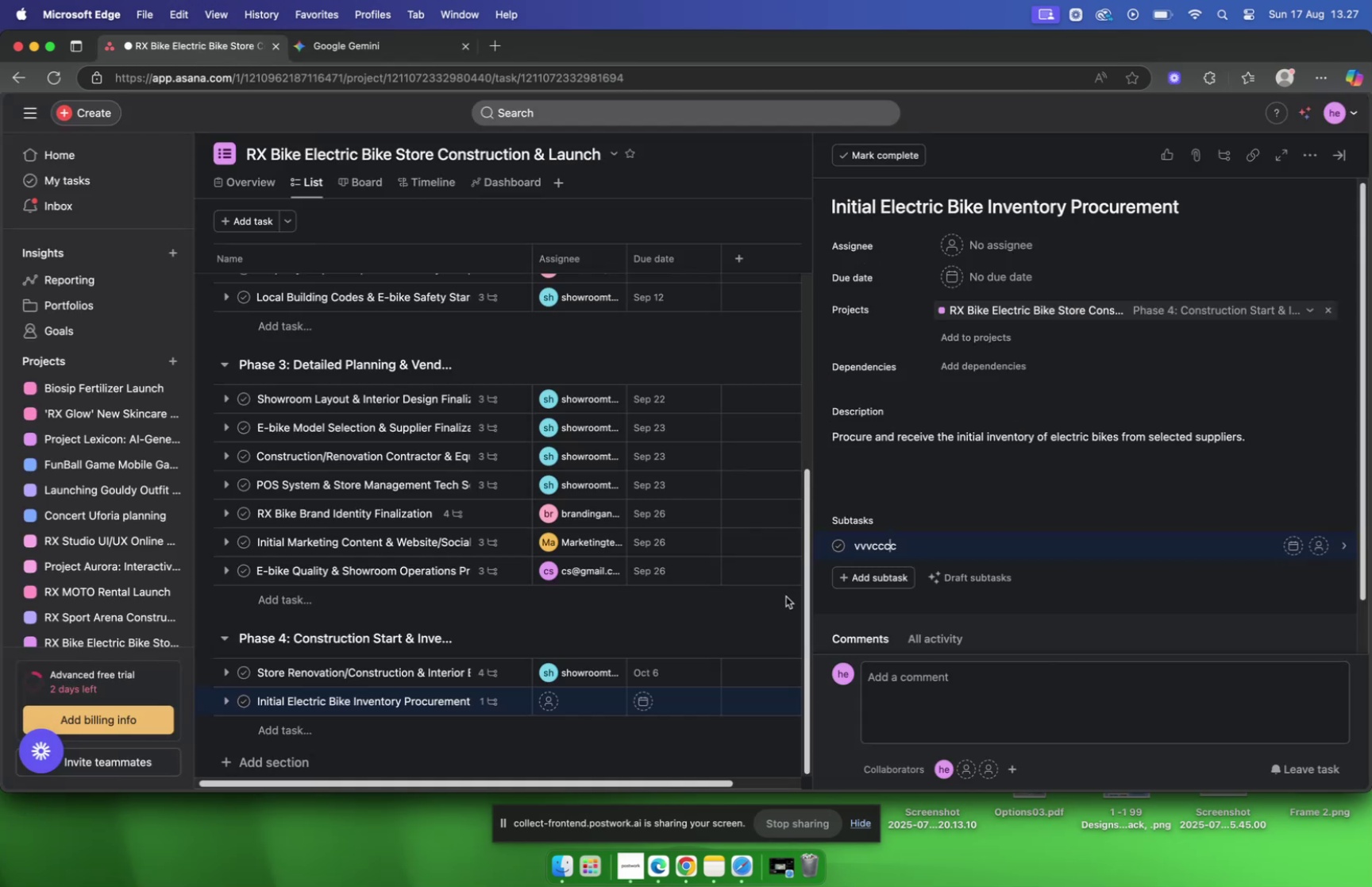 
scroll: coordinate [981, 496], scroll_direction: down, amount: 2.0
 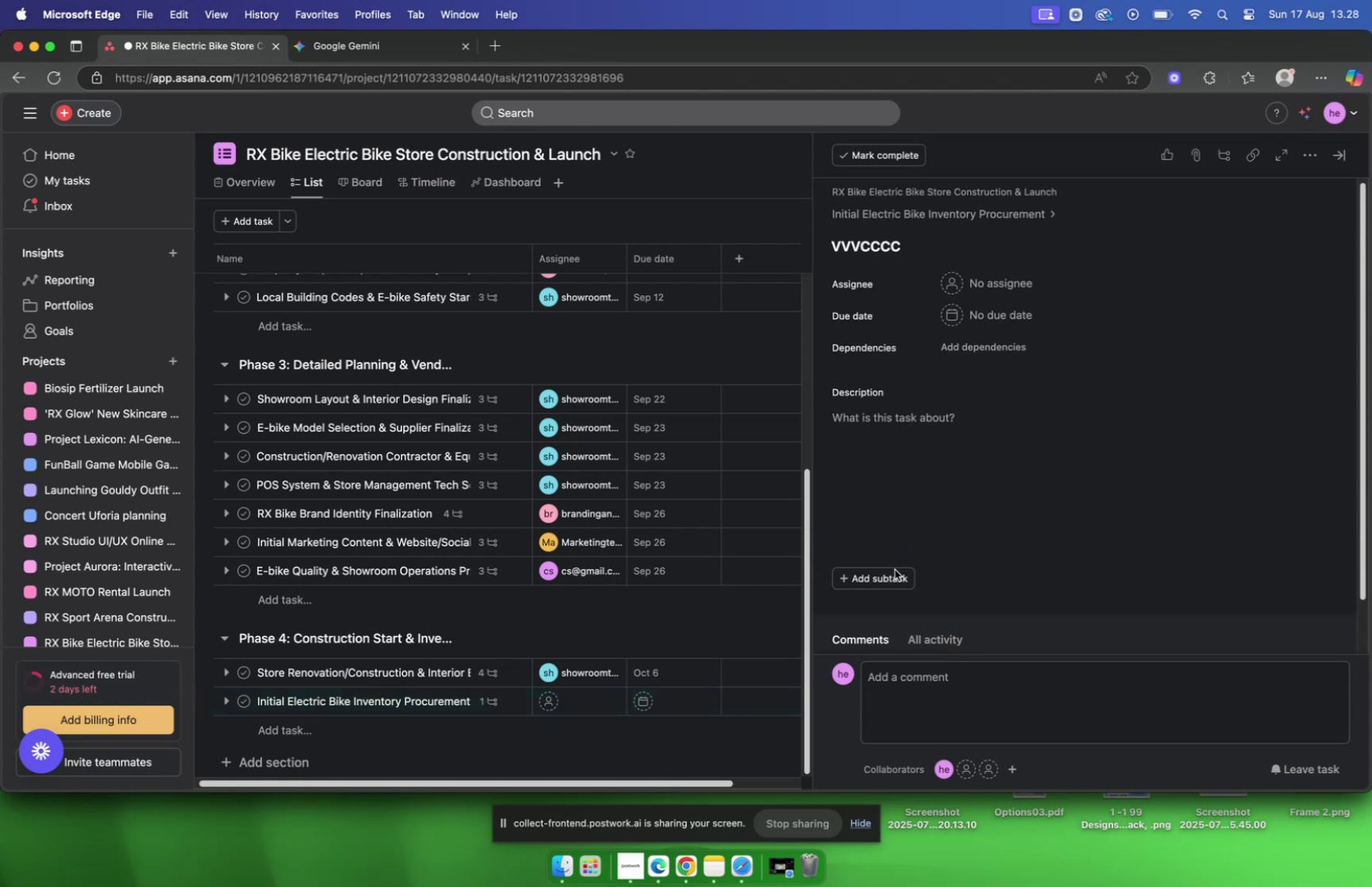 
scroll: coordinate [909, 516], scroll_direction: up, amount: 10.0
 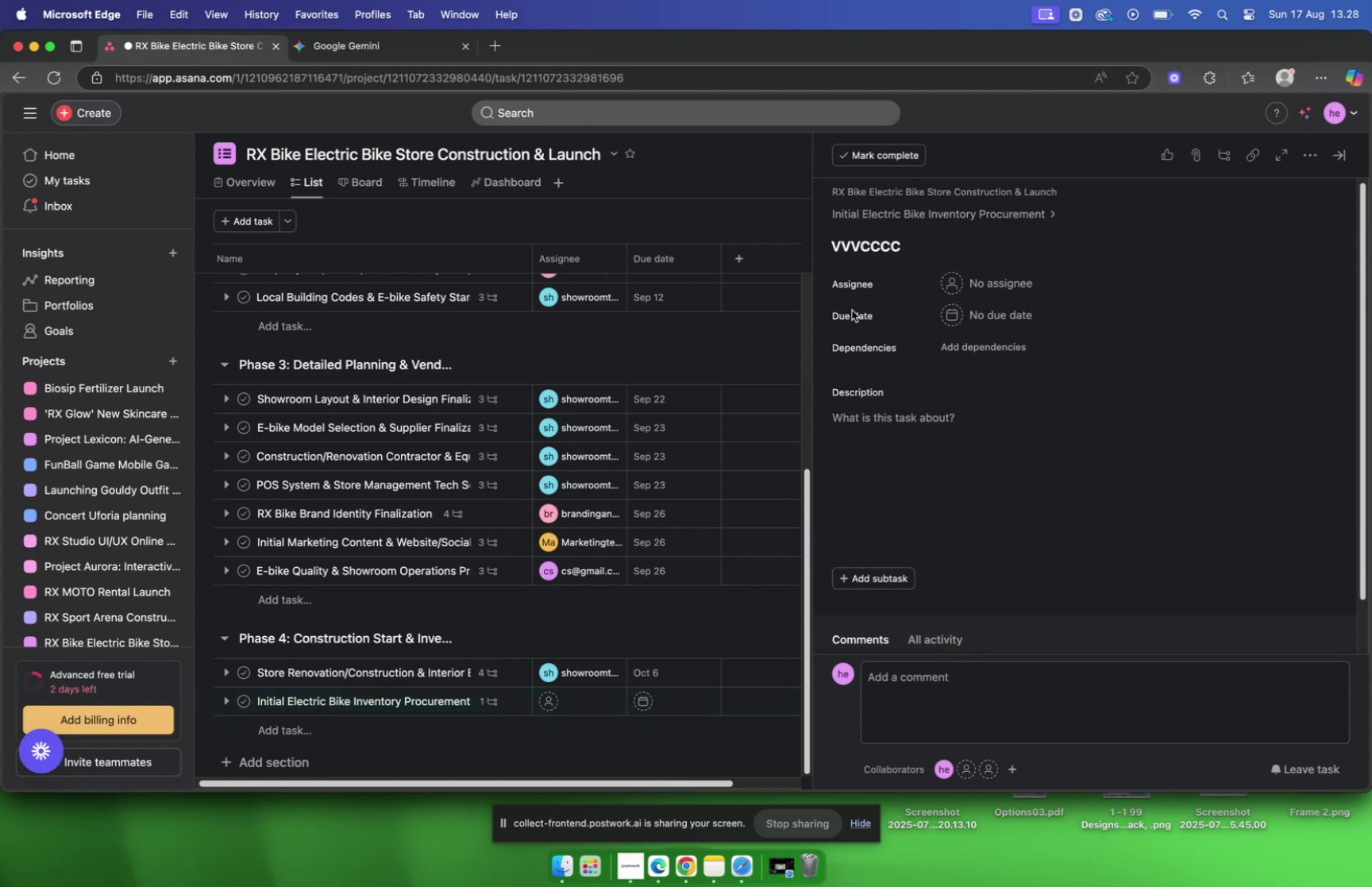 
left_click([860, 249])
 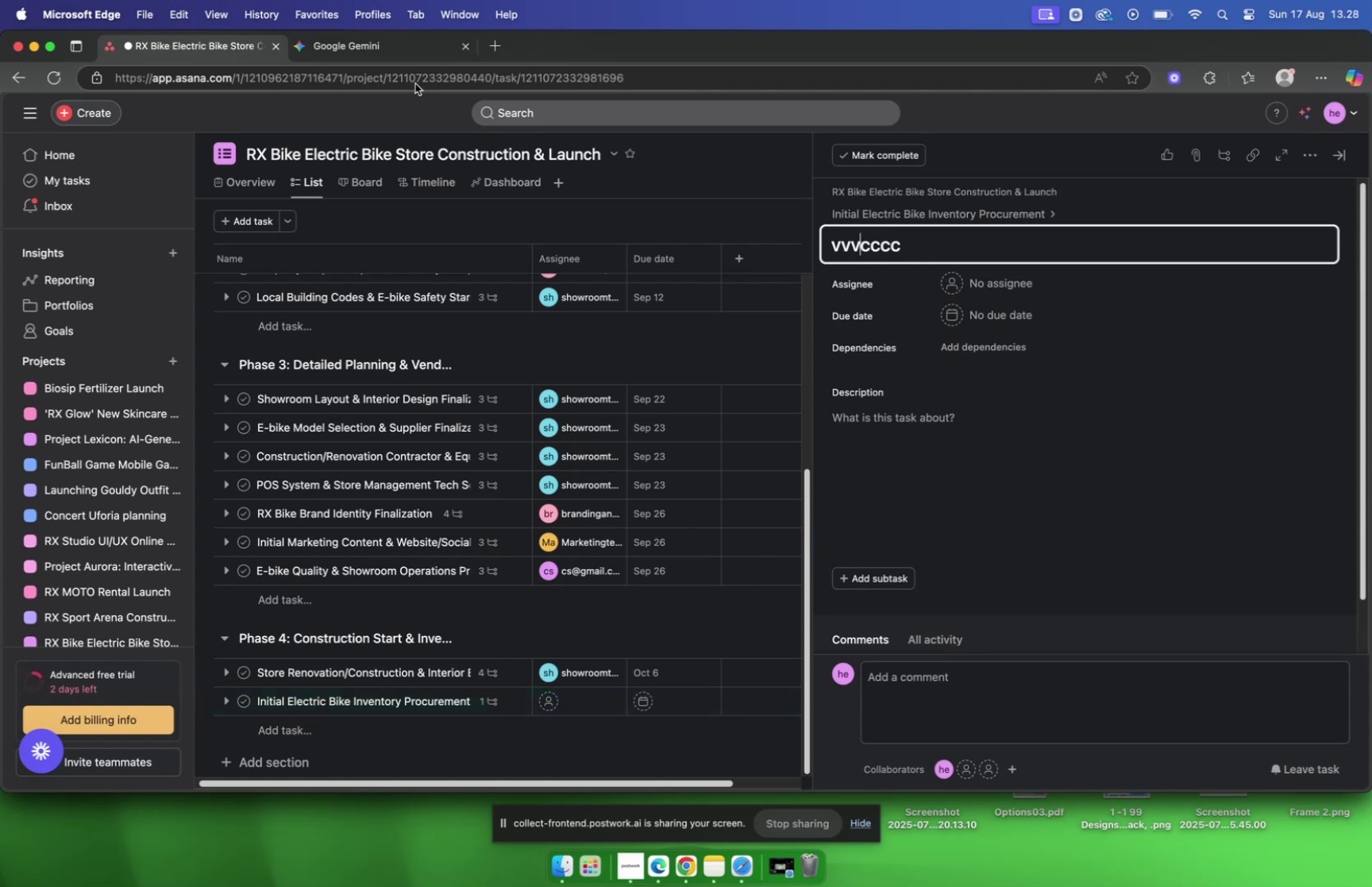 
left_click([391, 47])
 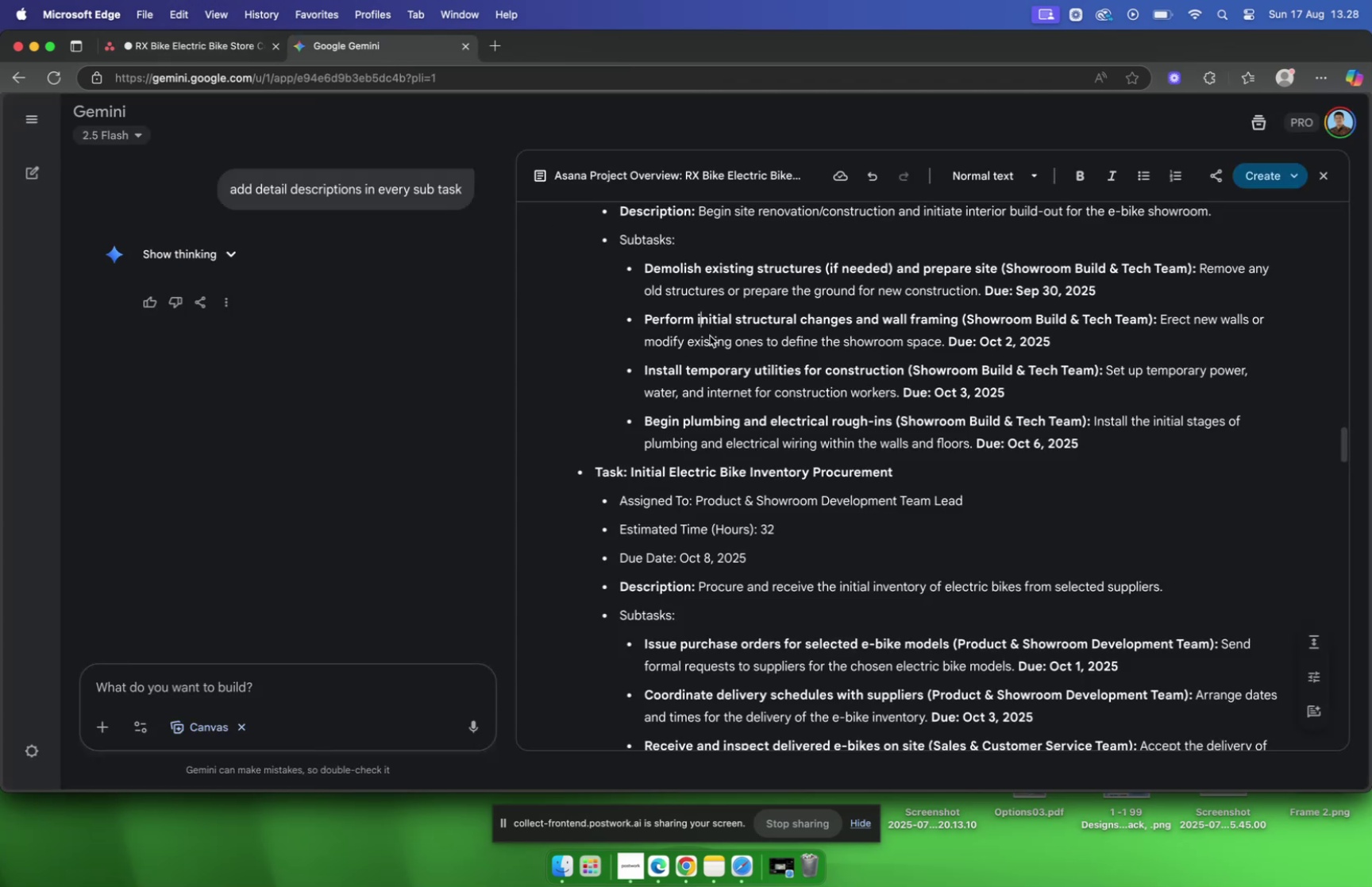 
left_click_drag(start_coordinate=[646, 315], to_coordinate=[961, 322])
 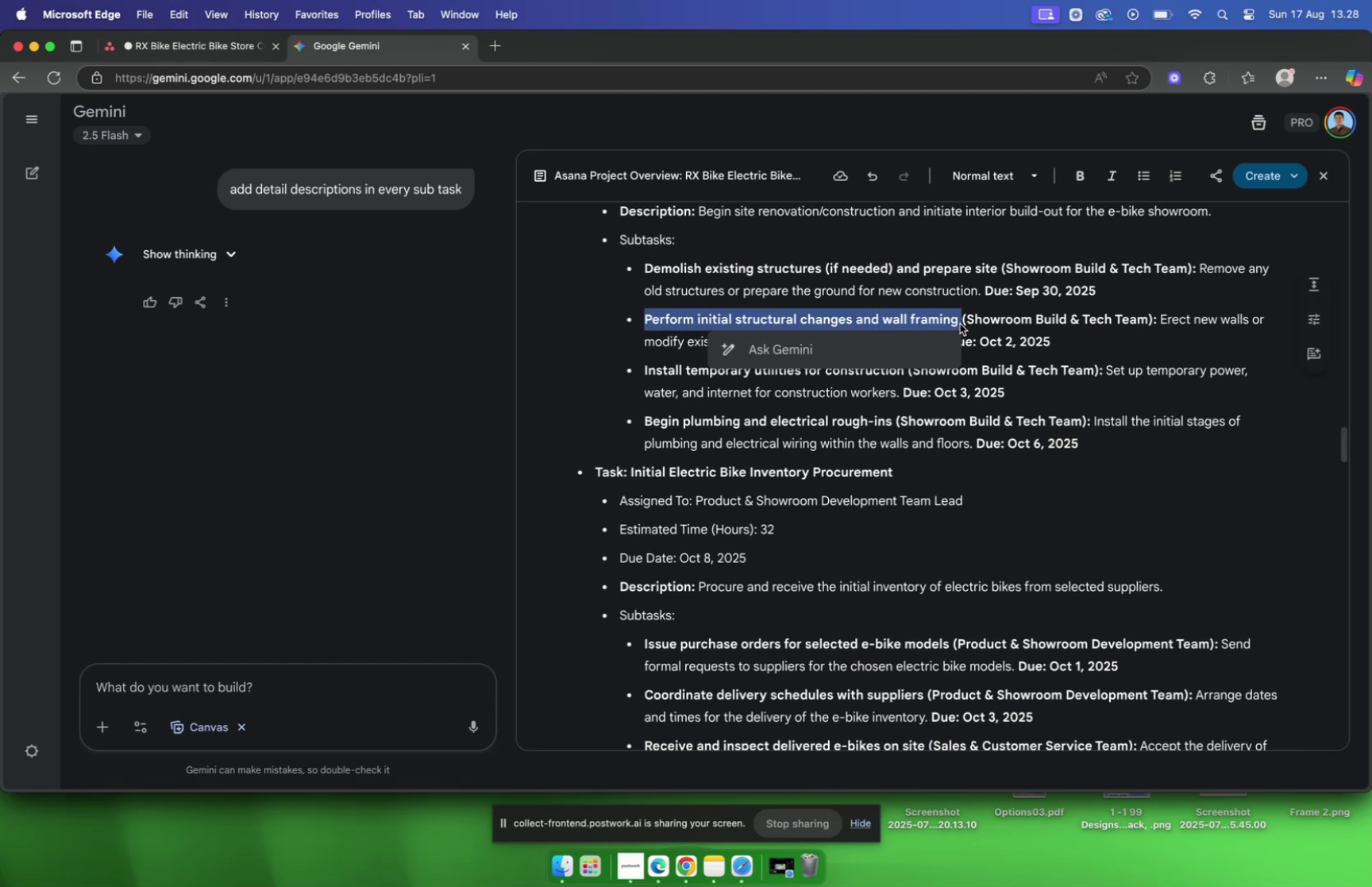 
key(Meta+C)
 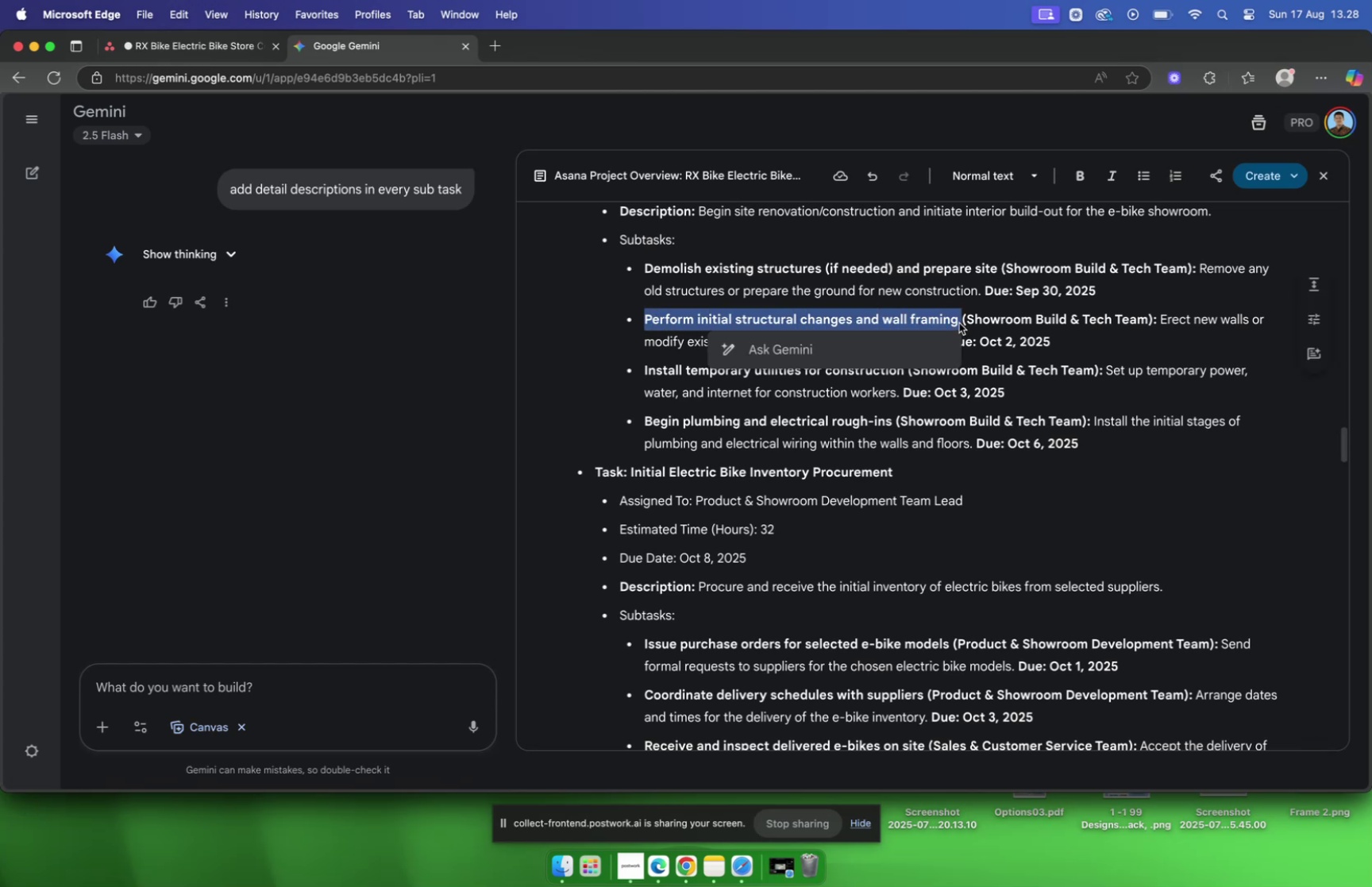 
key(Meta+C)
 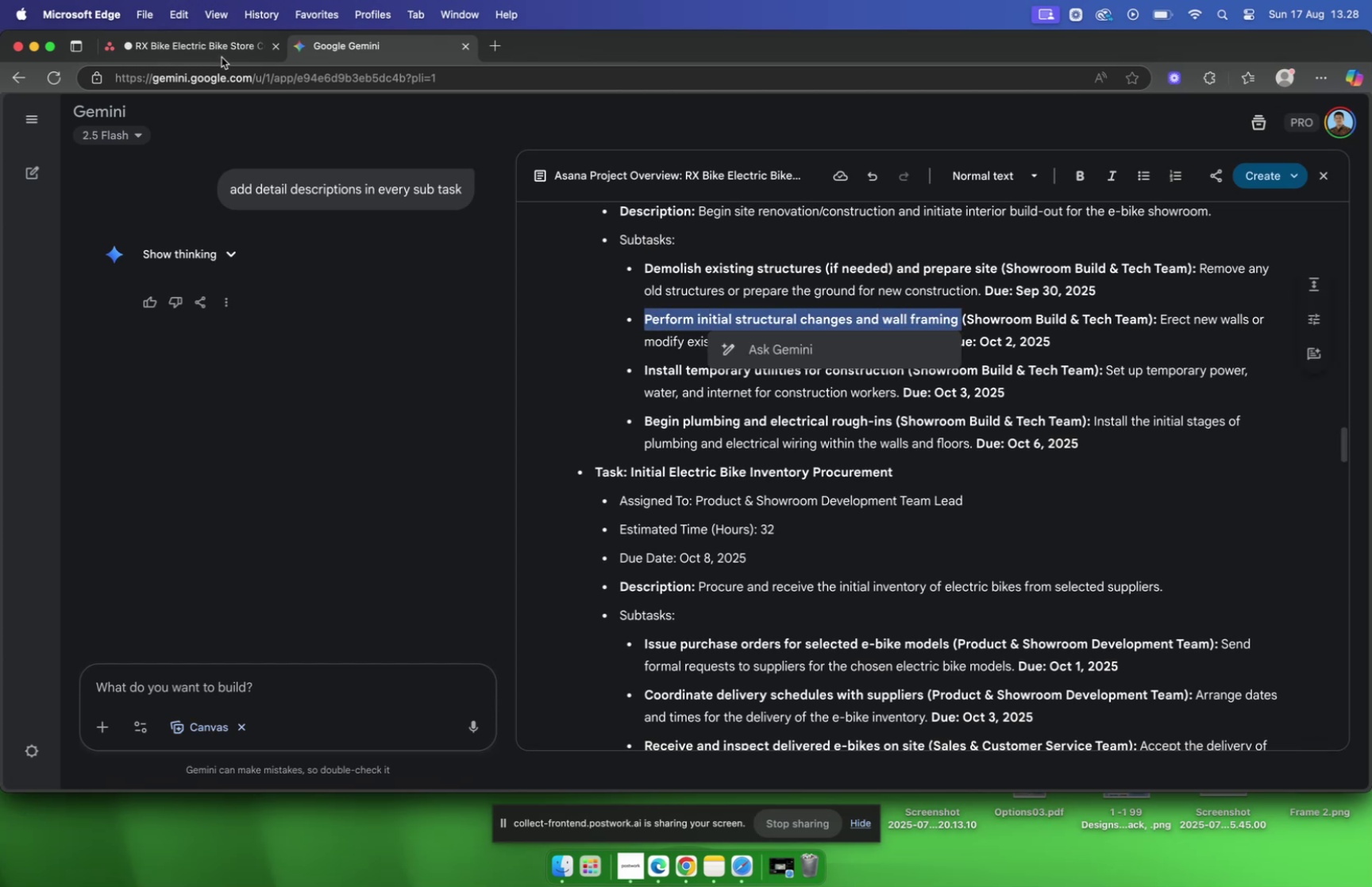 
left_click([218, 48])
 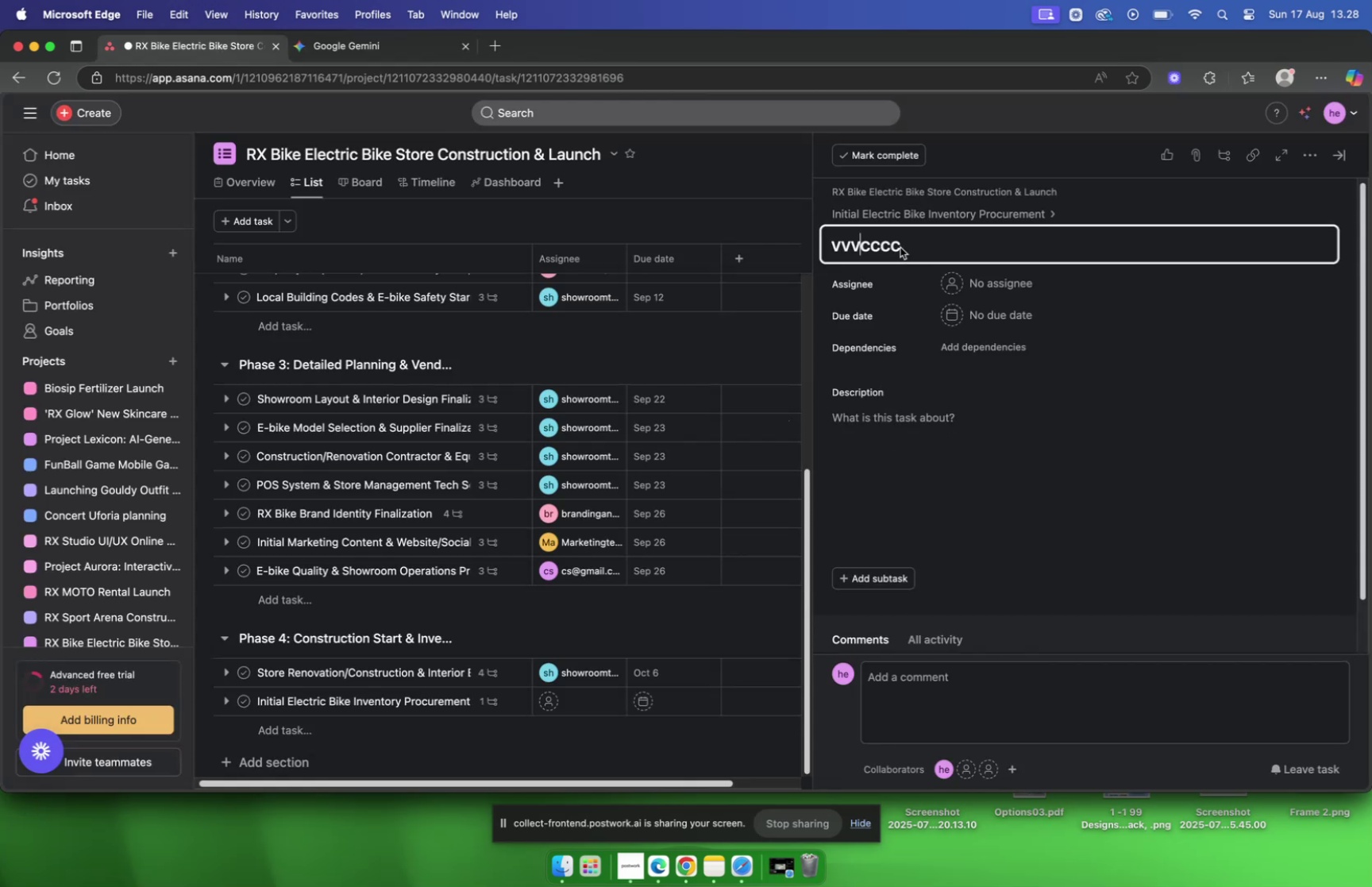 
left_click_drag(start_coordinate=[900, 245], to_coordinate=[835, 244])
 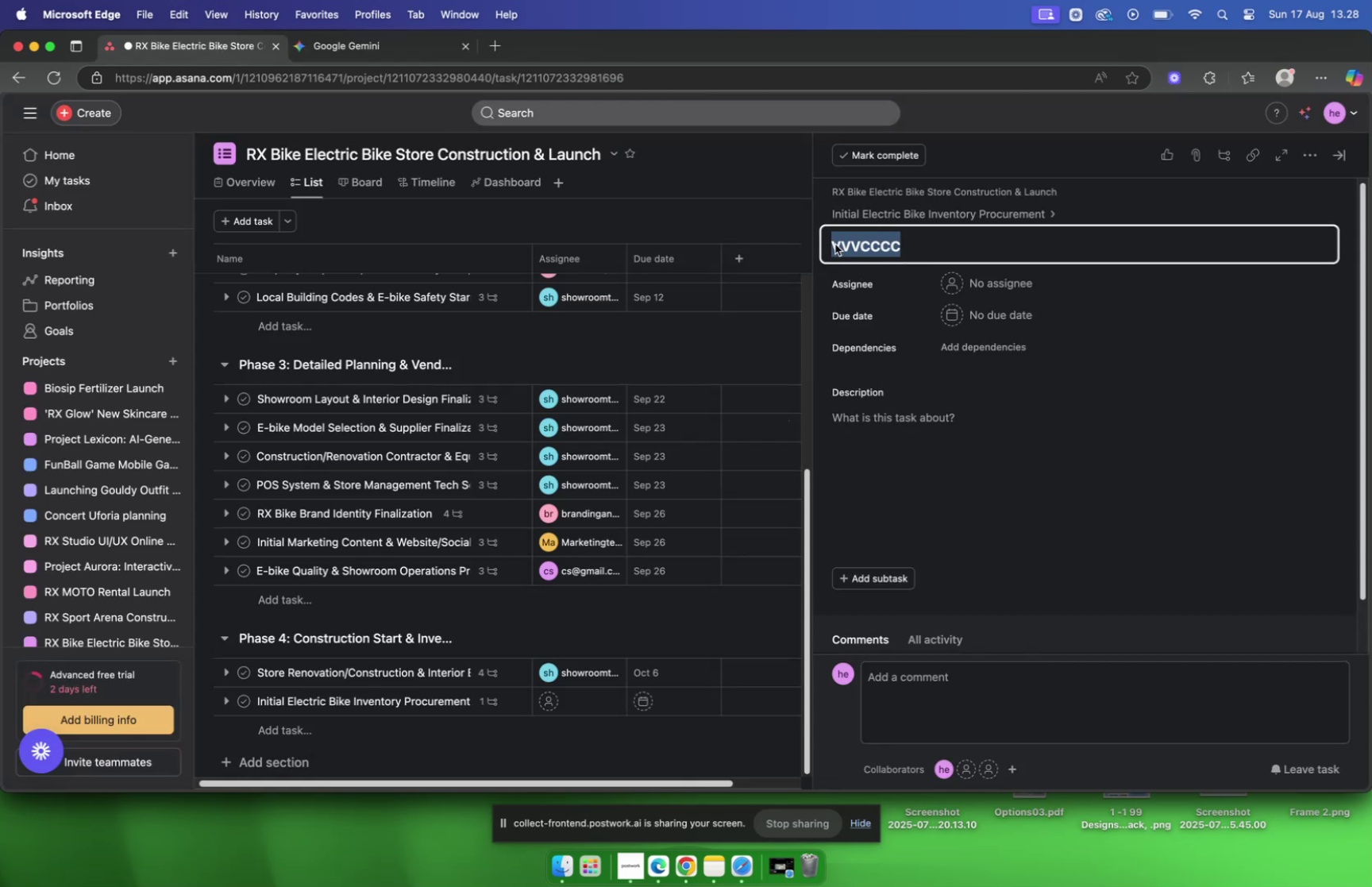 
left_click_drag(start_coordinate=[835, 244], to_coordinate=[831, 244])
 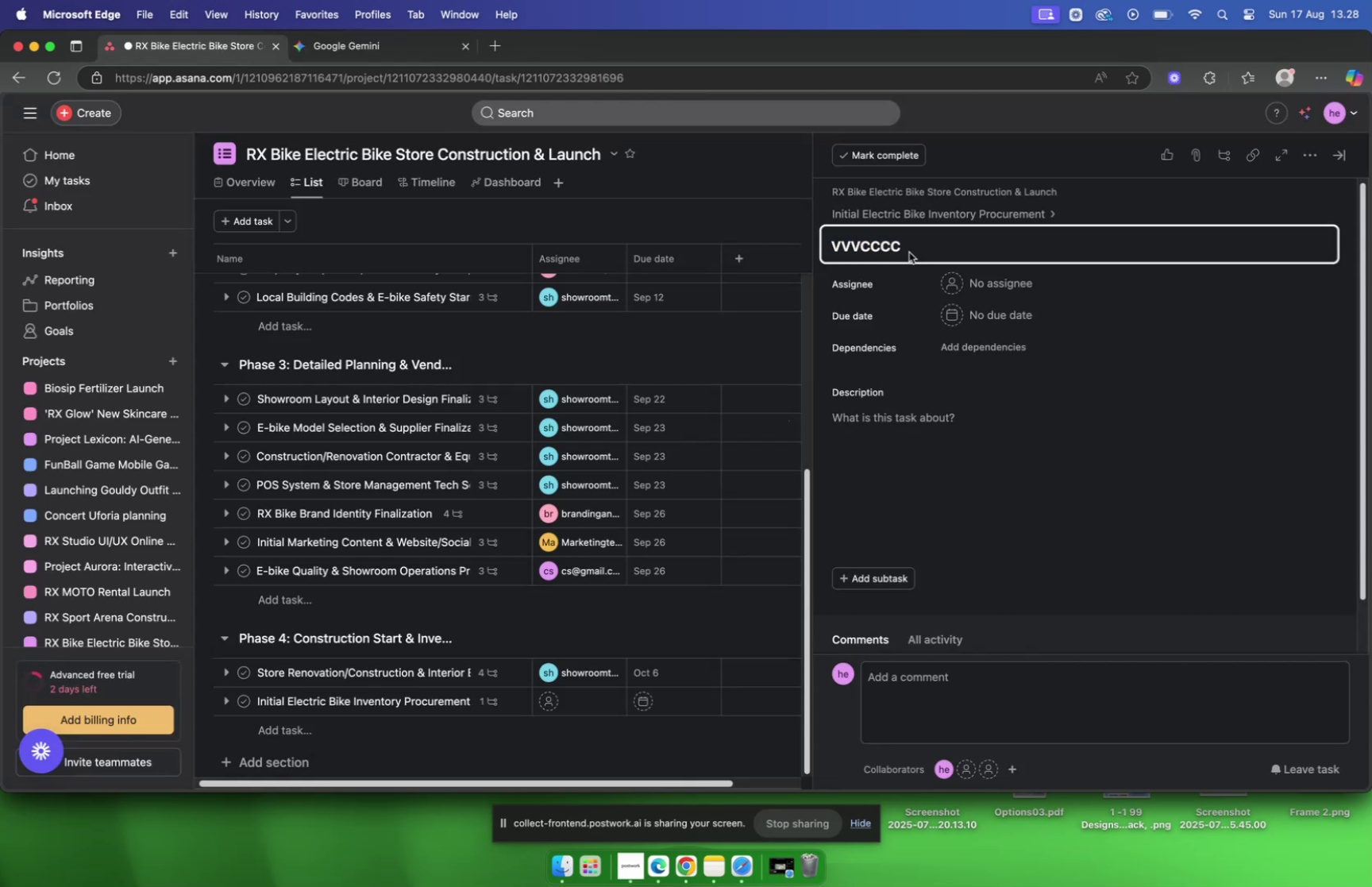 
left_click_drag(start_coordinate=[909, 251], to_coordinate=[831, 246])
 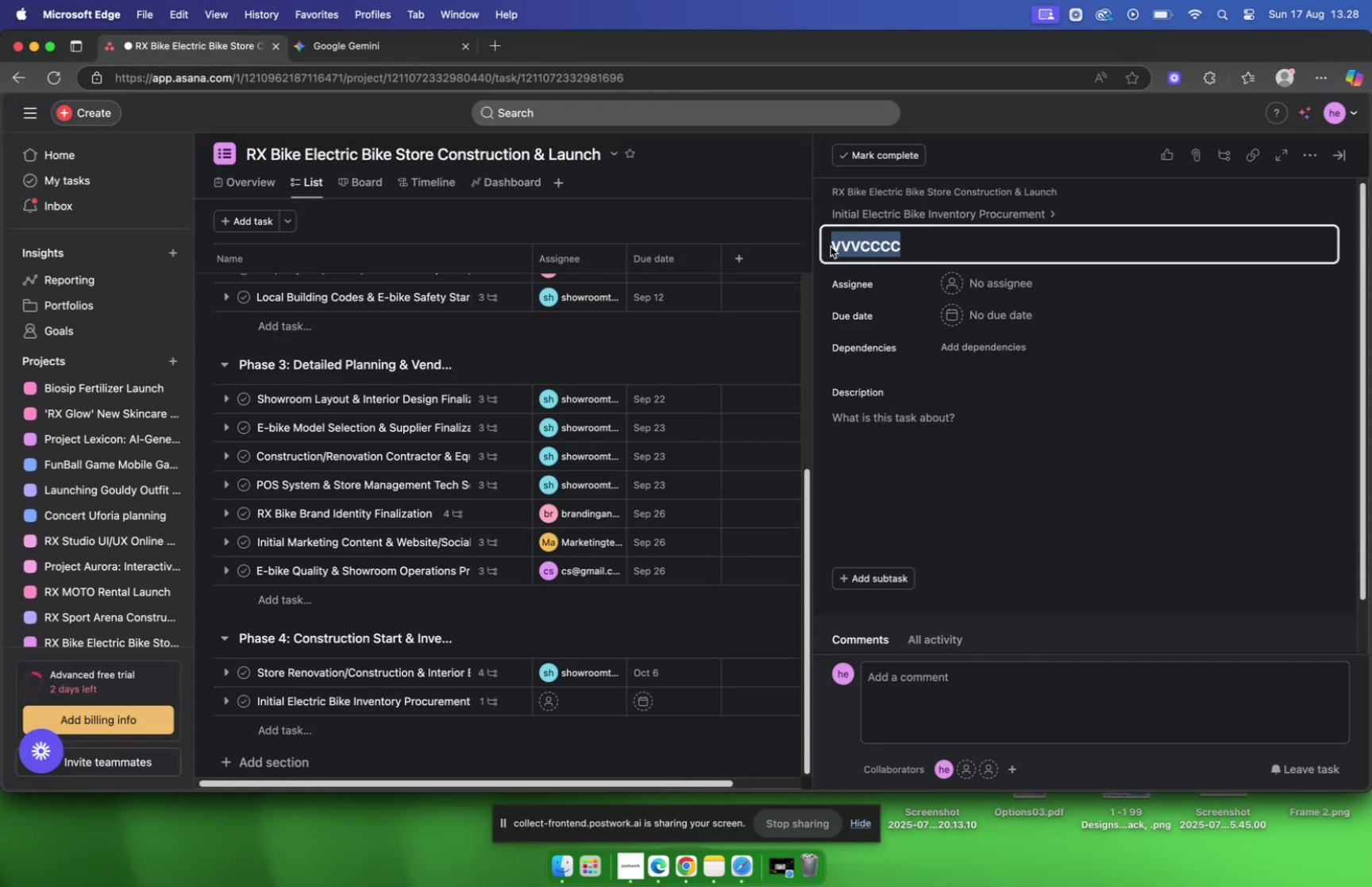 
key(Meta+V)
 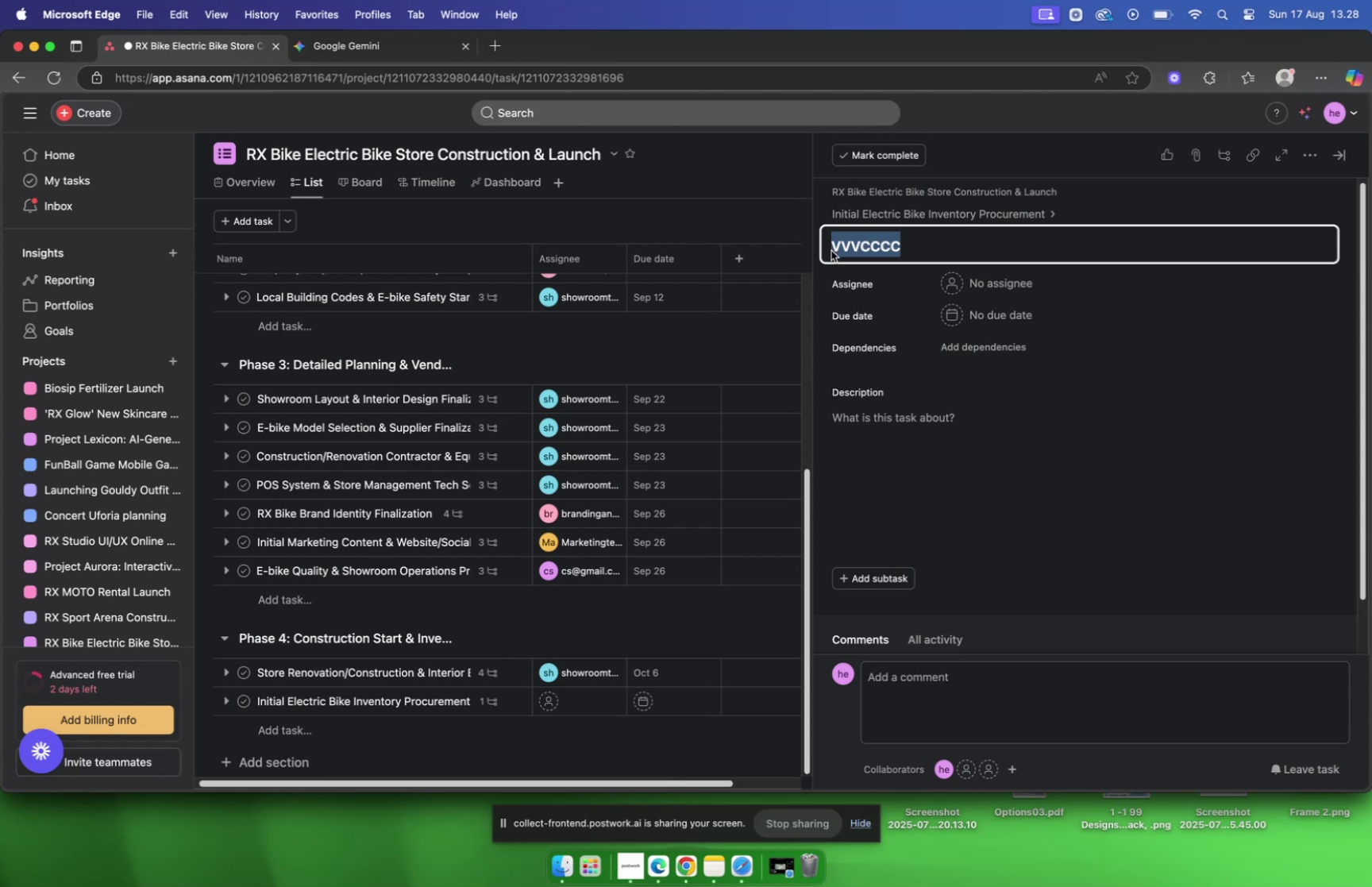 
key(Meta+V)
 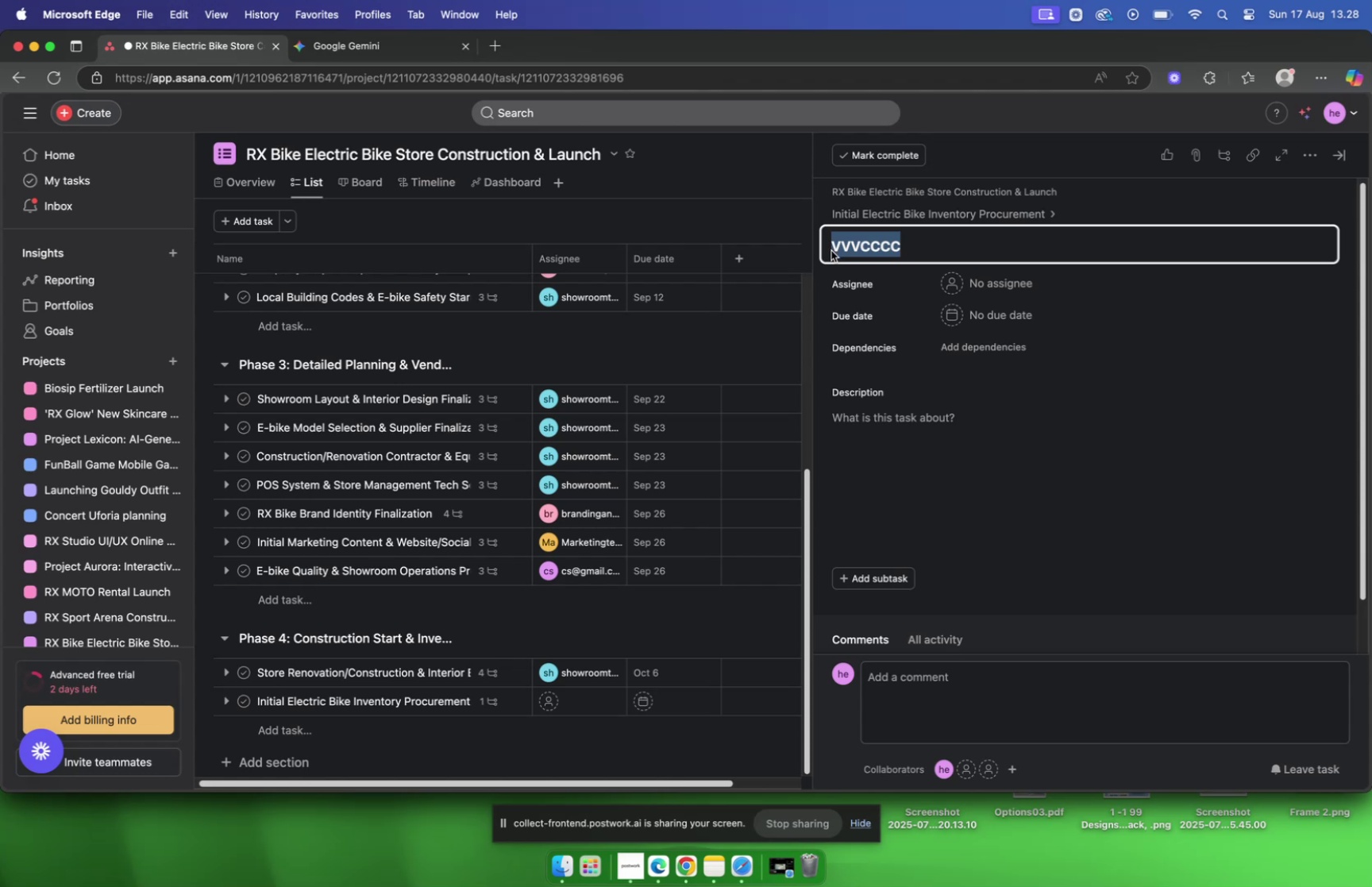 
key(Meta+V)
 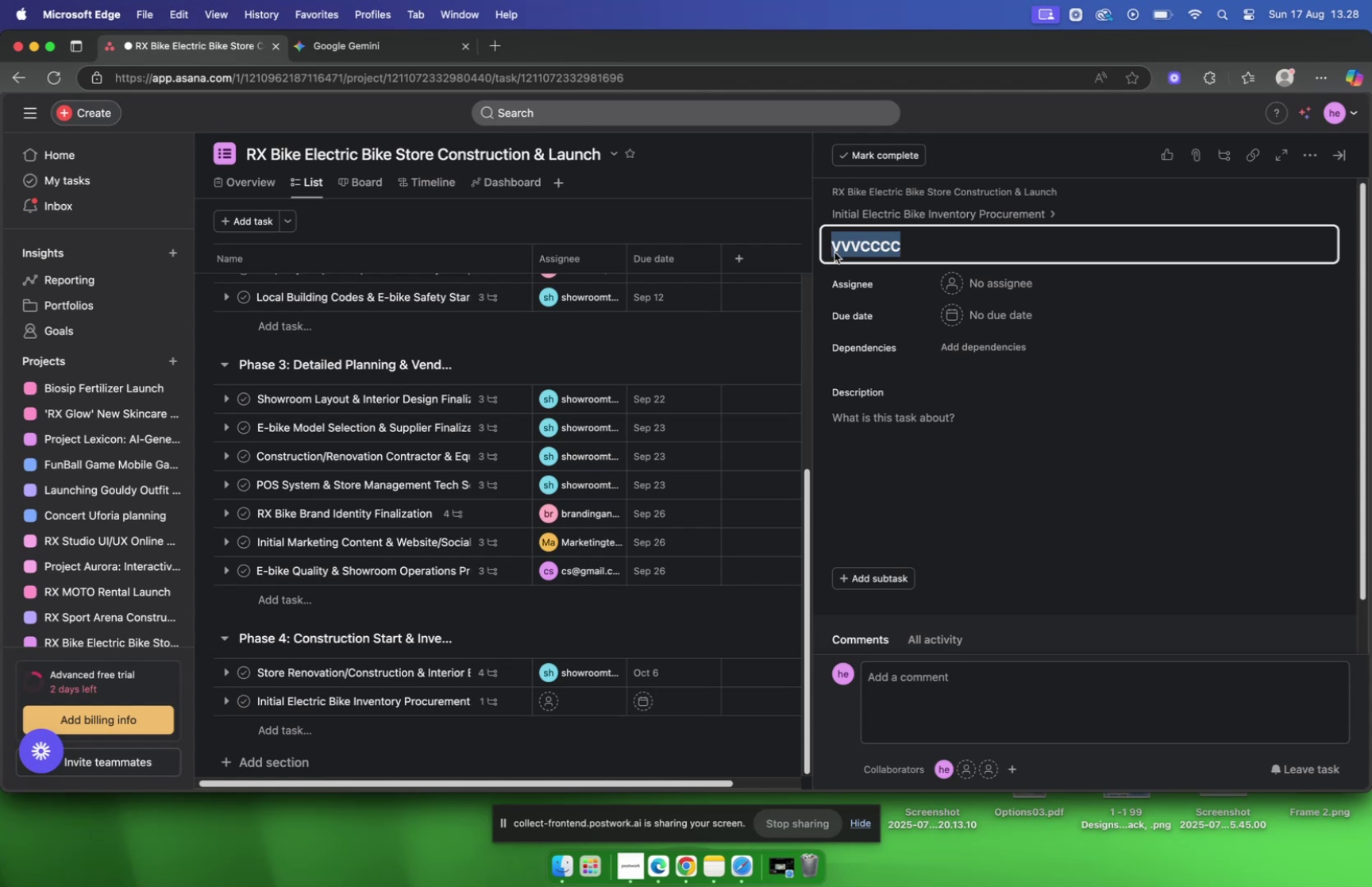 
key(Meta+V)
 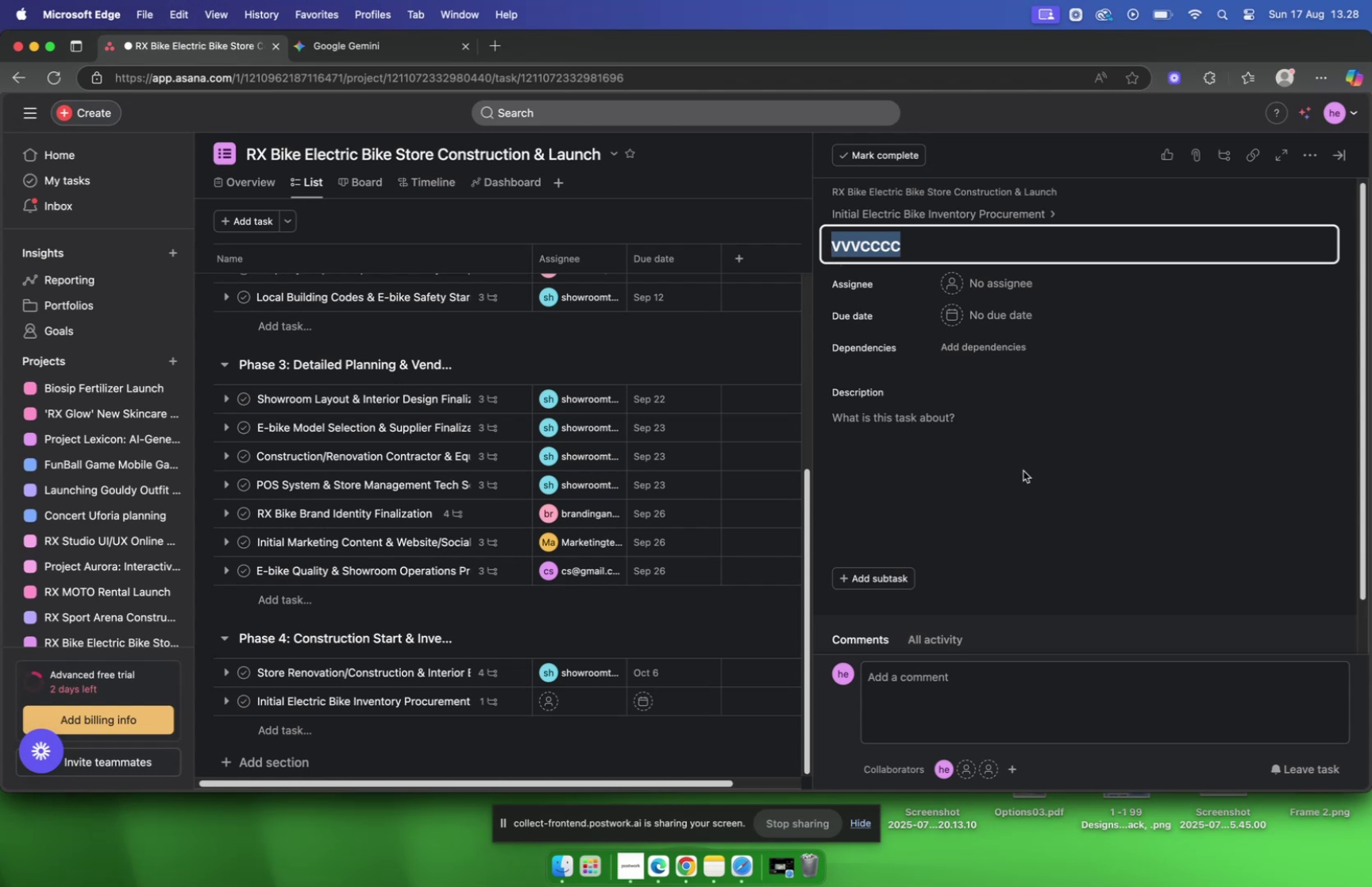 
key(Backspace)
 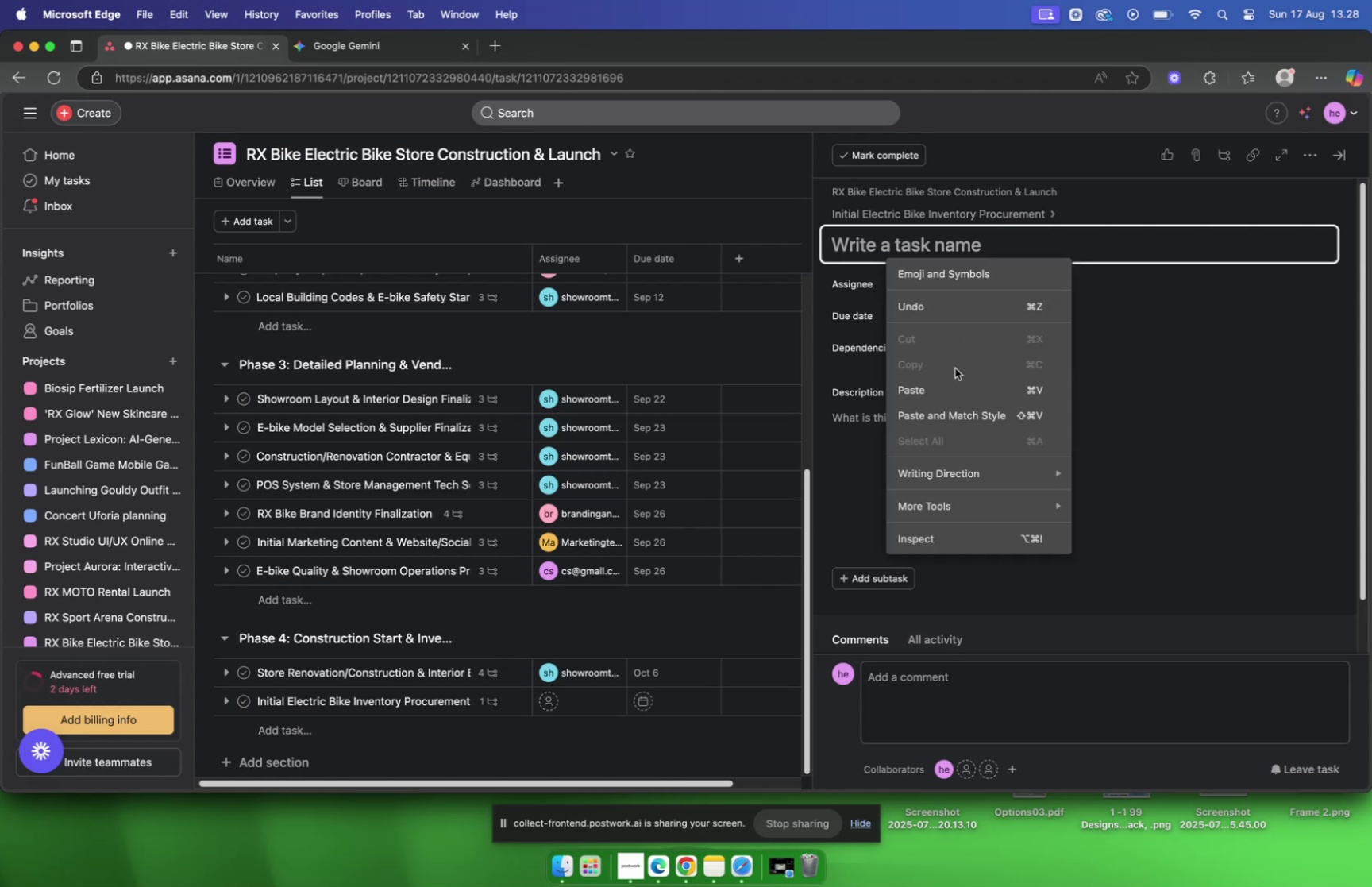 
left_click([946, 392])
 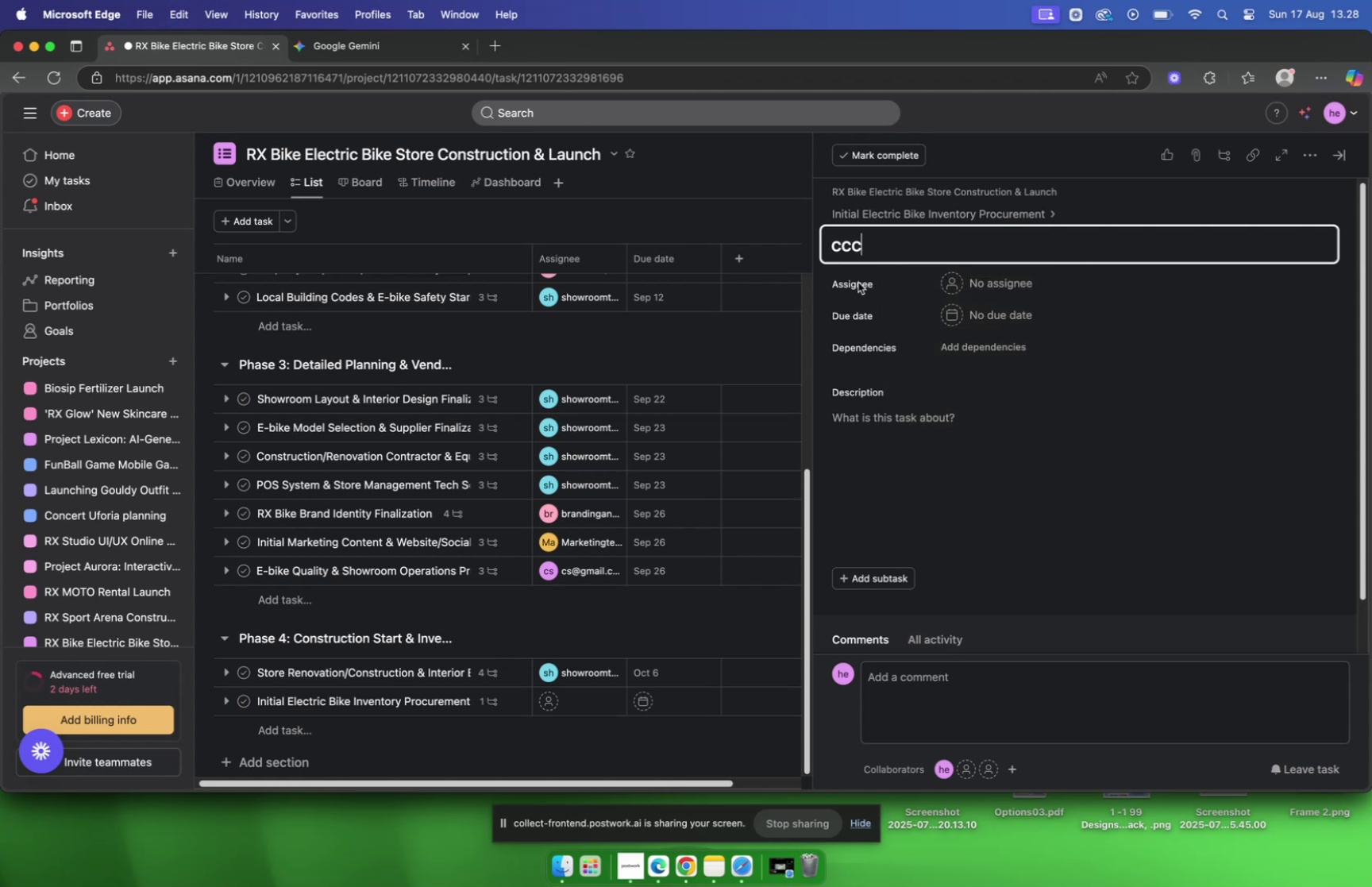 
key(Backspace)
 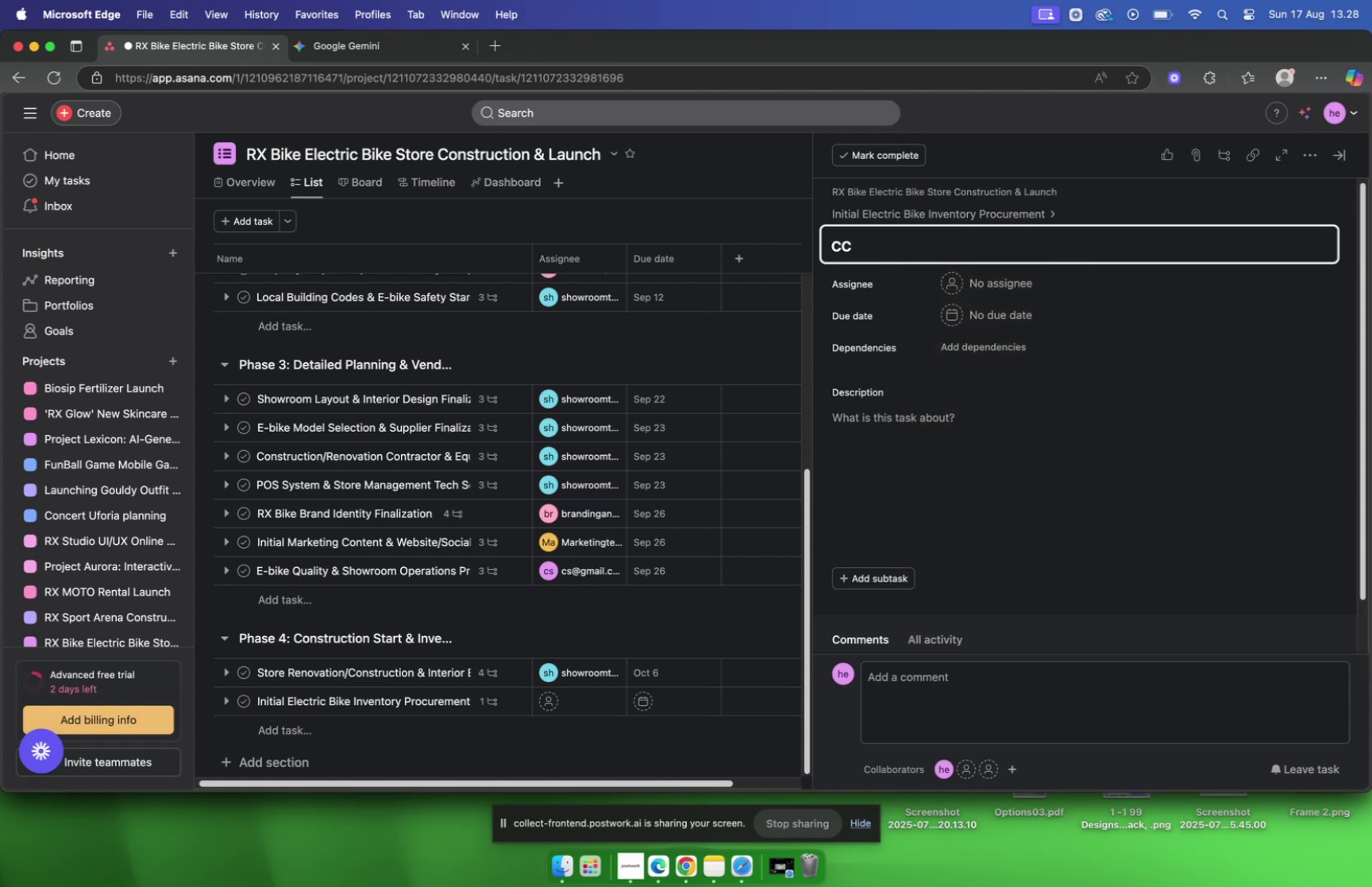 
key(Backspace)
 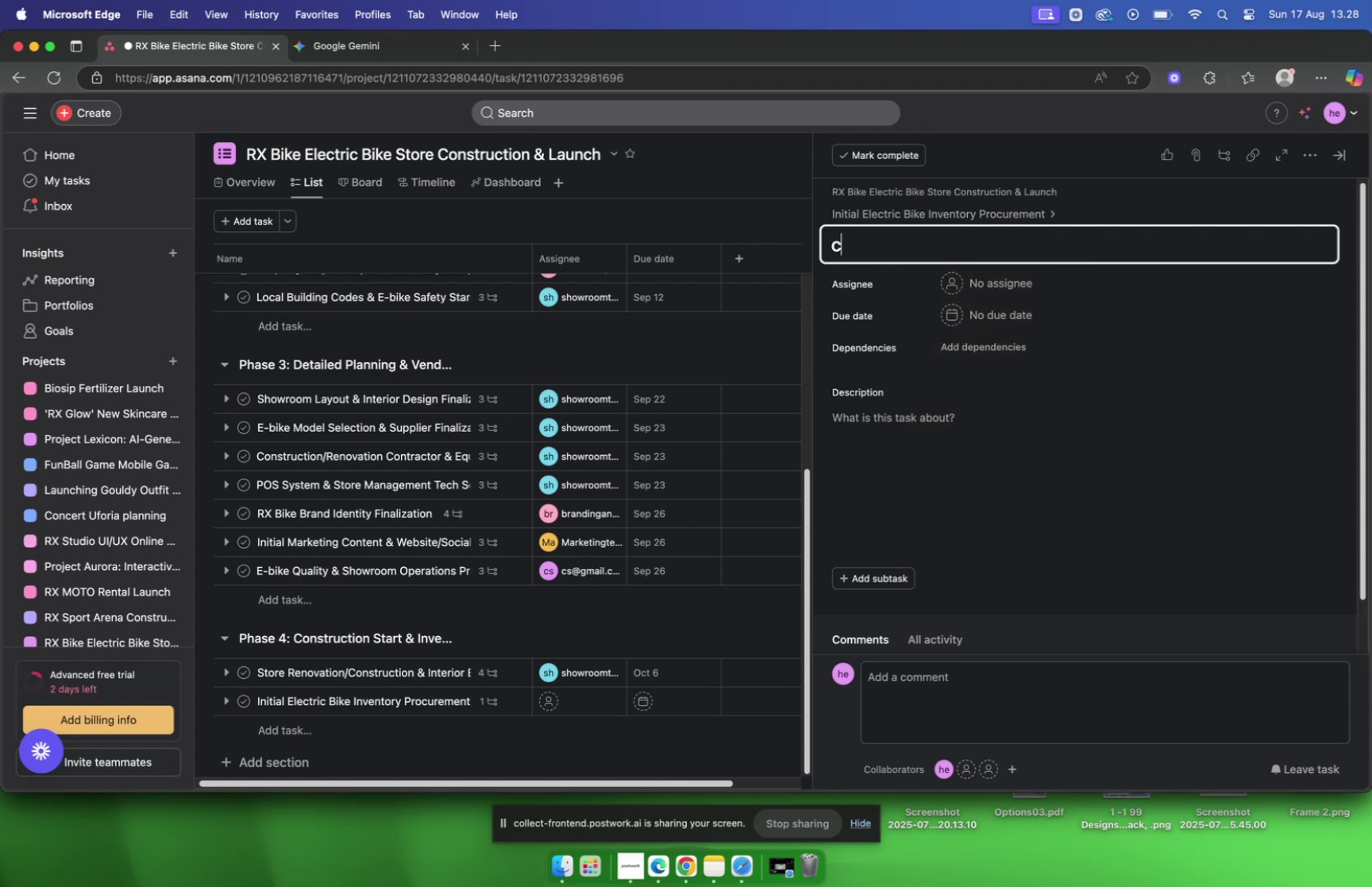 
key(Backspace)
 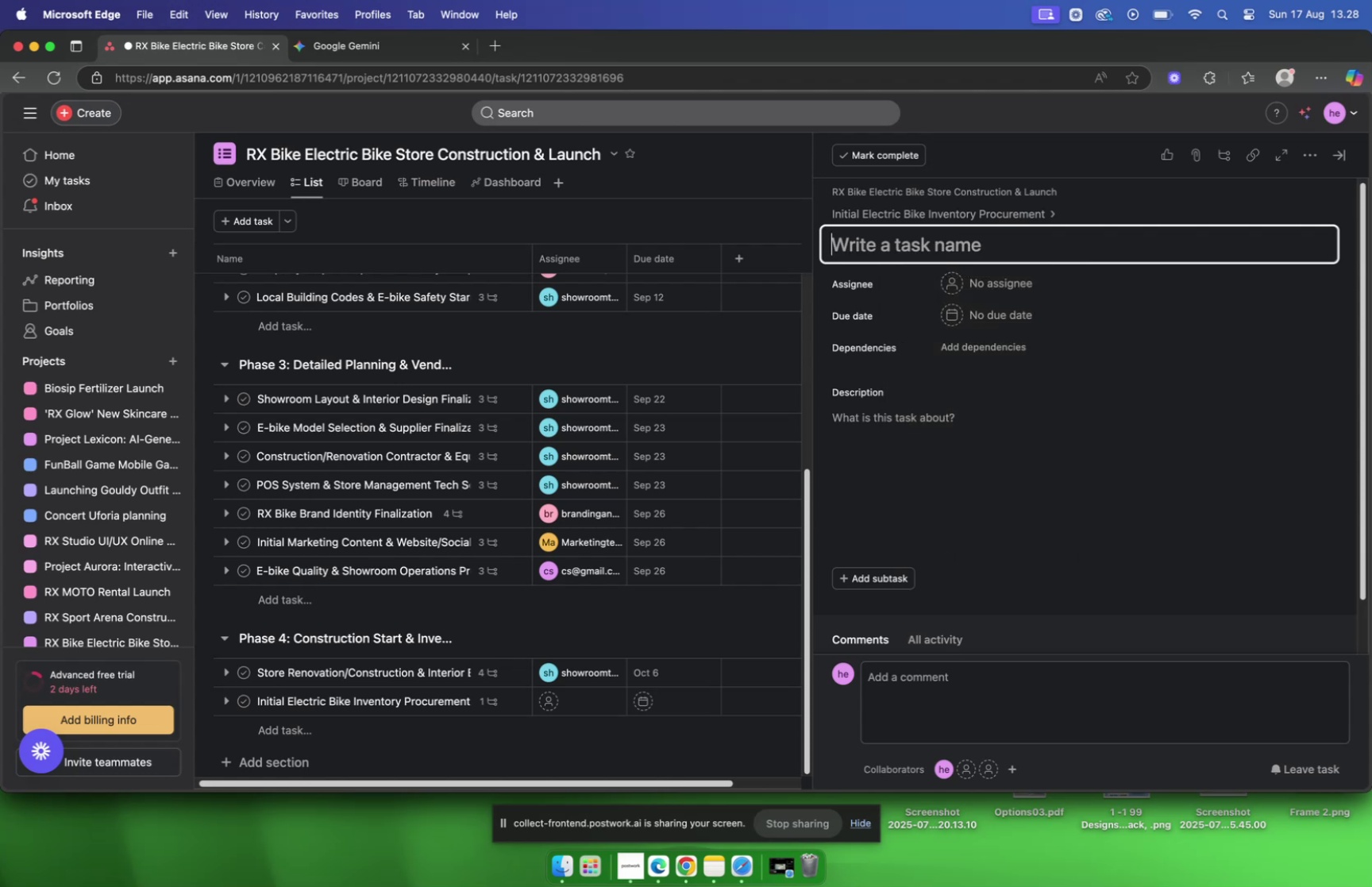 
key(Backspace)
 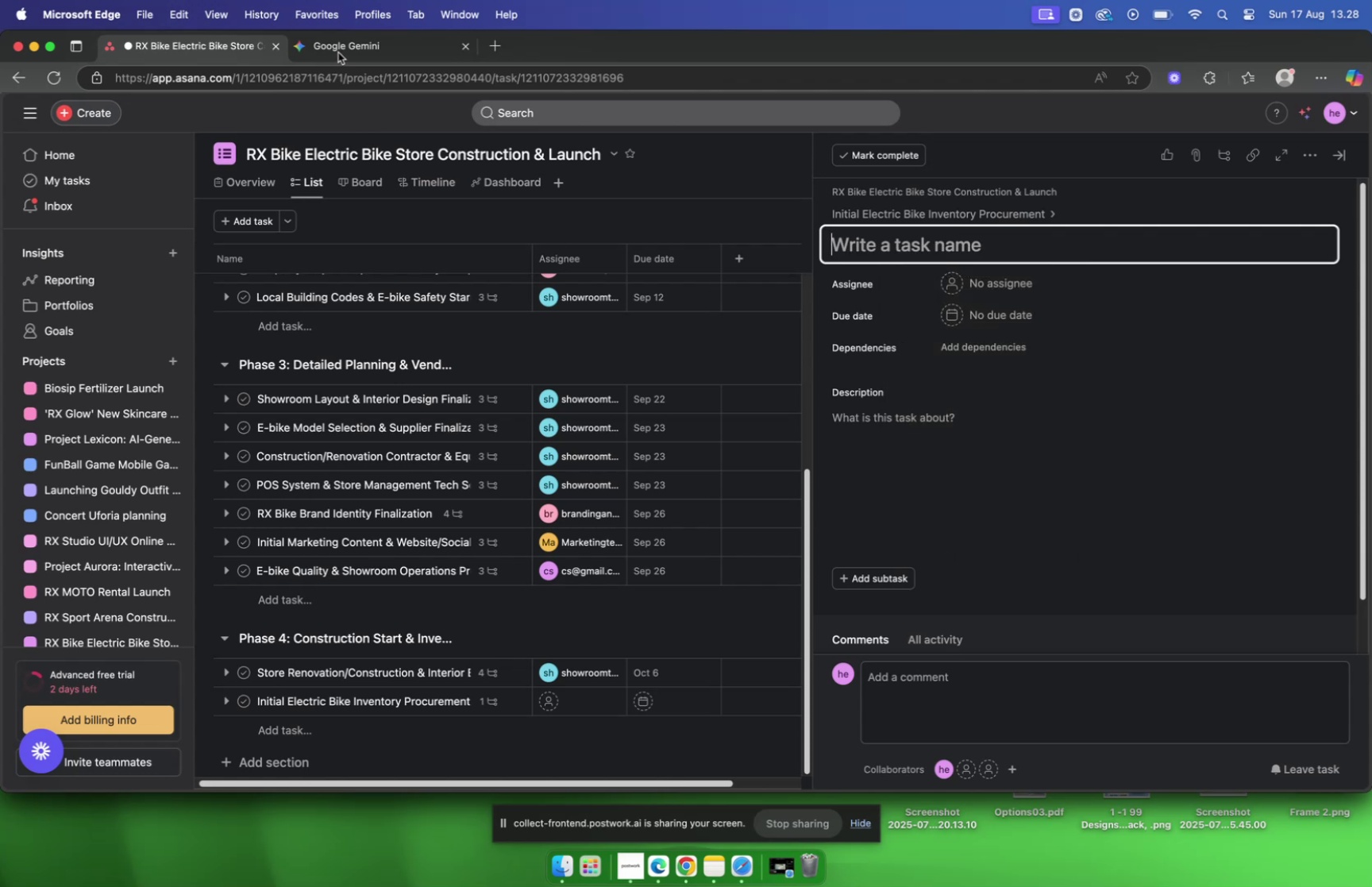 
left_click([338, 52])
 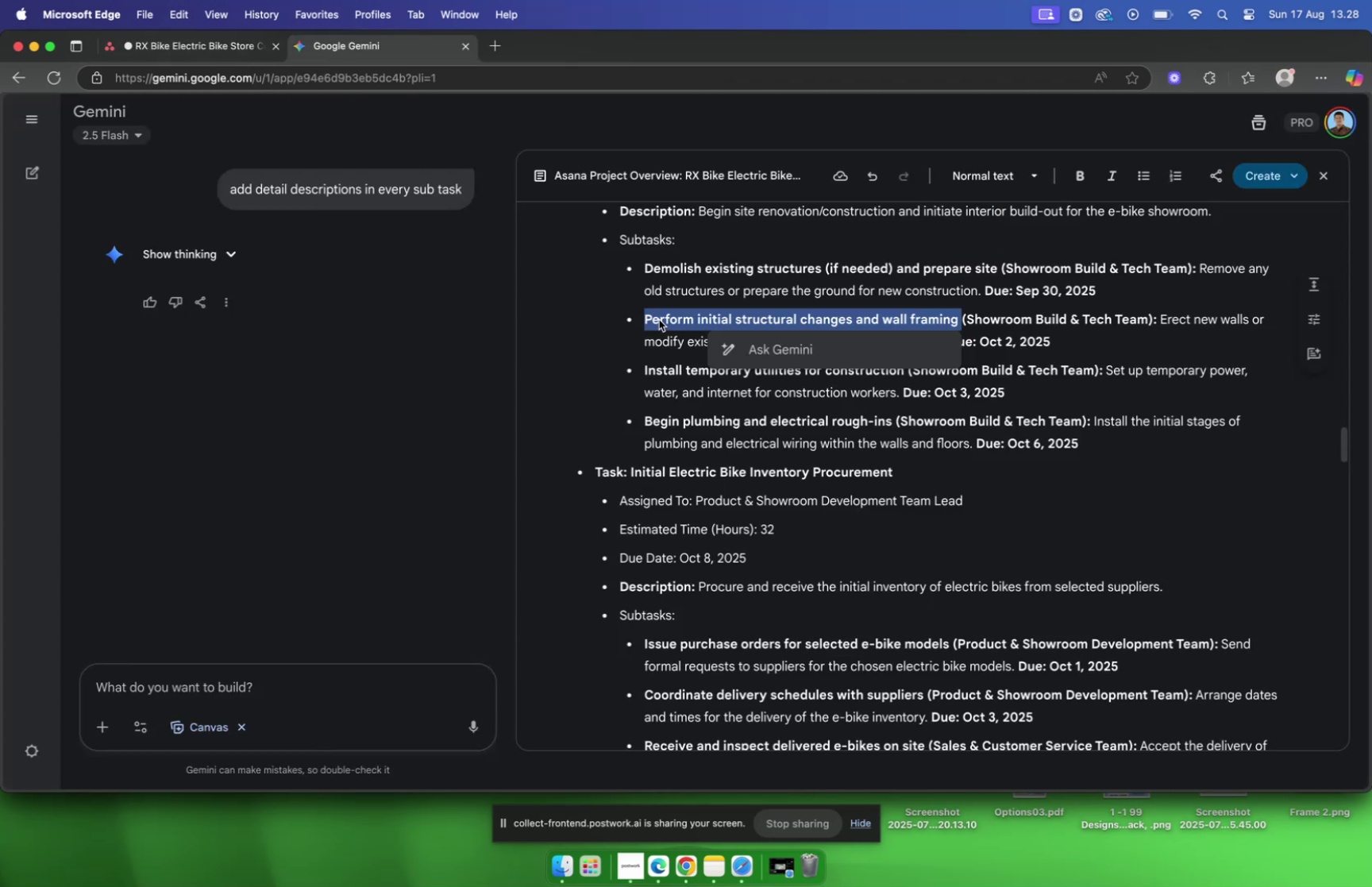 
left_click_drag(start_coordinate=[642, 318], to_coordinate=[954, 323])
 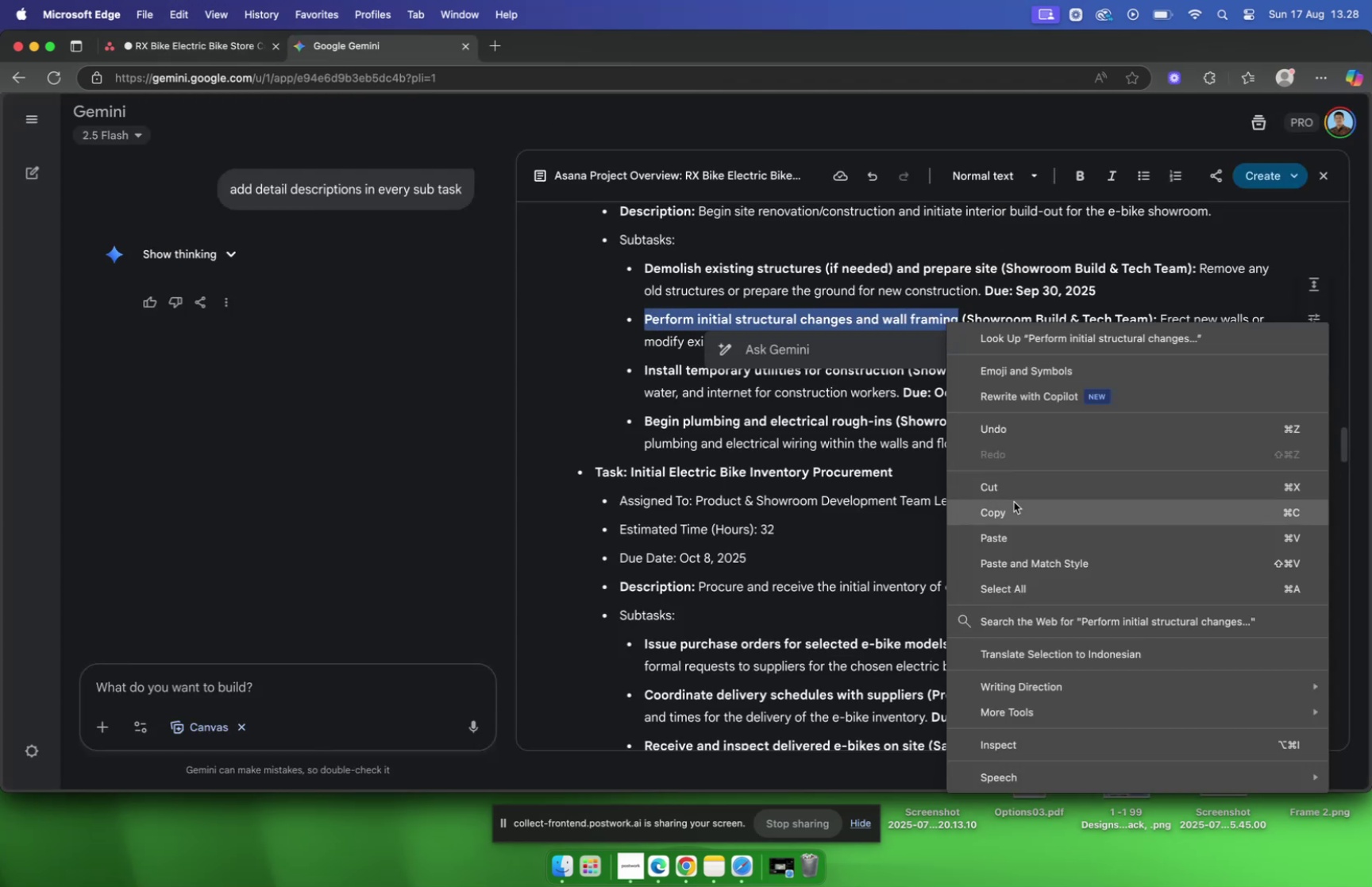 
left_click([1016, 509])
 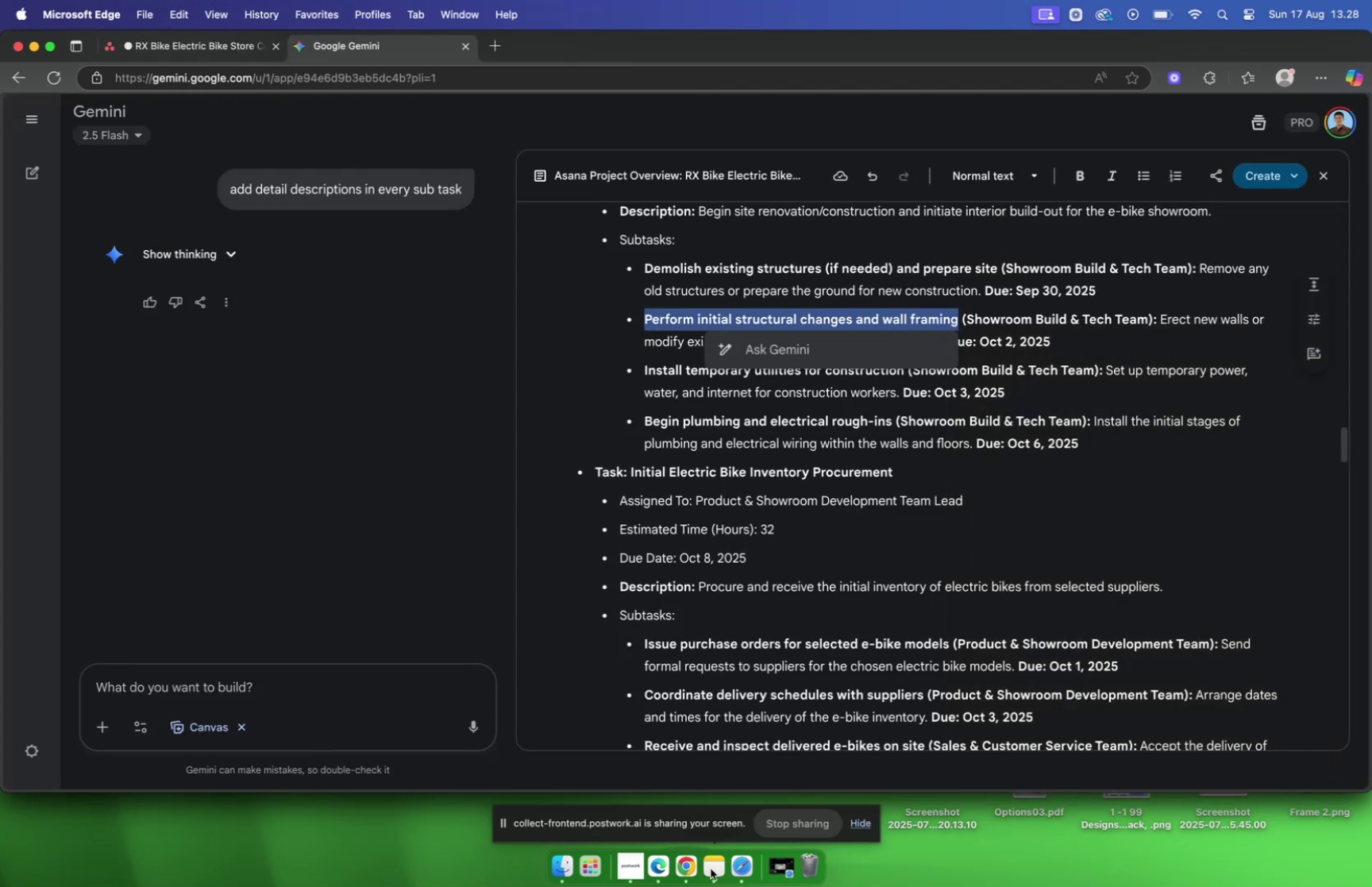 
left_click([711, 867])
 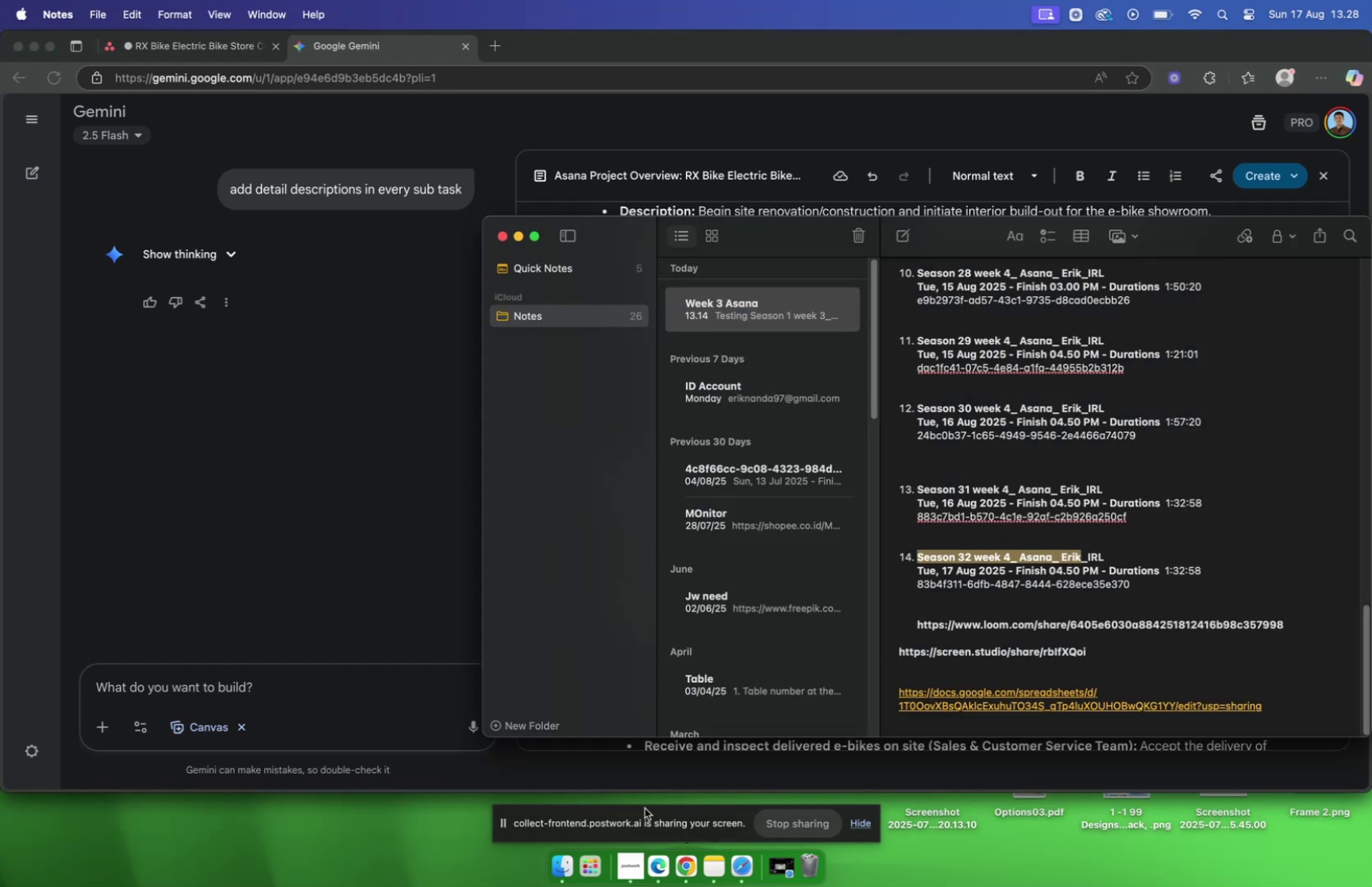 
left_click([367, 637])
 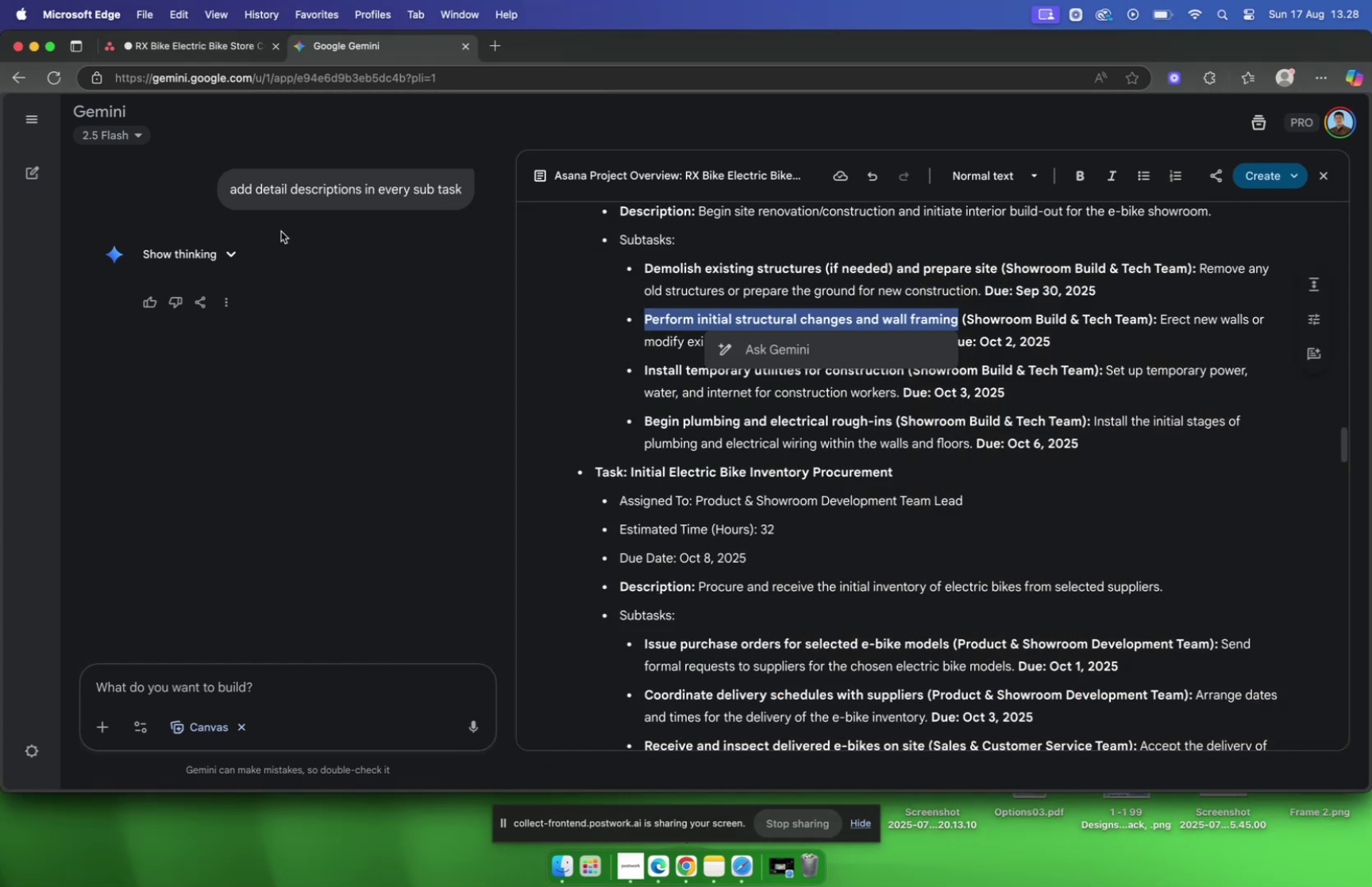 
left_click([199, 44])
 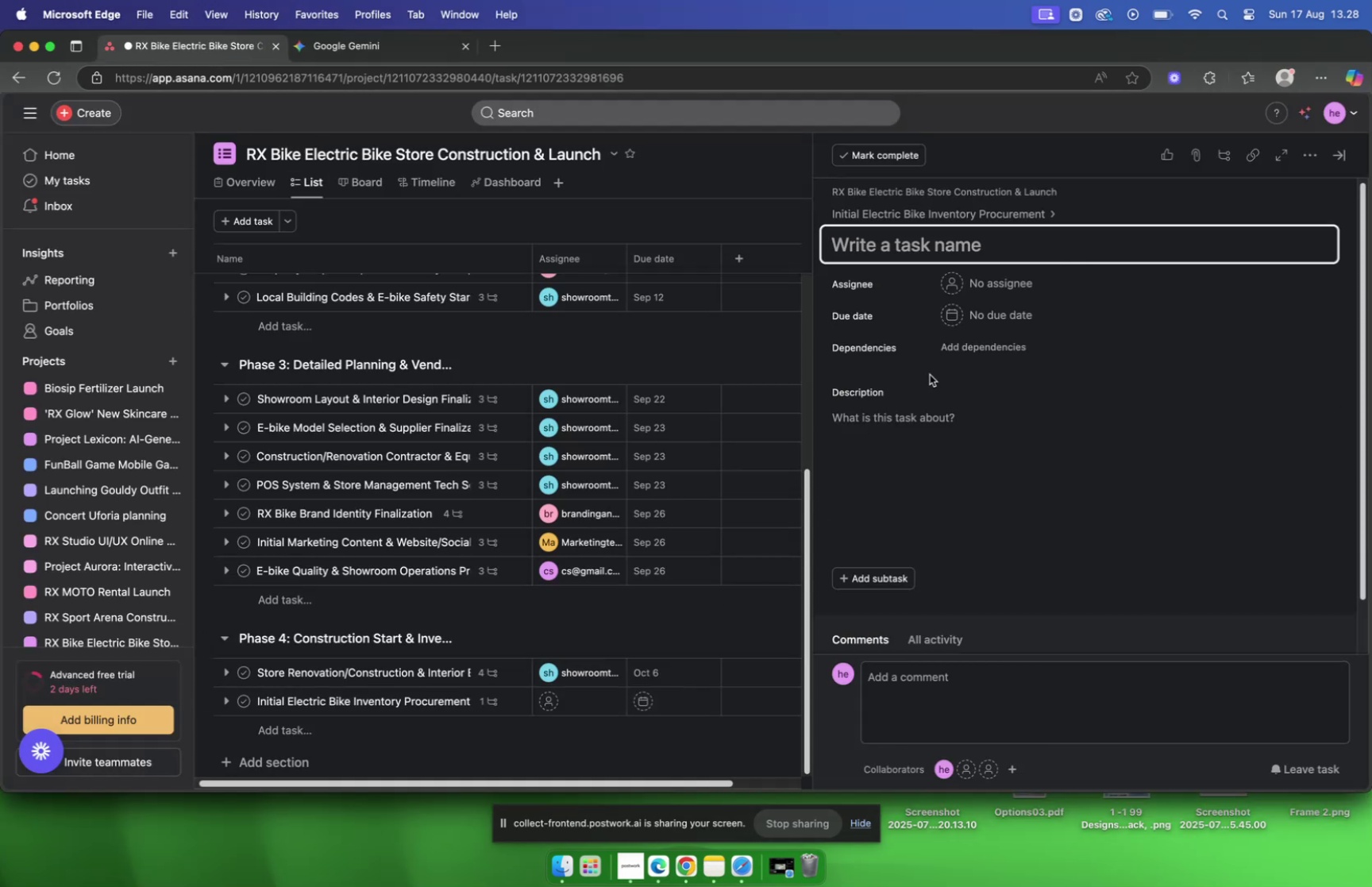 
left_click([923, 428])
 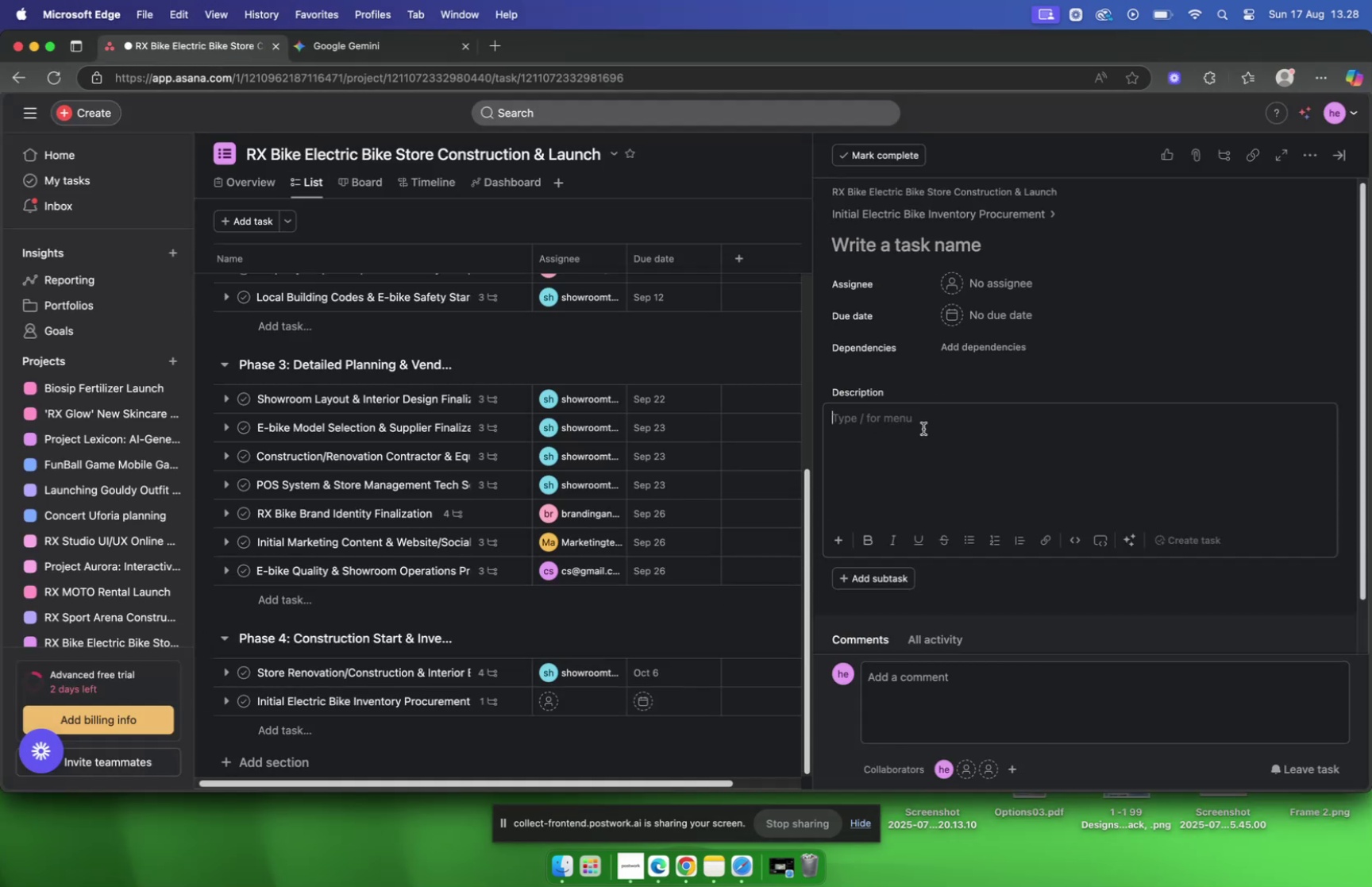 
key(Meta+V)
 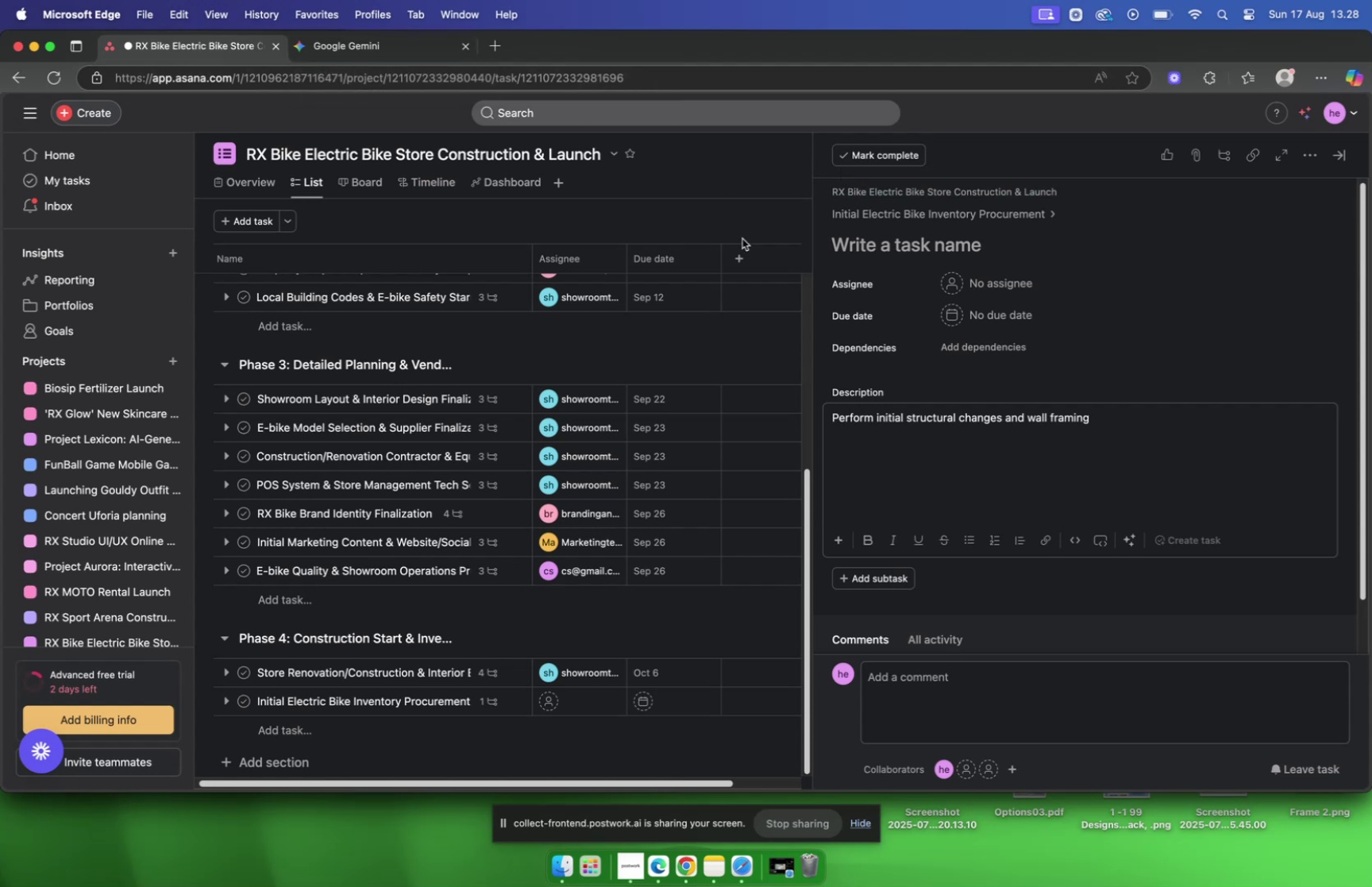 
wait(7.64)
 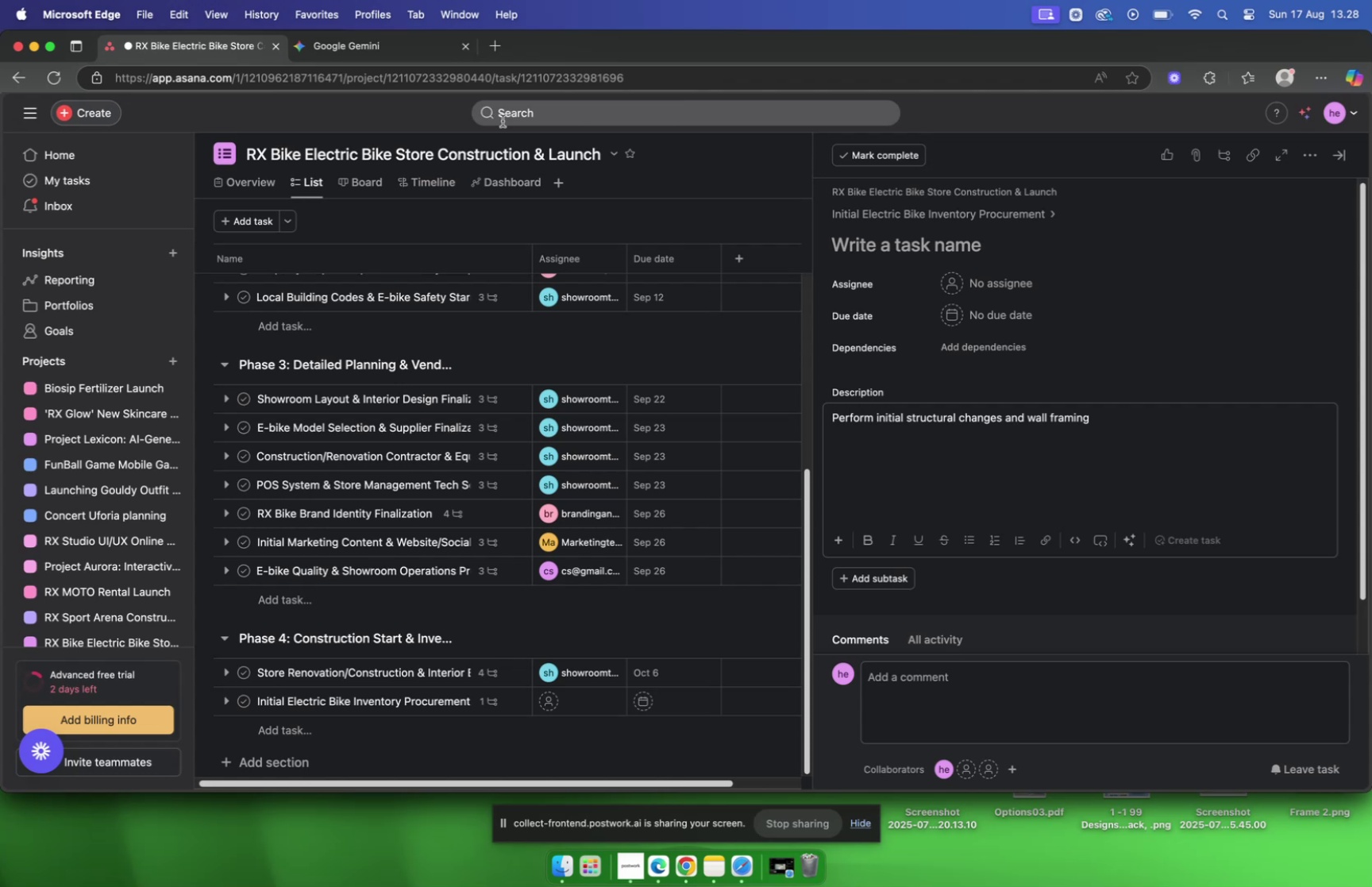 
left_click([901, 218])
 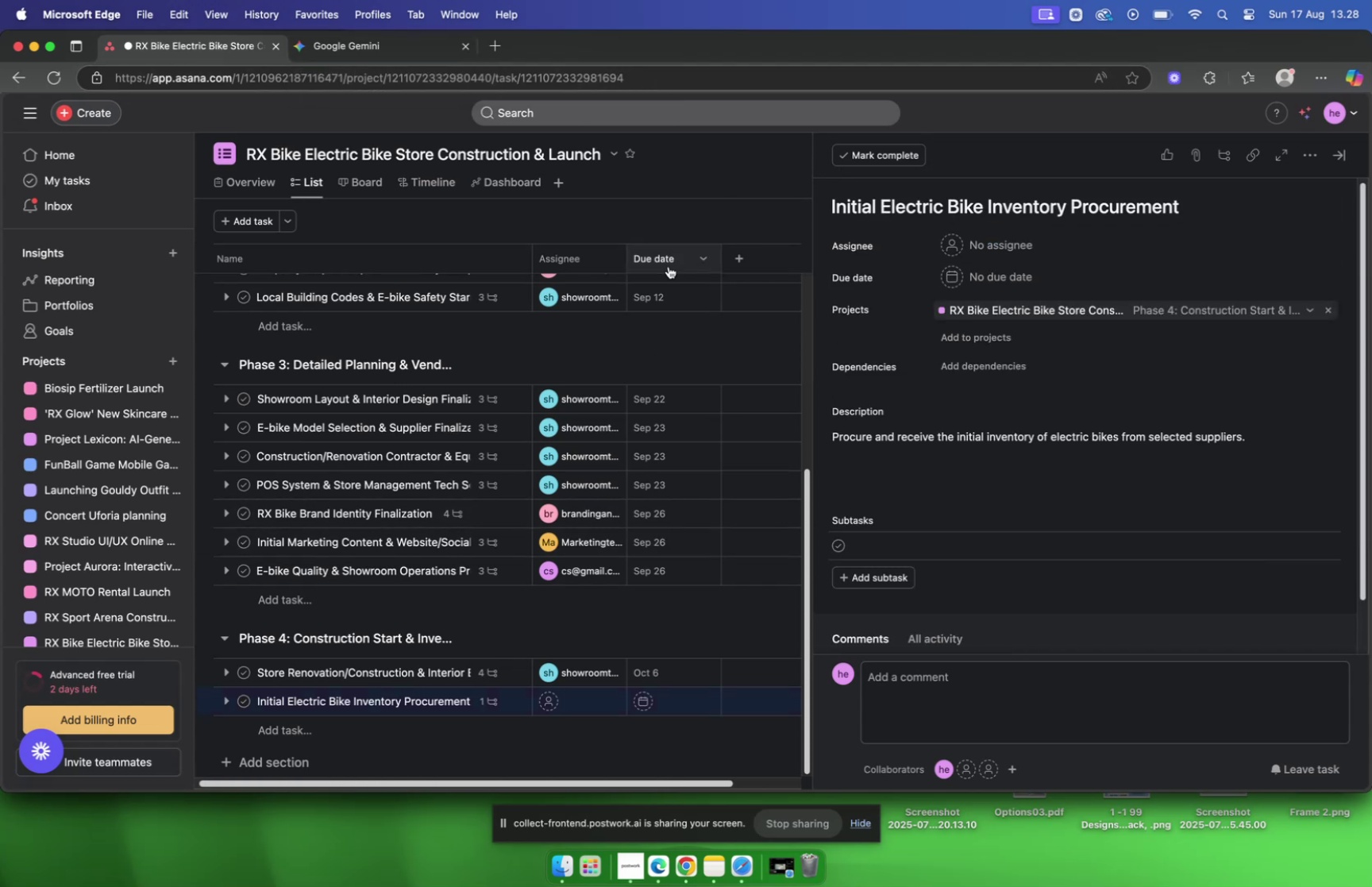 
scroll: coordinate [838, 396], scroll_direction: down, amount: 11.0
 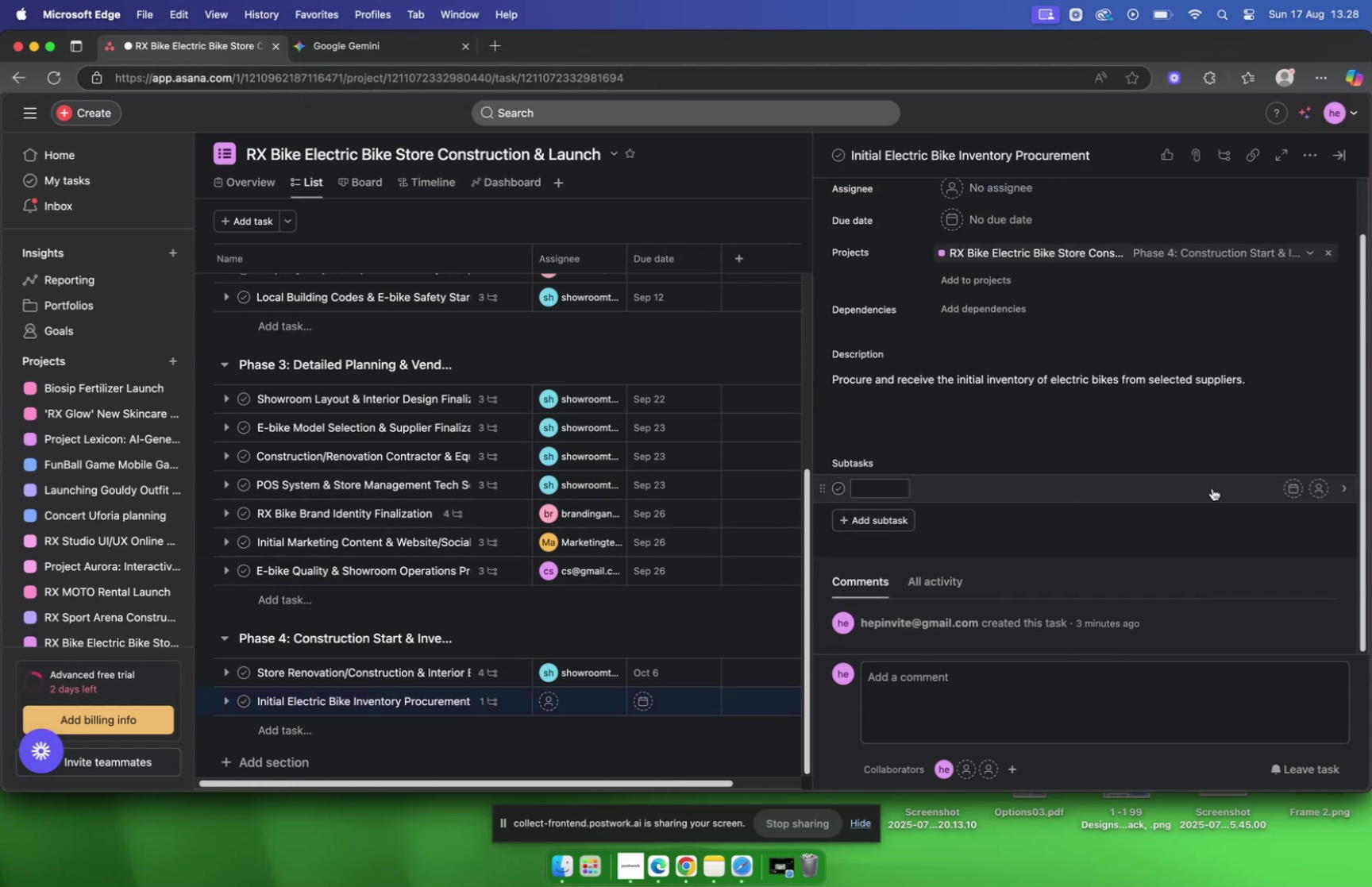 
left_click([1132, 487])
 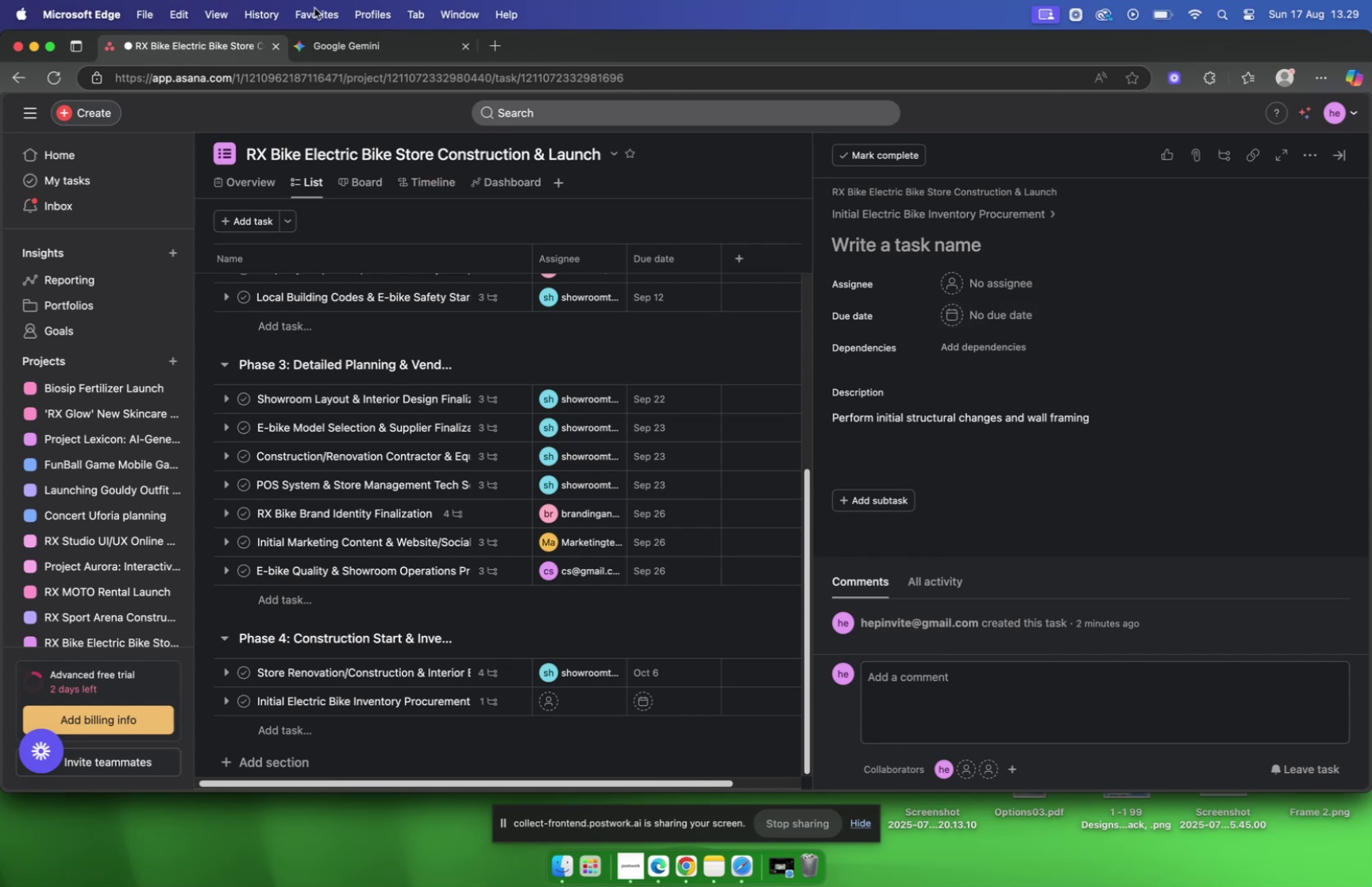 
left_click([326, 53])
 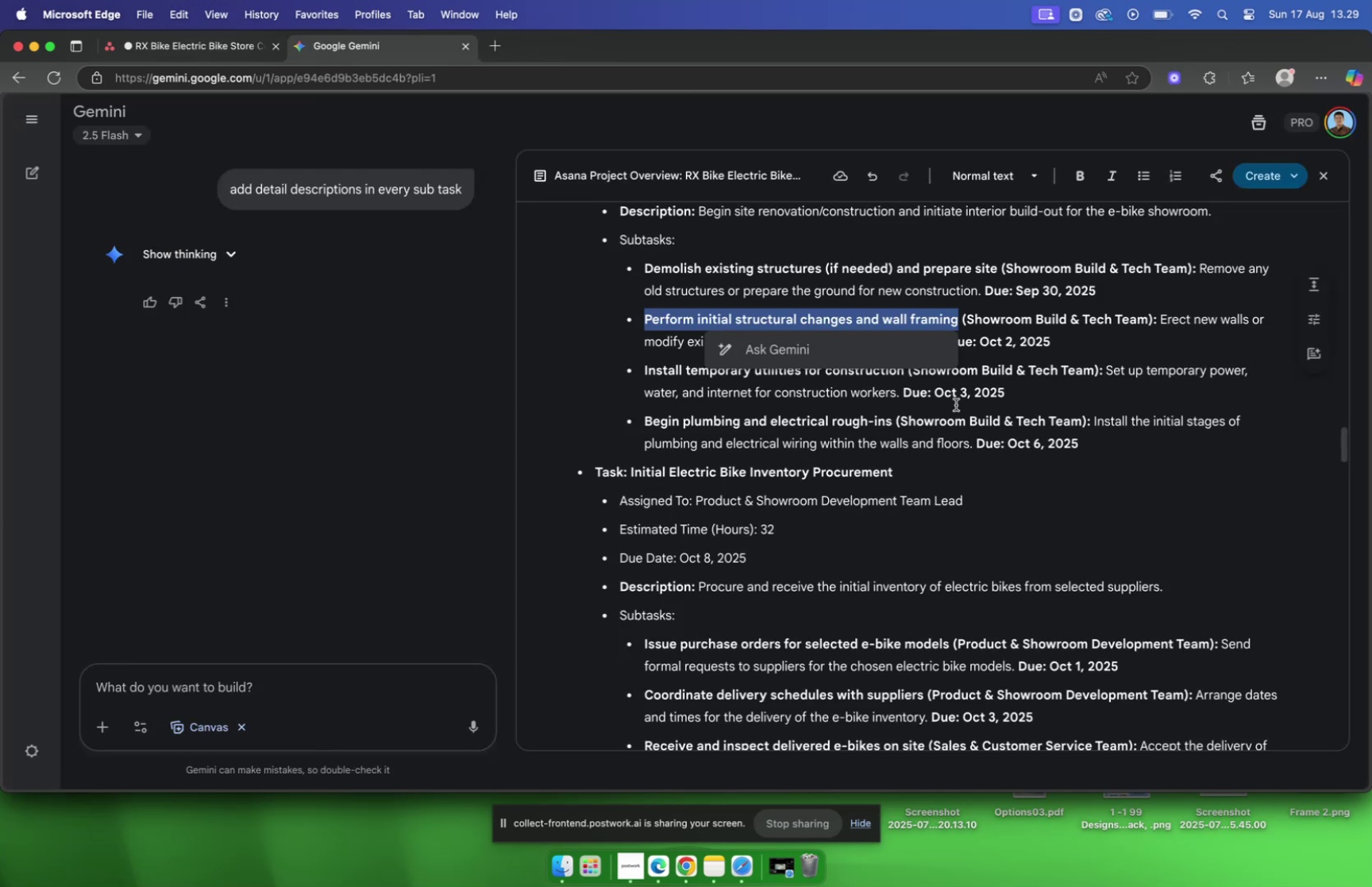 
hold_key(key=CommandLeft, duration=0.96)
 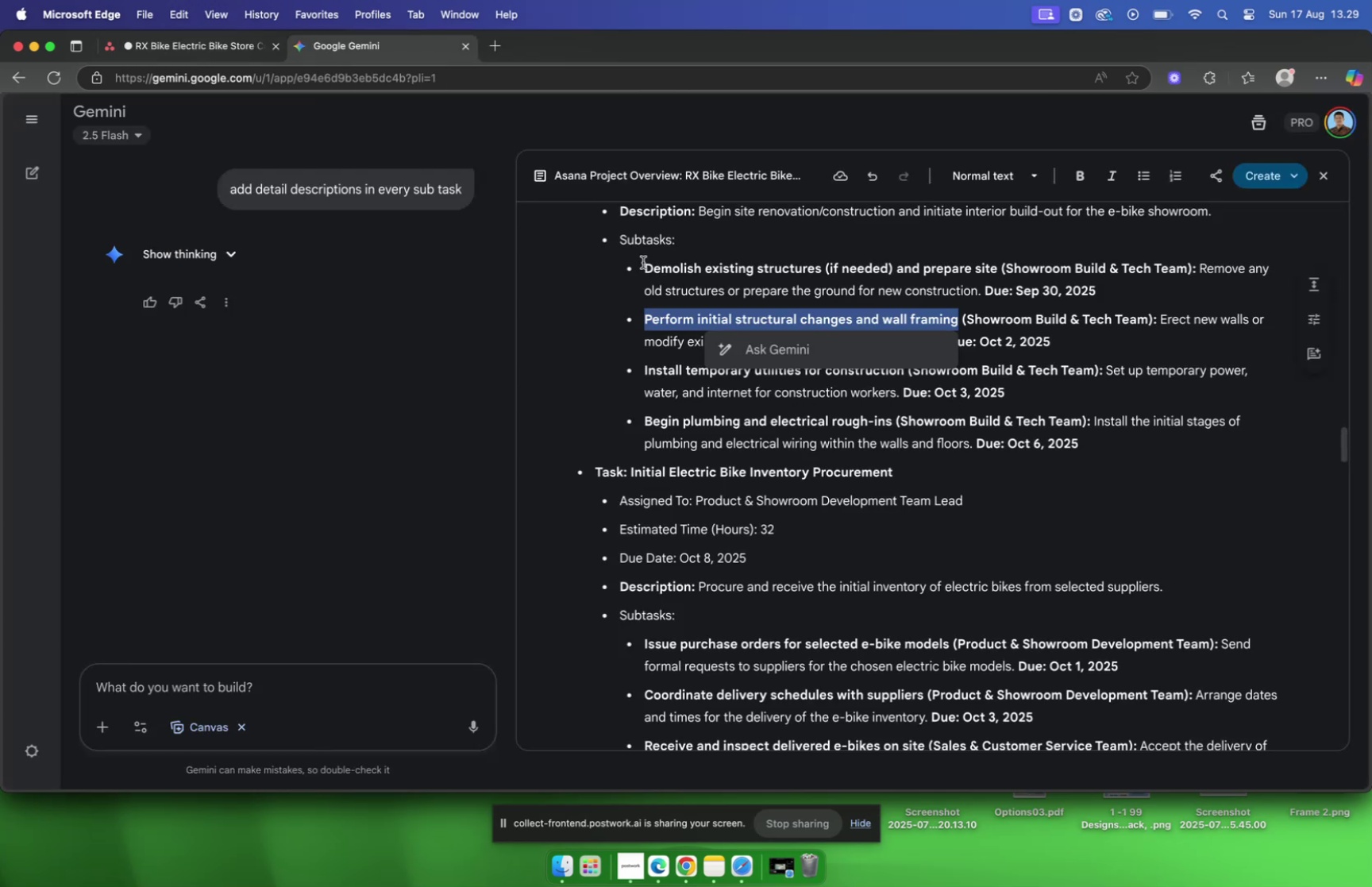 
left_click_drag(start_coordinate=[643, 262], to_coordinate=[742, 268])
 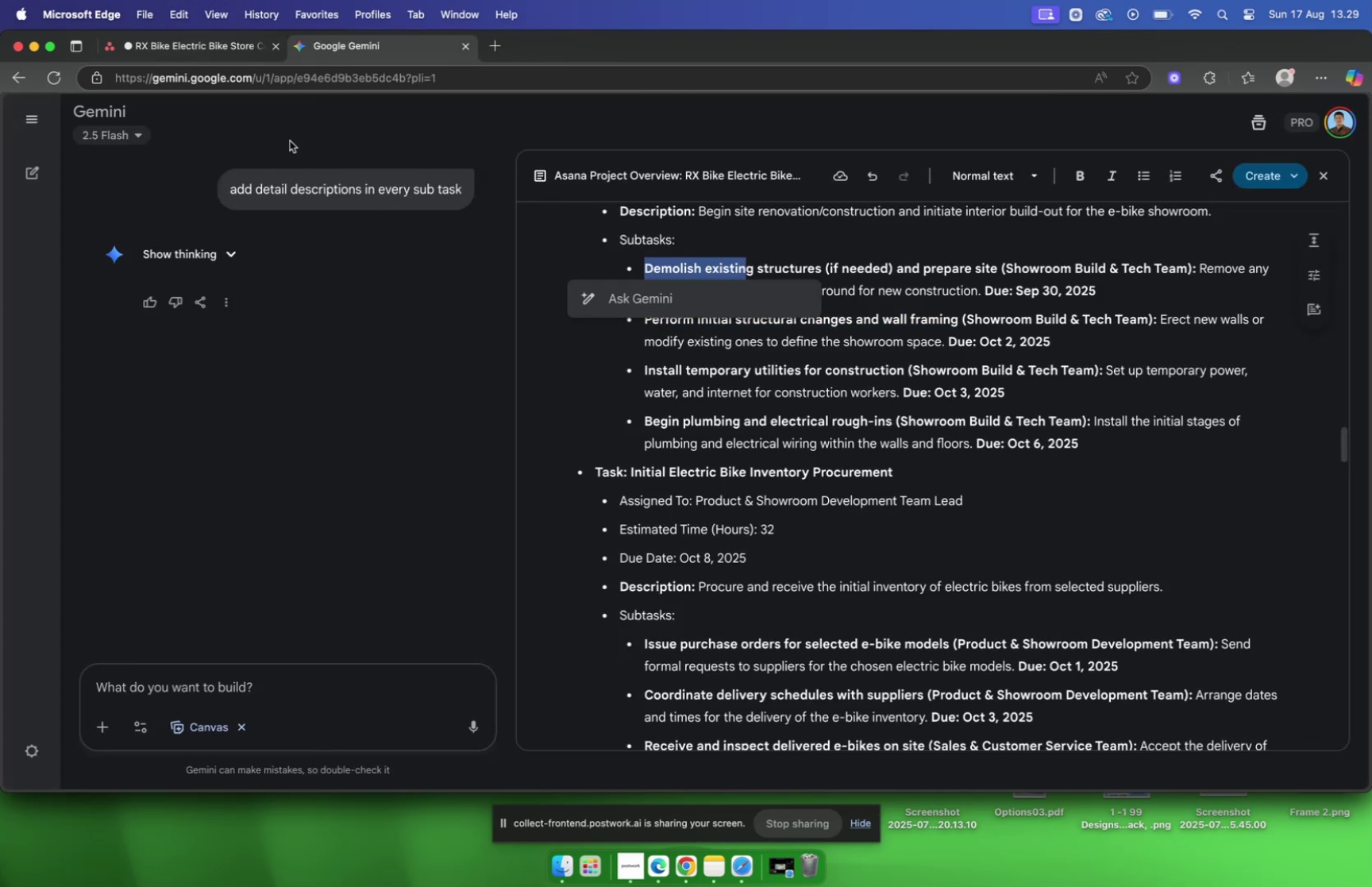 
left_click([208, 50])
 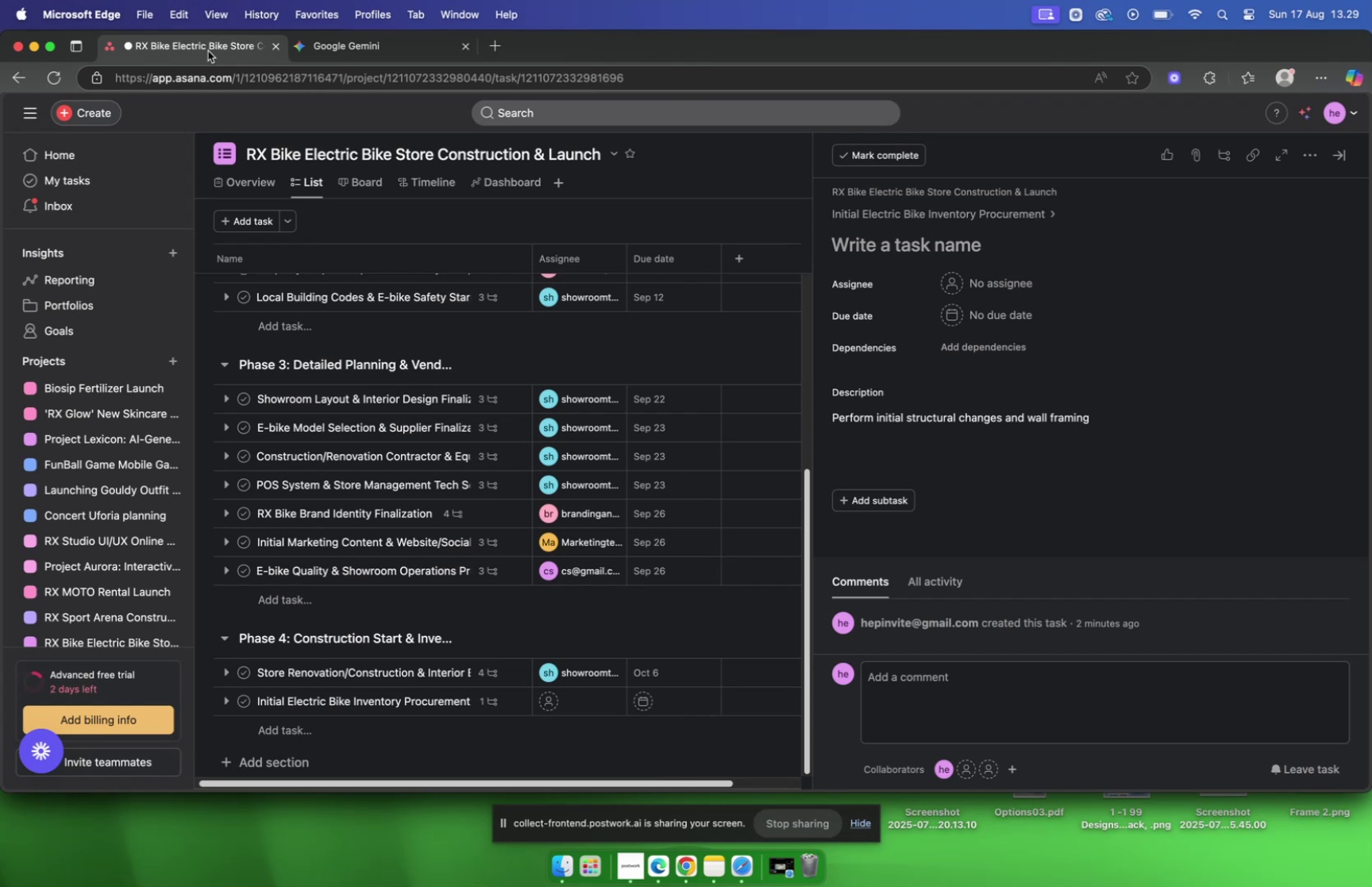 
left_click([371, 44])
 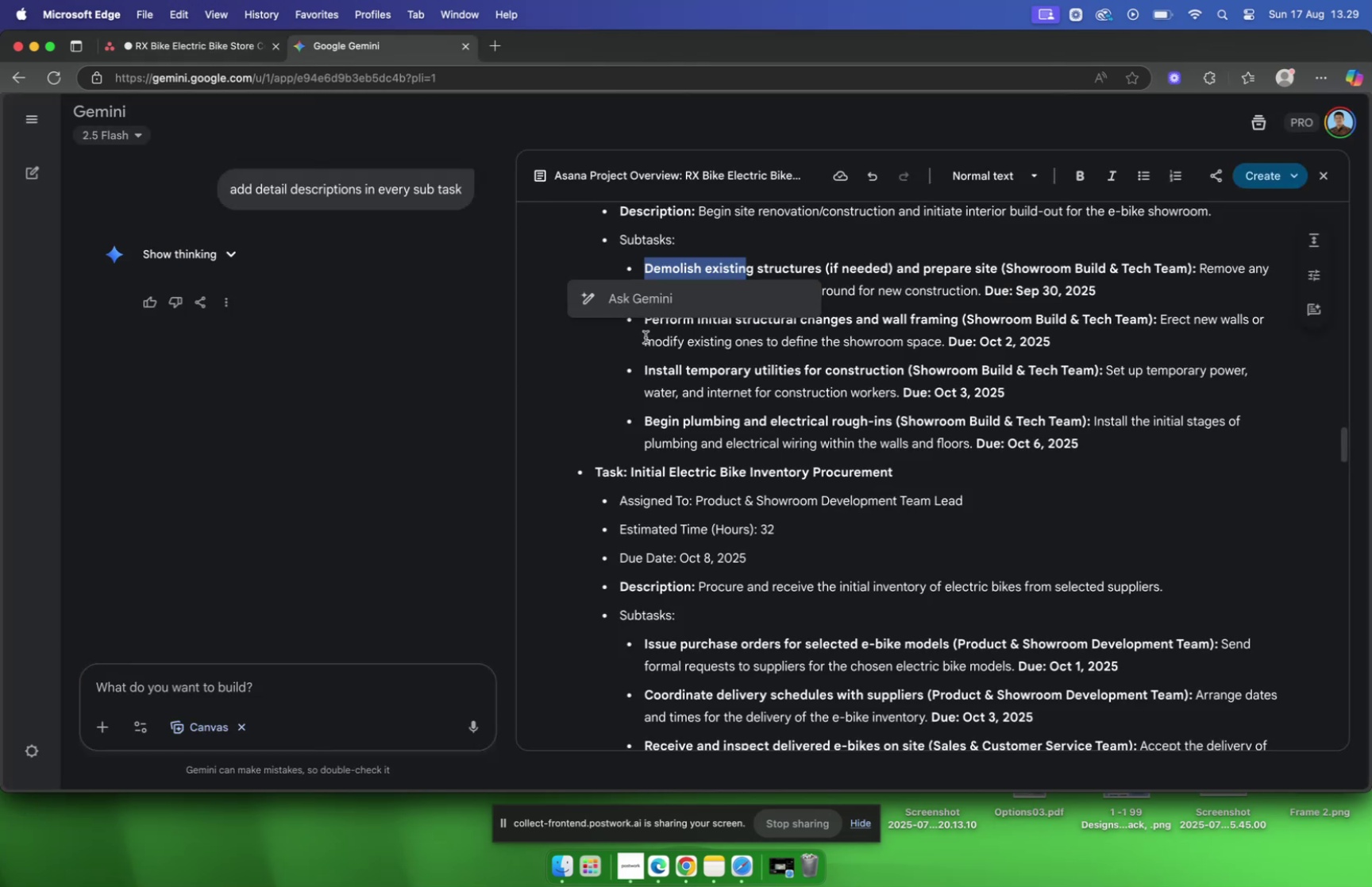 
scroll: coordinate [734, 438], scroll_direction: down, amount: 3.0
 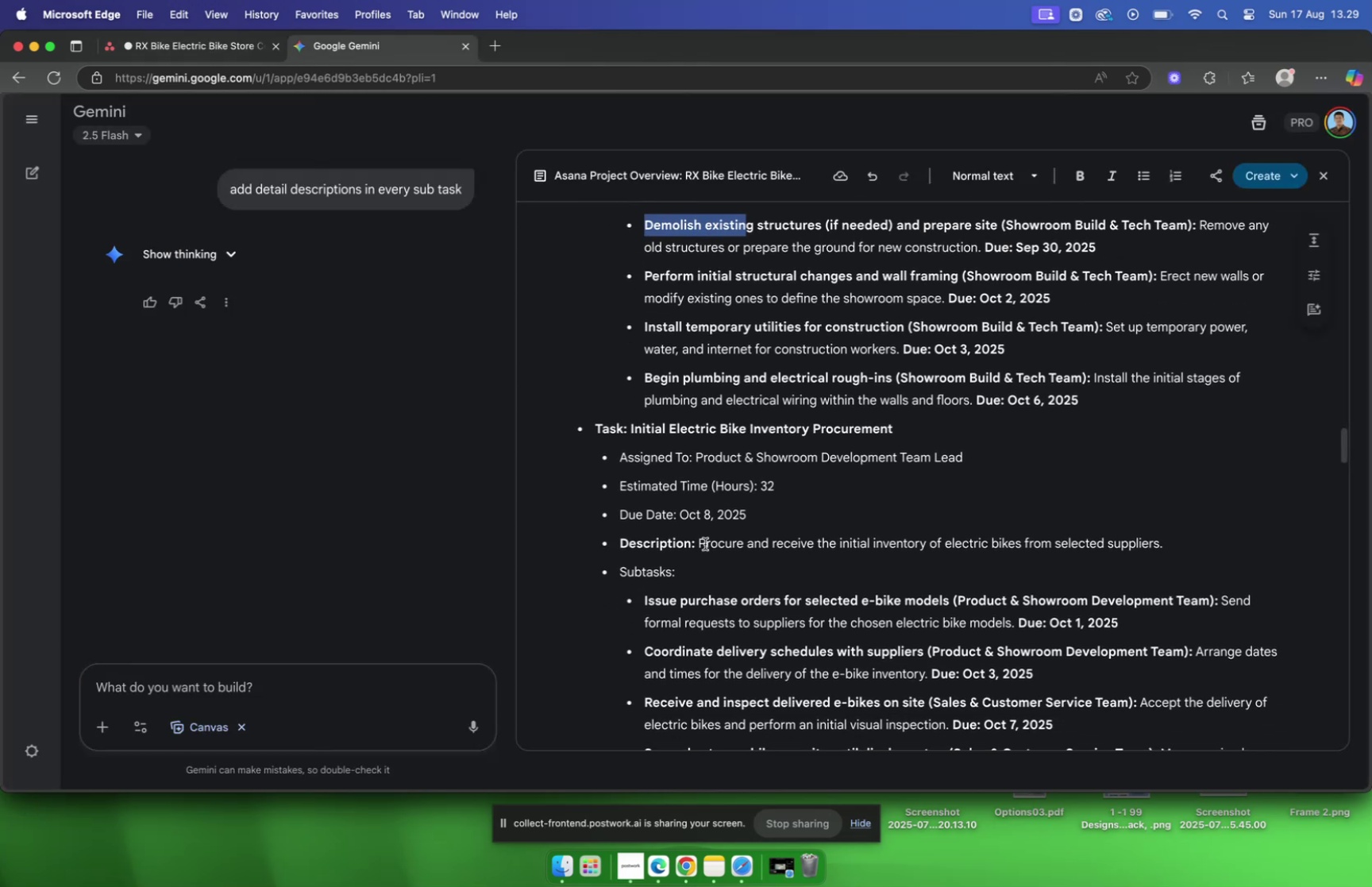 
left_click_drag(start_coordinate=[699, 543], to_coordinate=[1175, 546])
 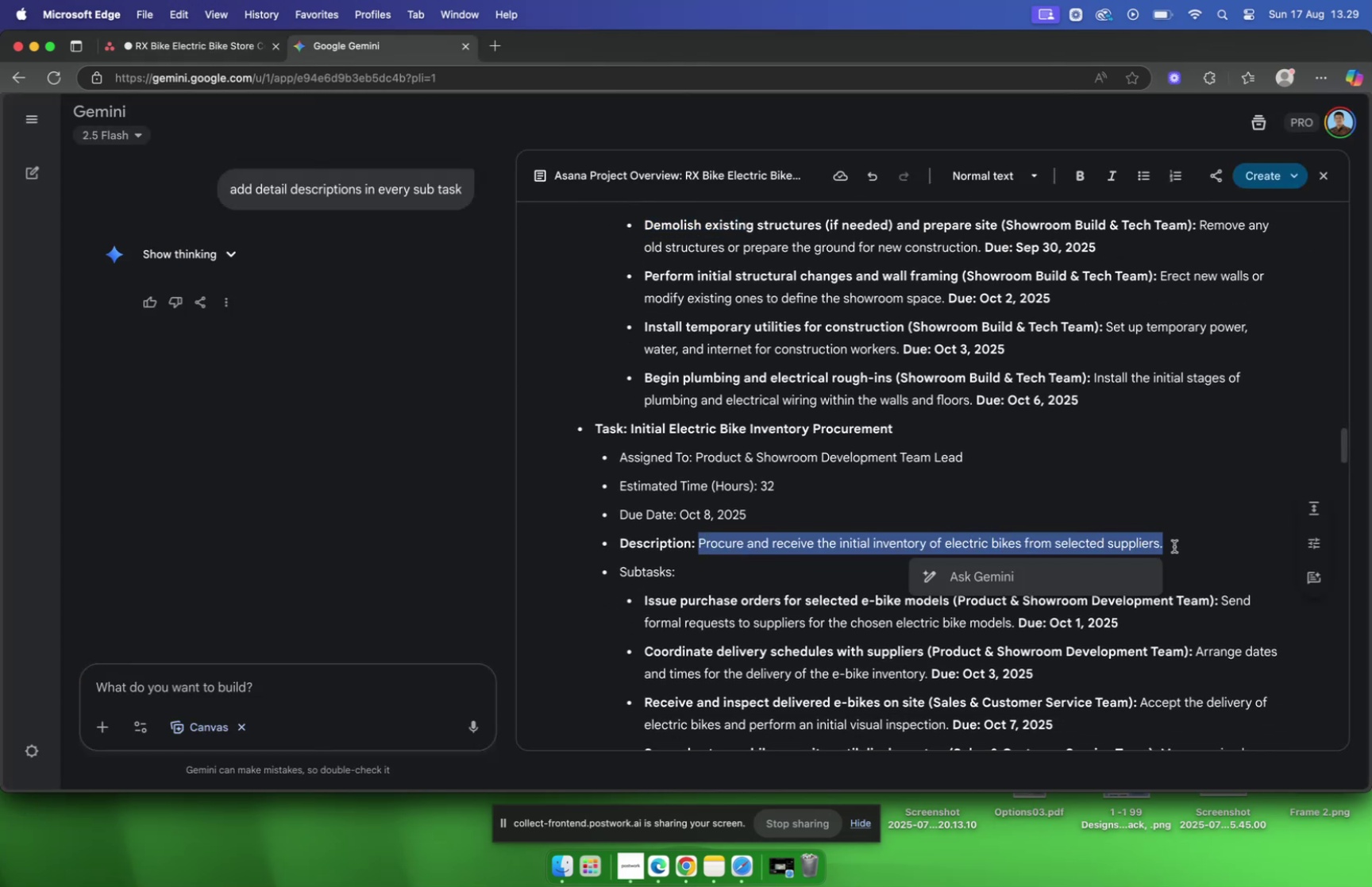 
key(Meta+C)
 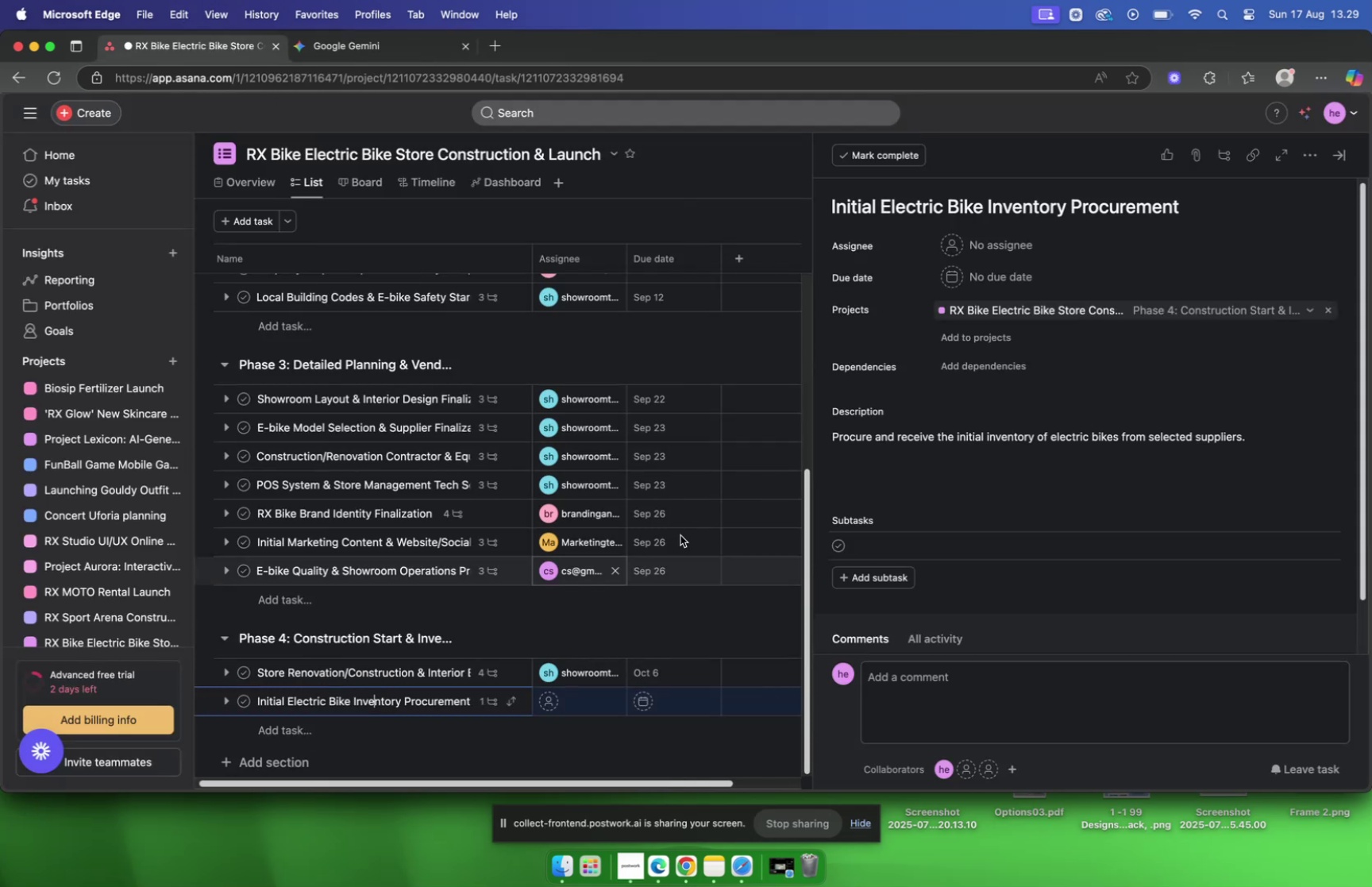 
left_click([931, 434])
 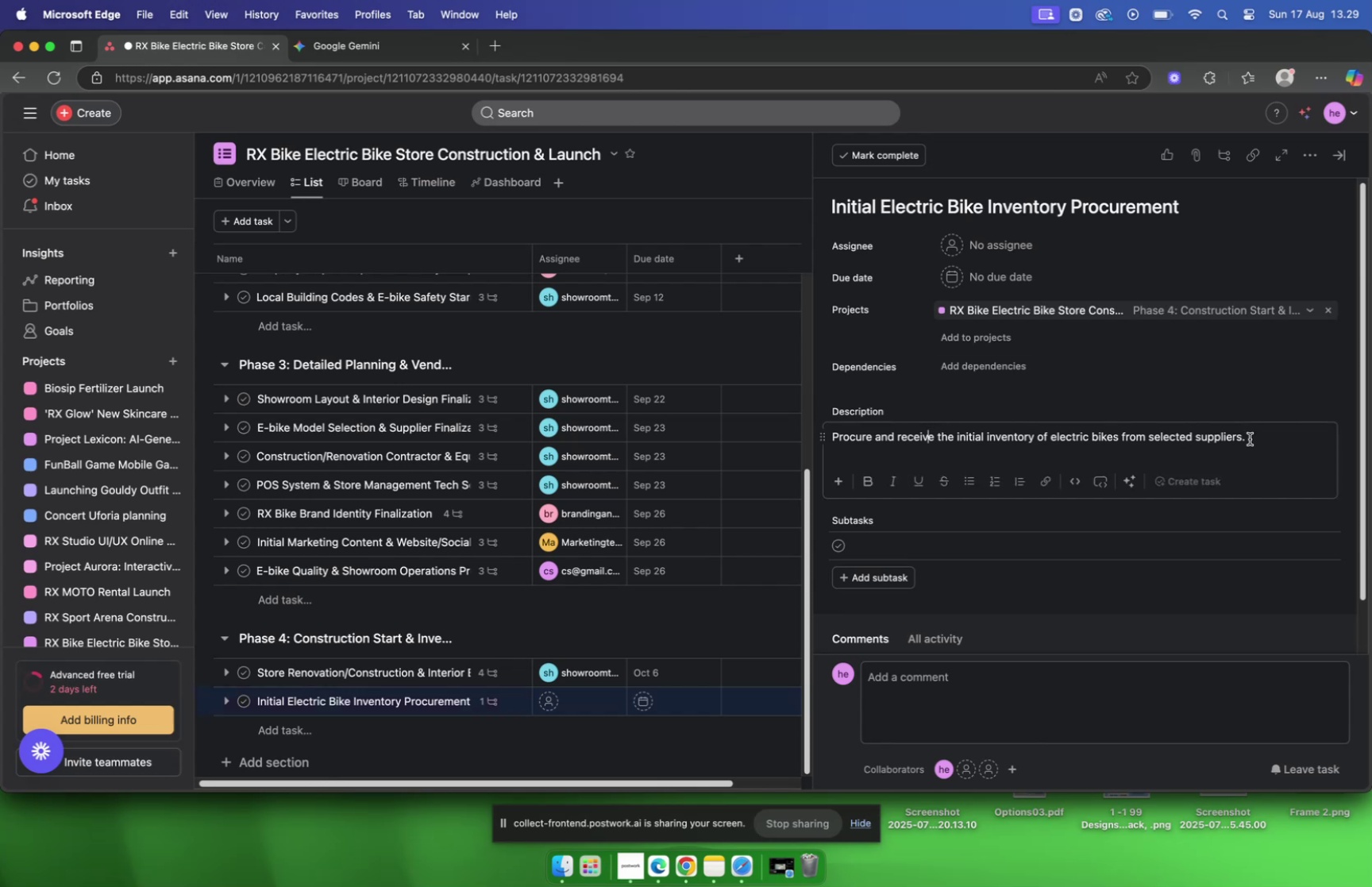 
left_click_drag(start_coordinate=[1249, 438], to_coordinate=[825, 437])
 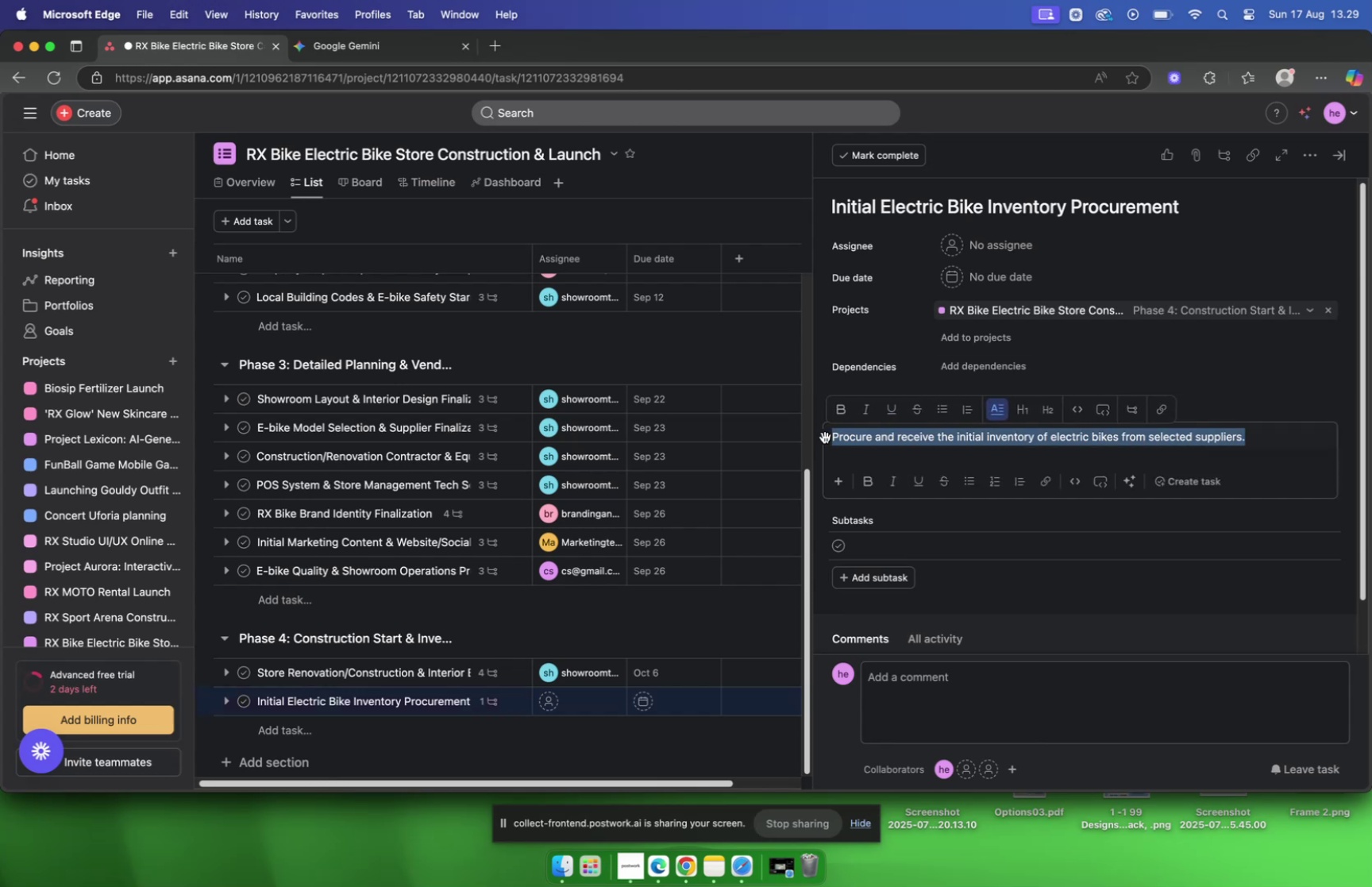 
key(Meta+V)
 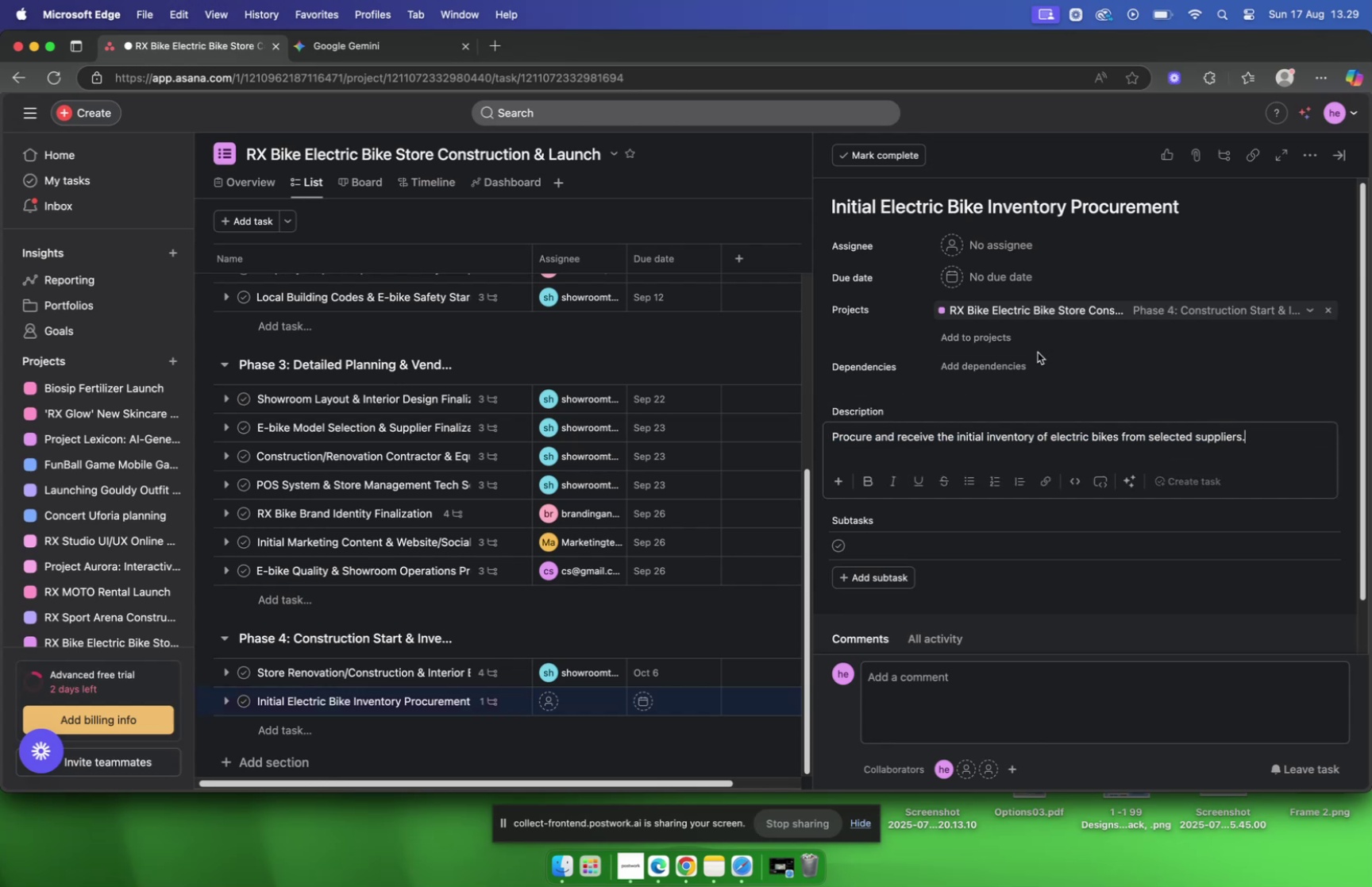 
scroll: coordinate [984, 348], scroll_direction: down, amount: 5.0
 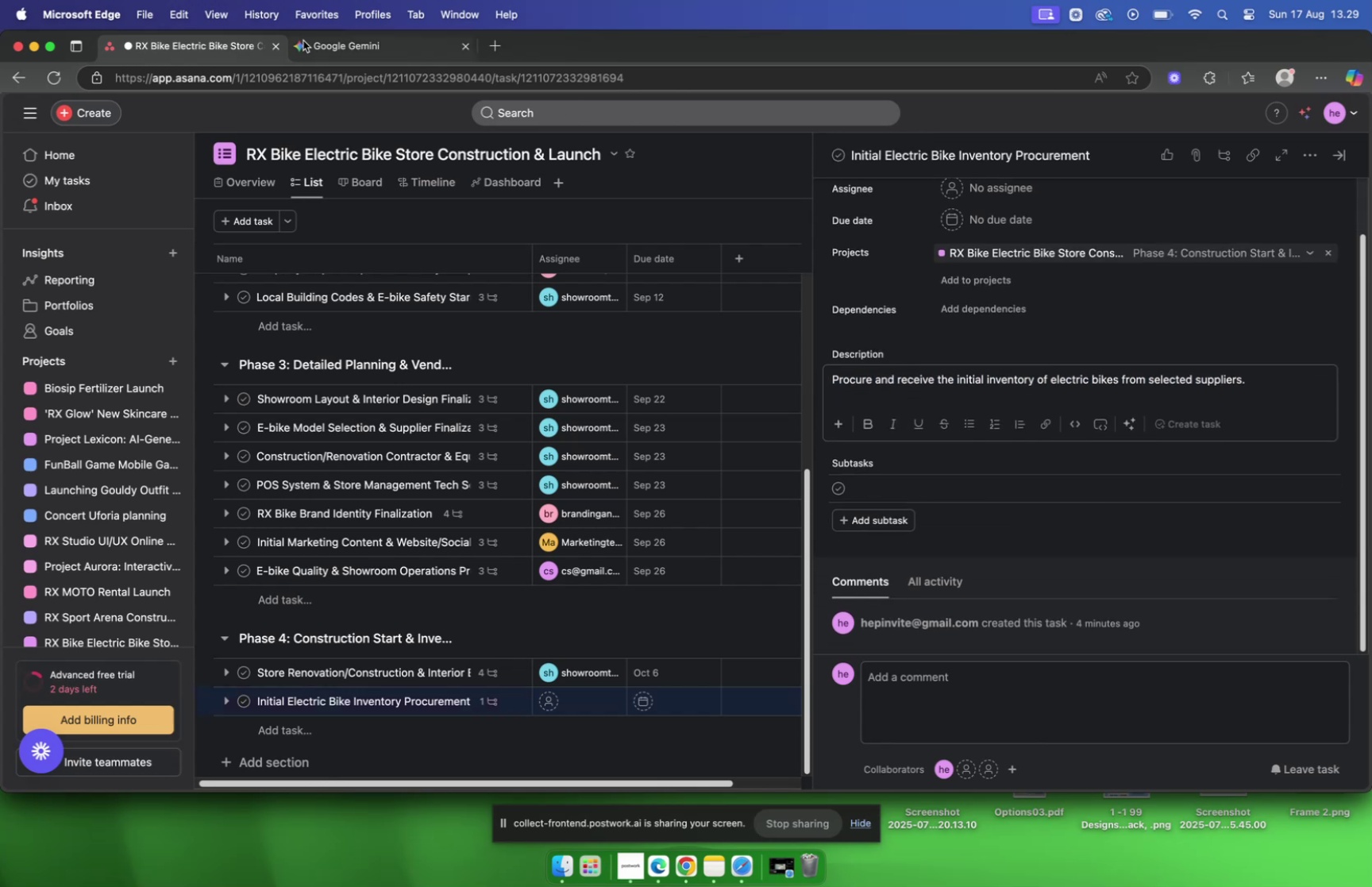 
left_click([342, 41])
 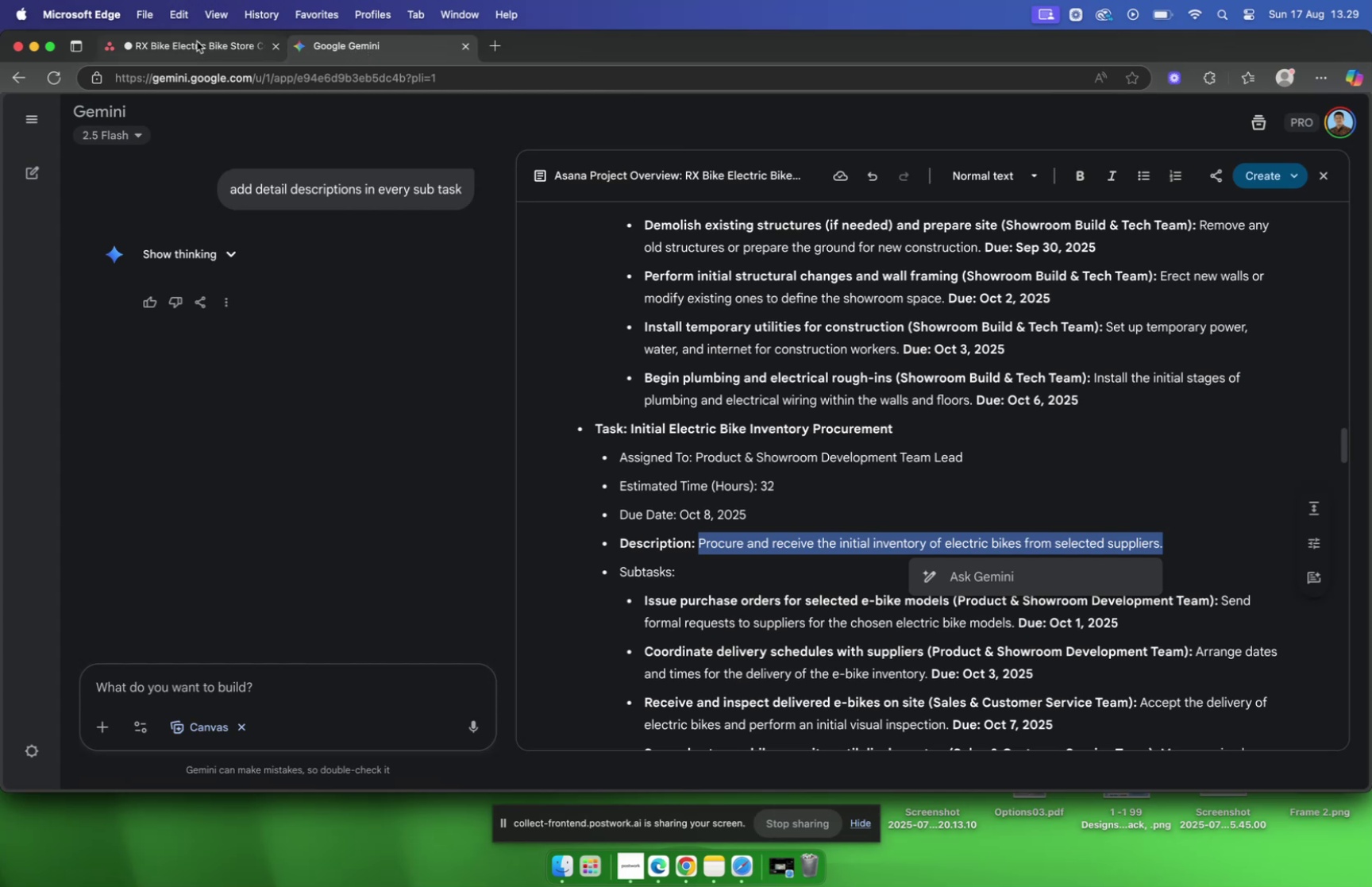 
wait(5.33)
 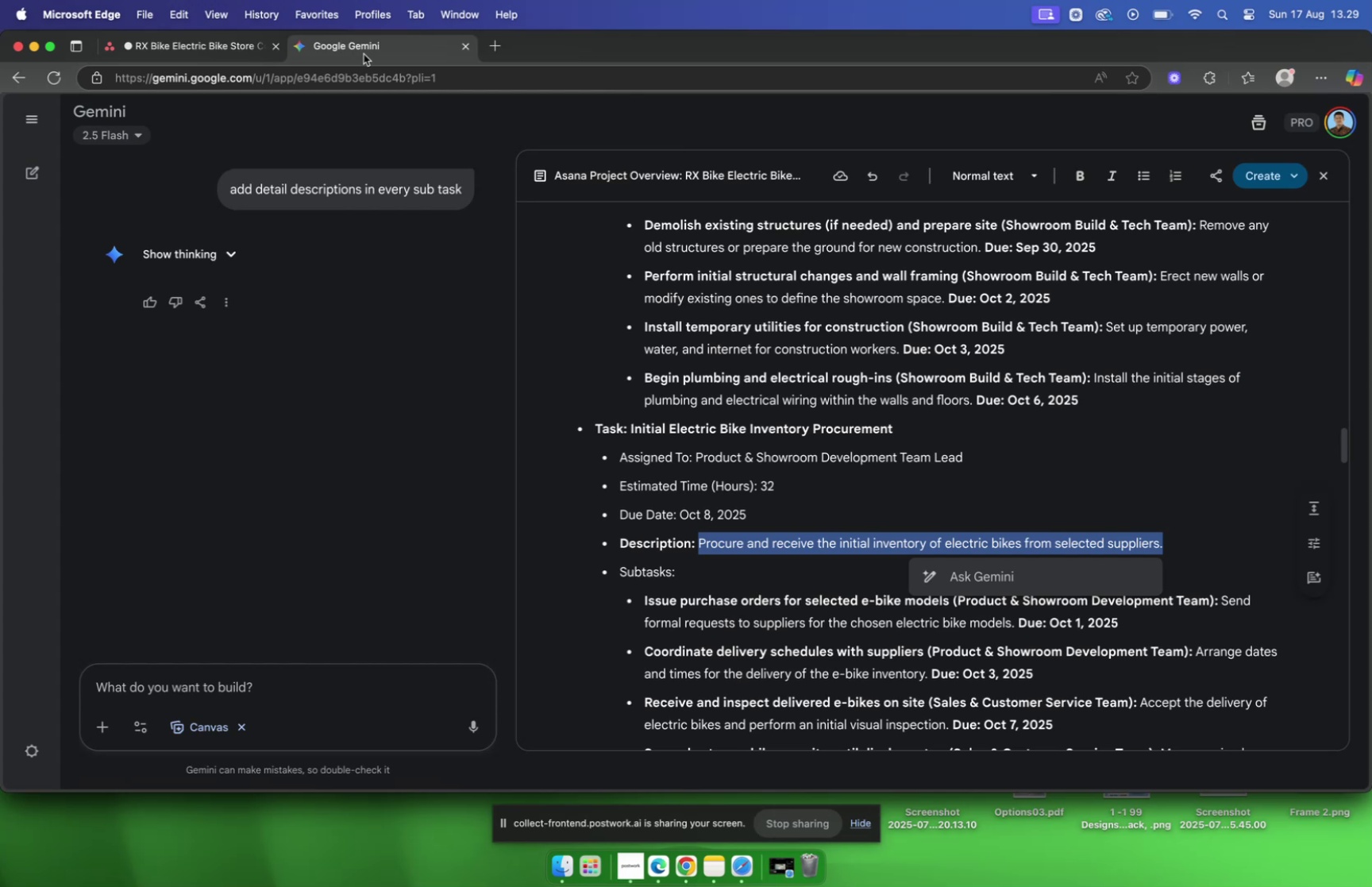 
left_click([955, 218])
 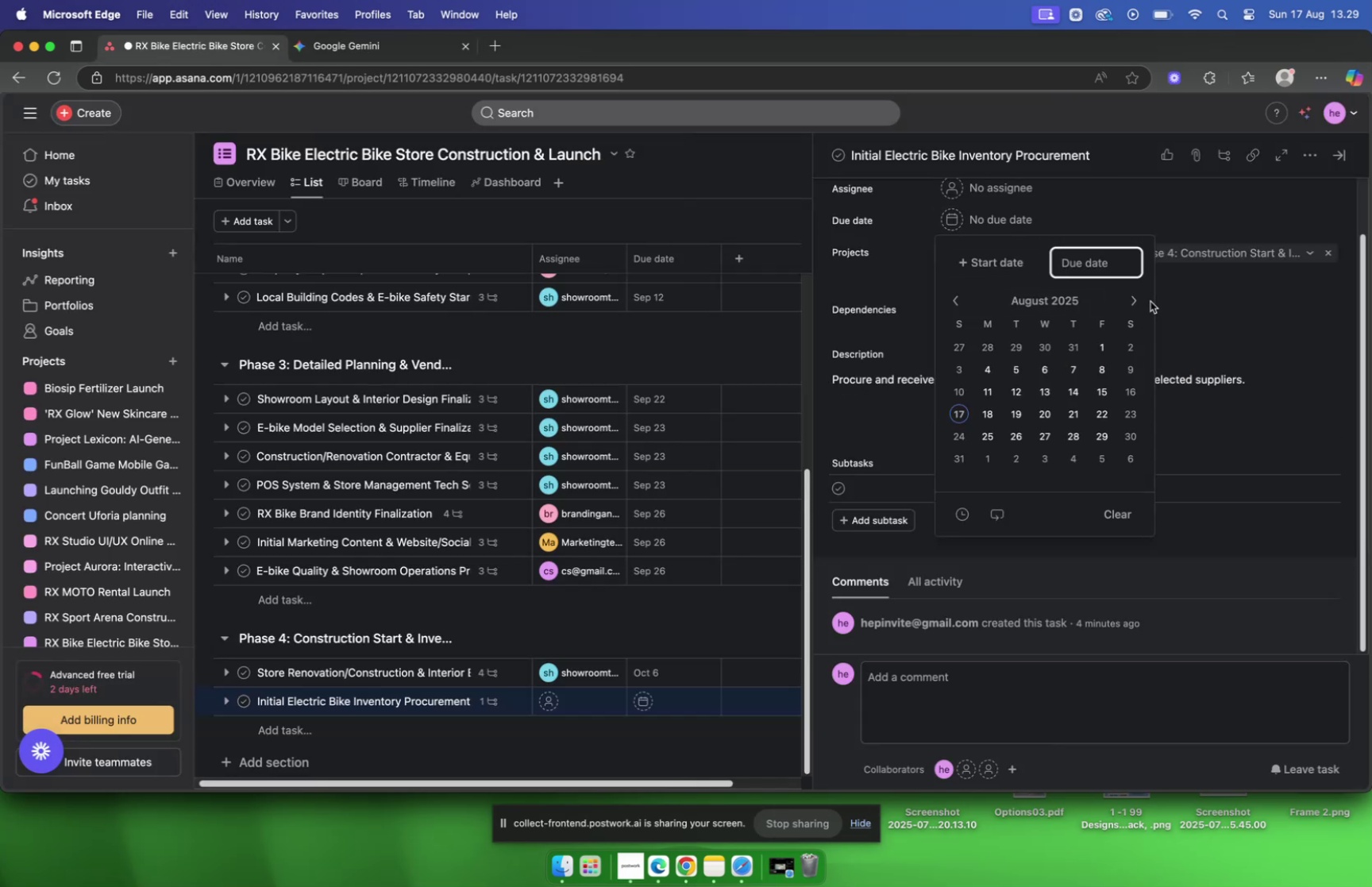 
left_click([1138, 302])
 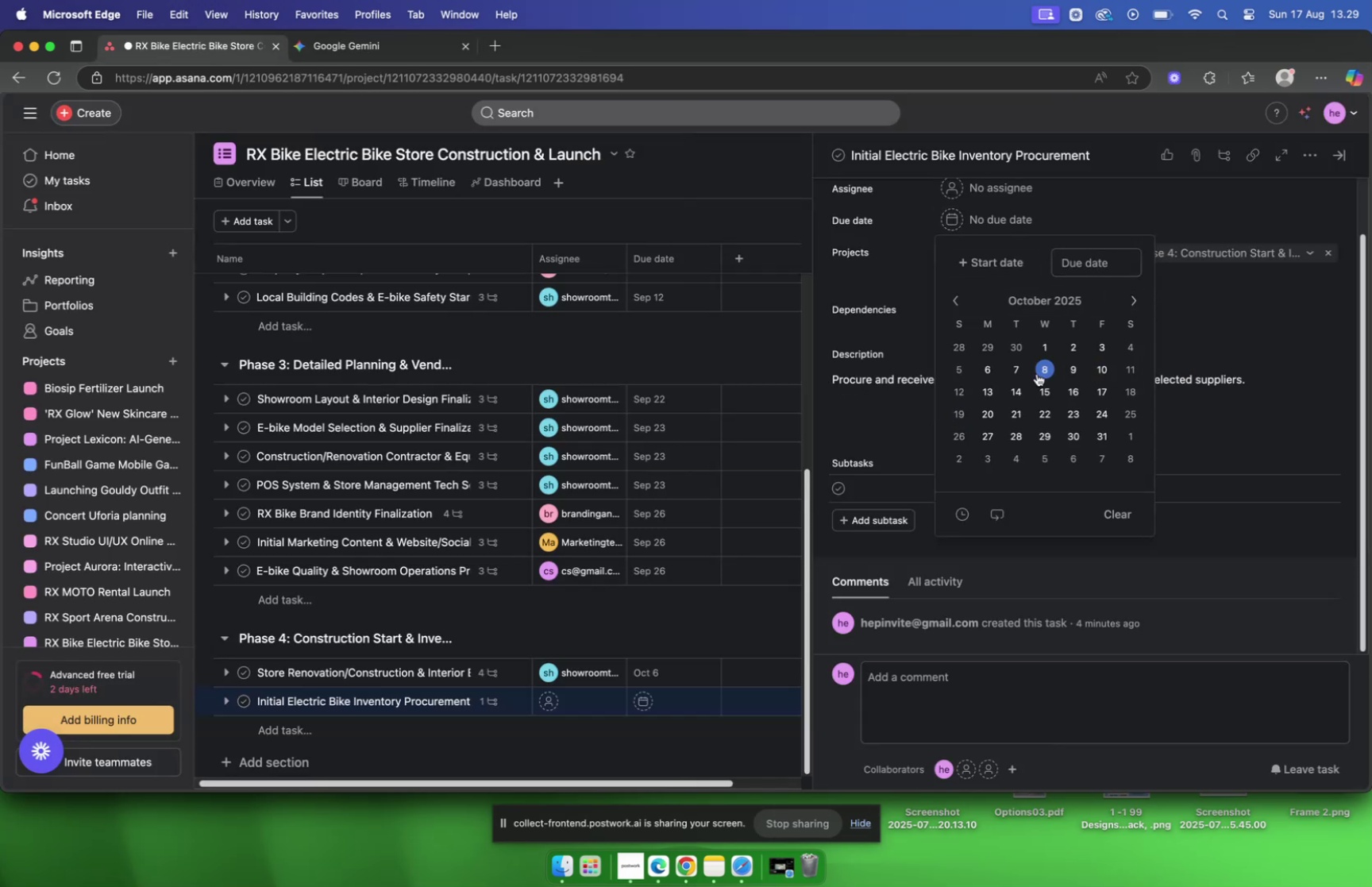 
left_click([1049, 372])
 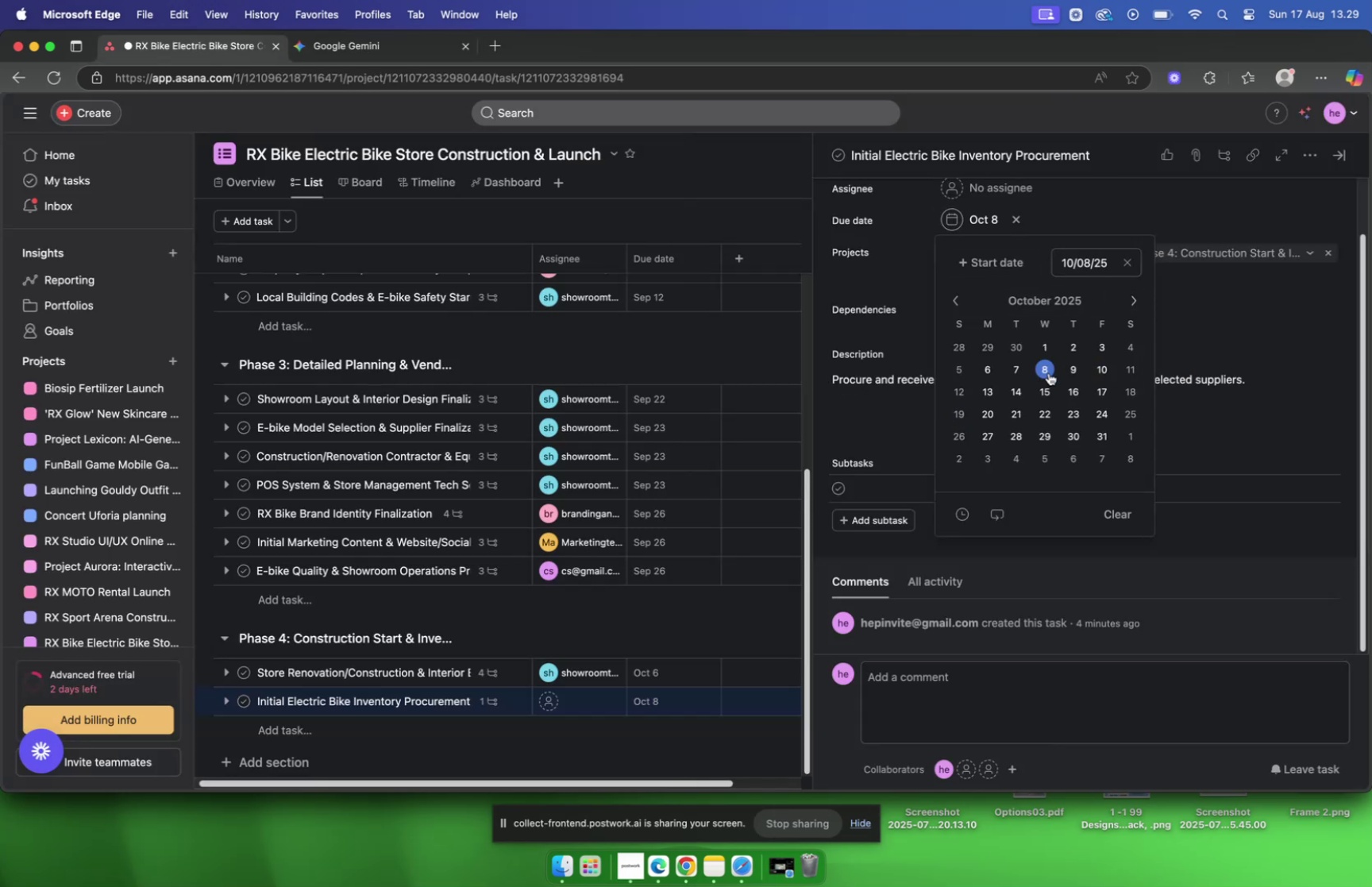 
scroll: coordinate [1051, 330], scroll_direction: up, amount: 15.0
 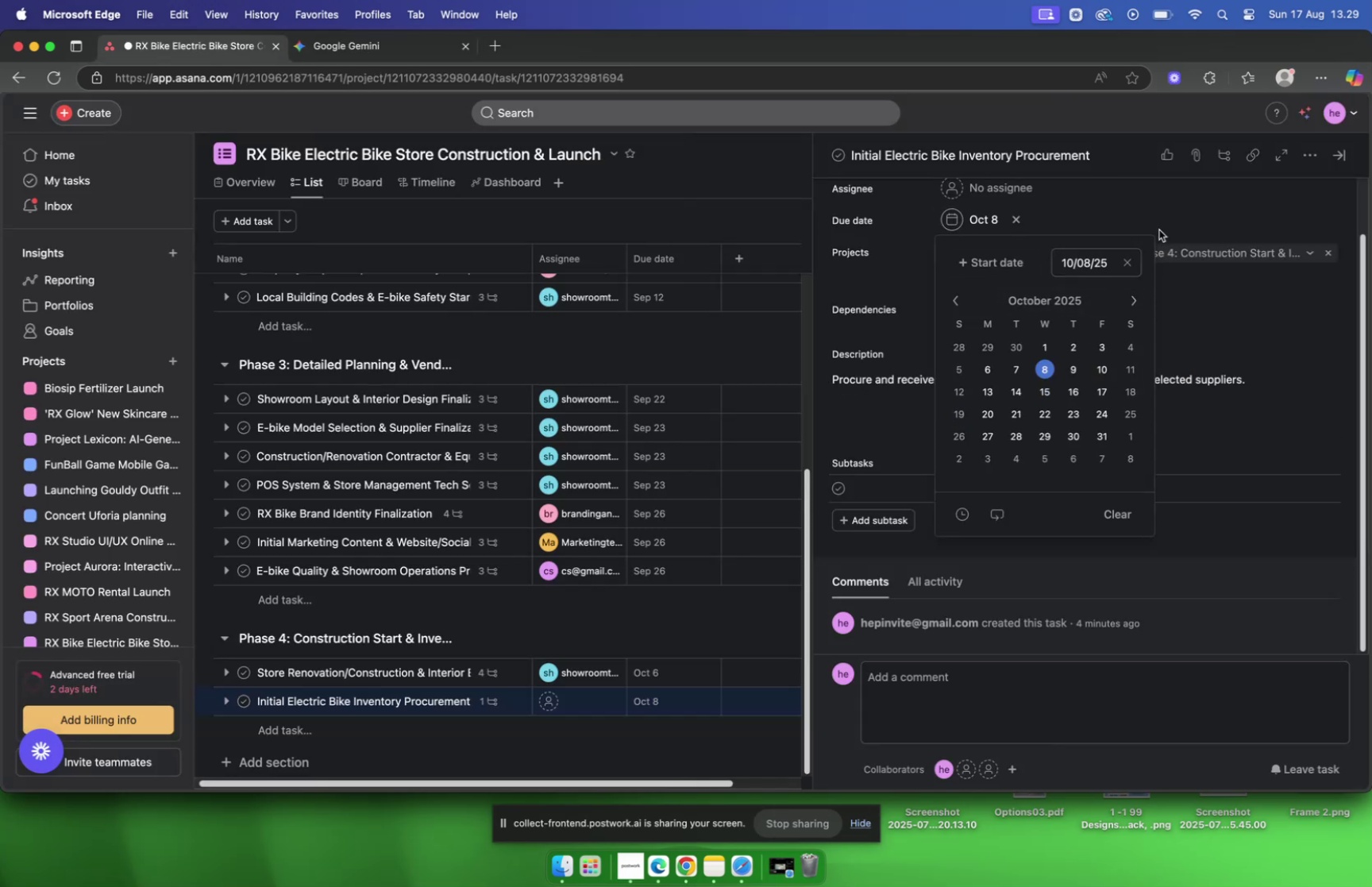 
left_click([1159, 228])
 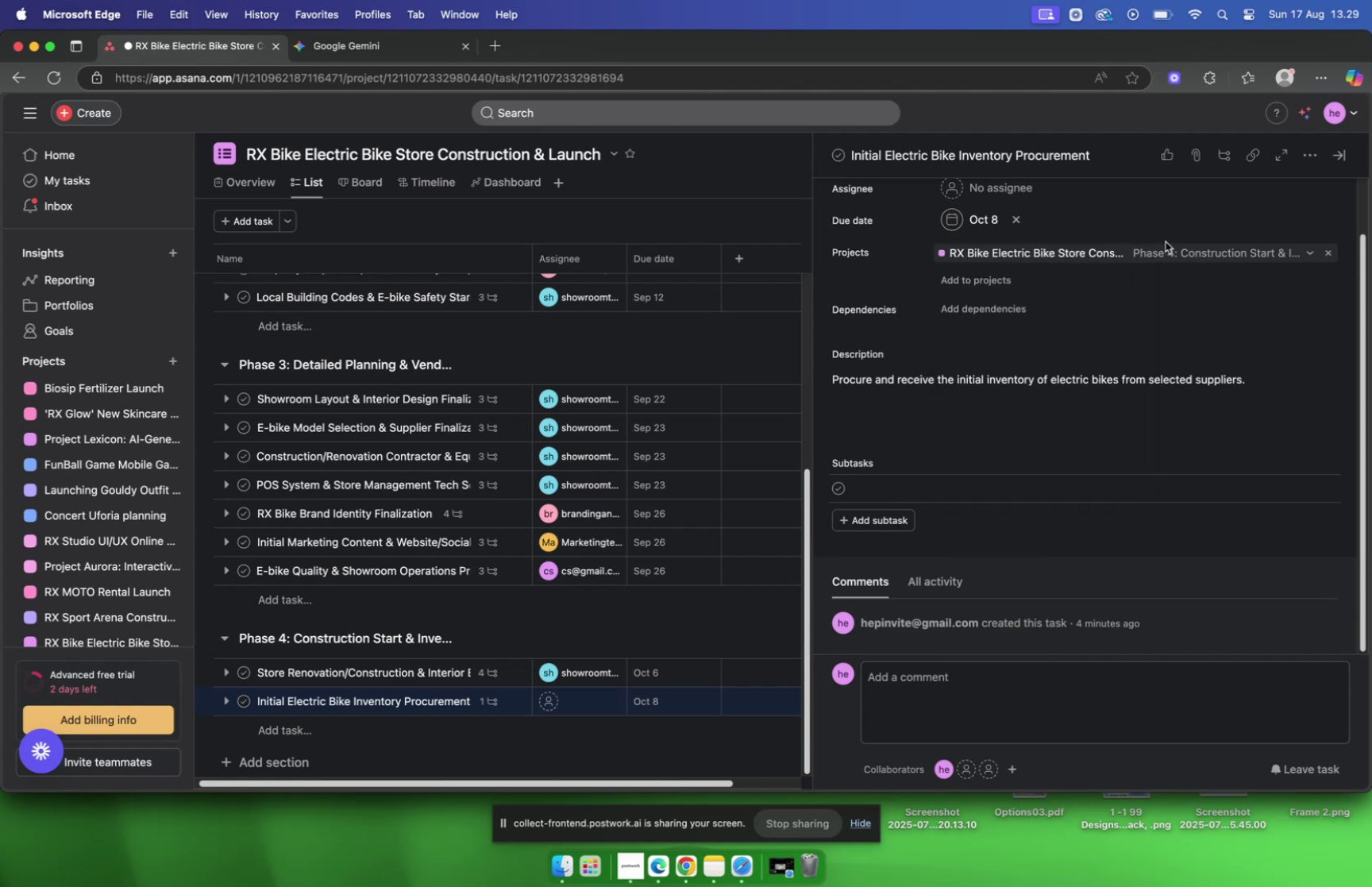 
scroll: coordinate [1177, 289], scroll_direction: up, amount: 5.0
 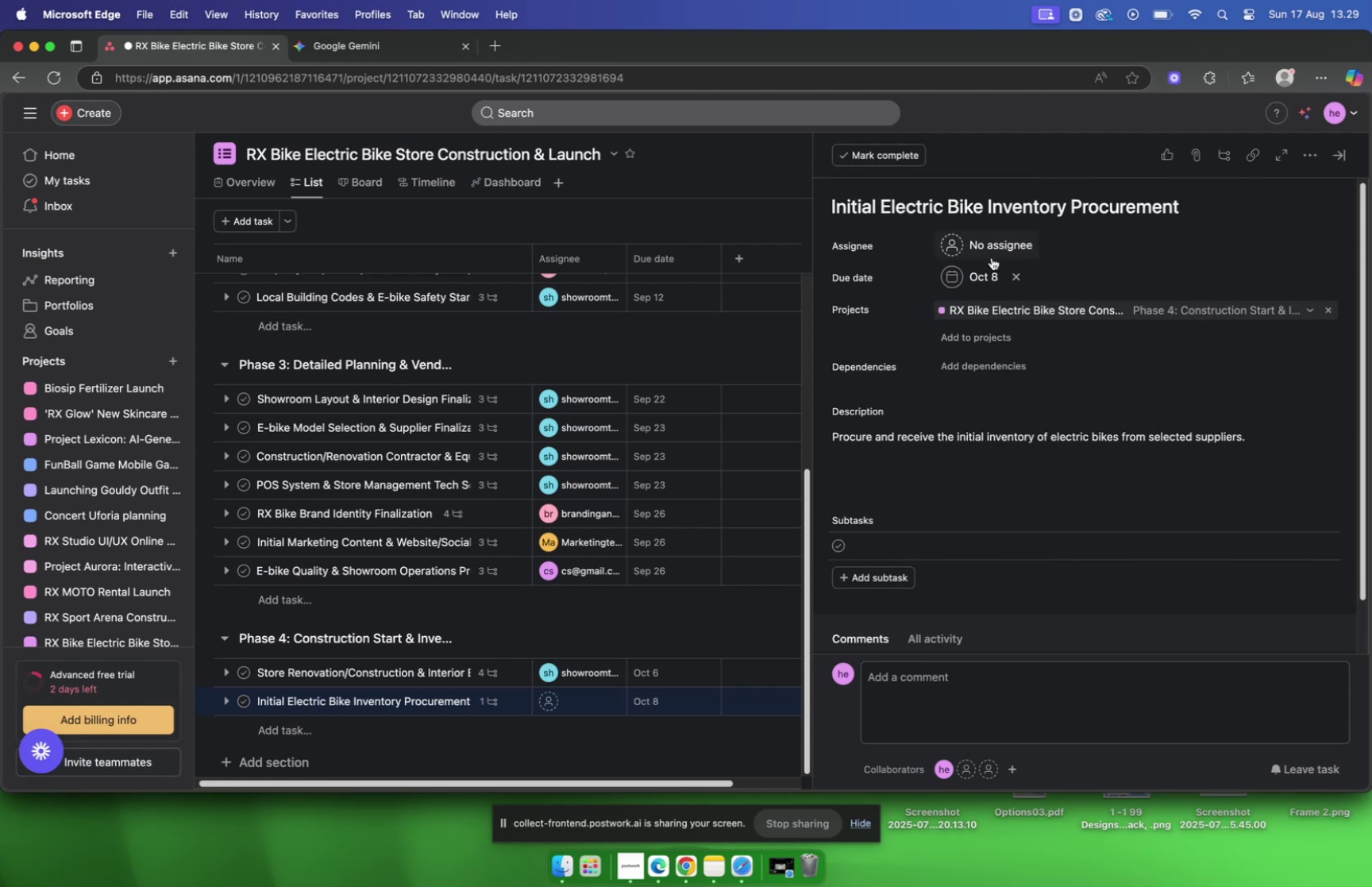 
left_click([992, 257])
 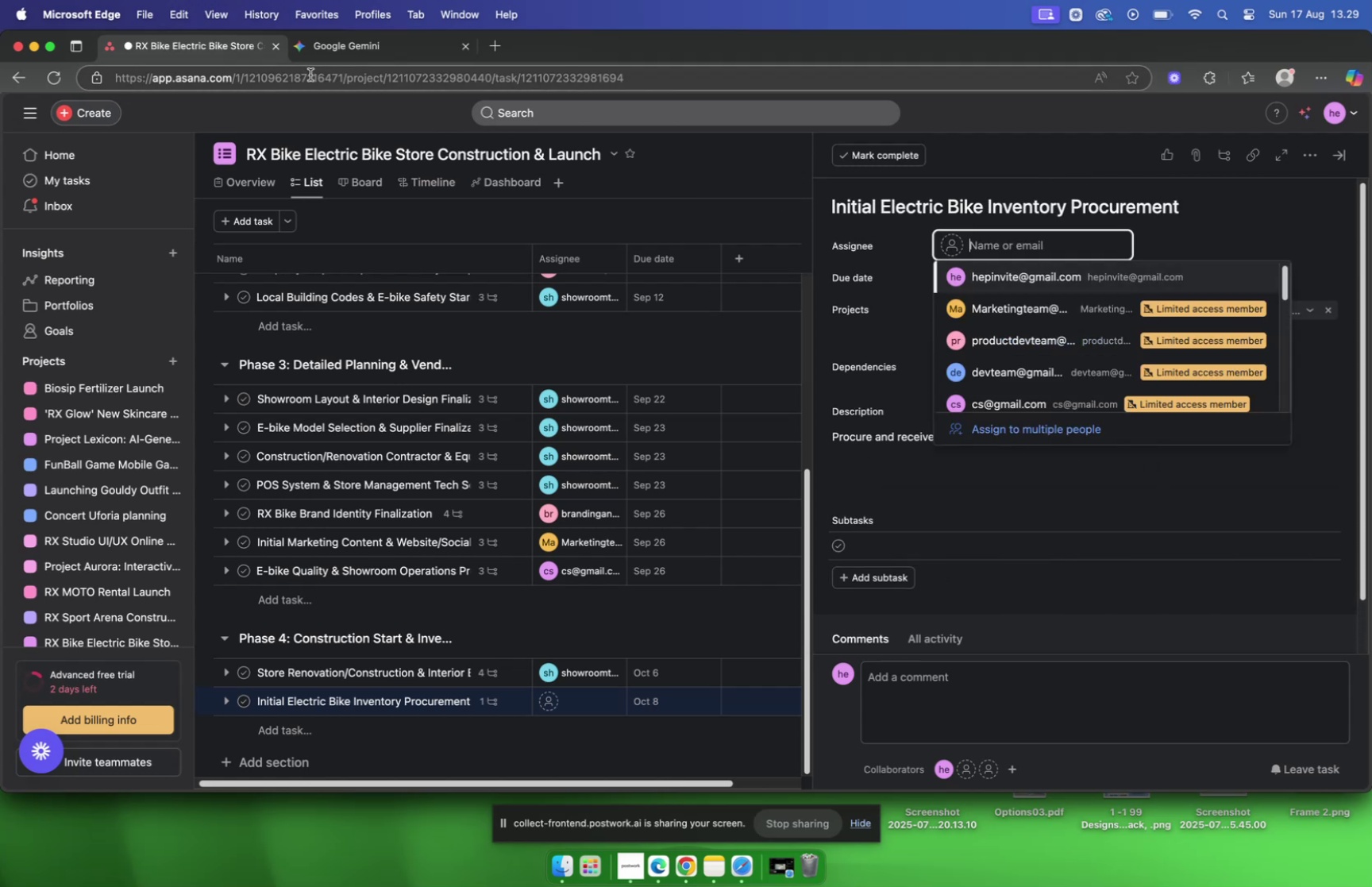 
left_click([336, 59])
 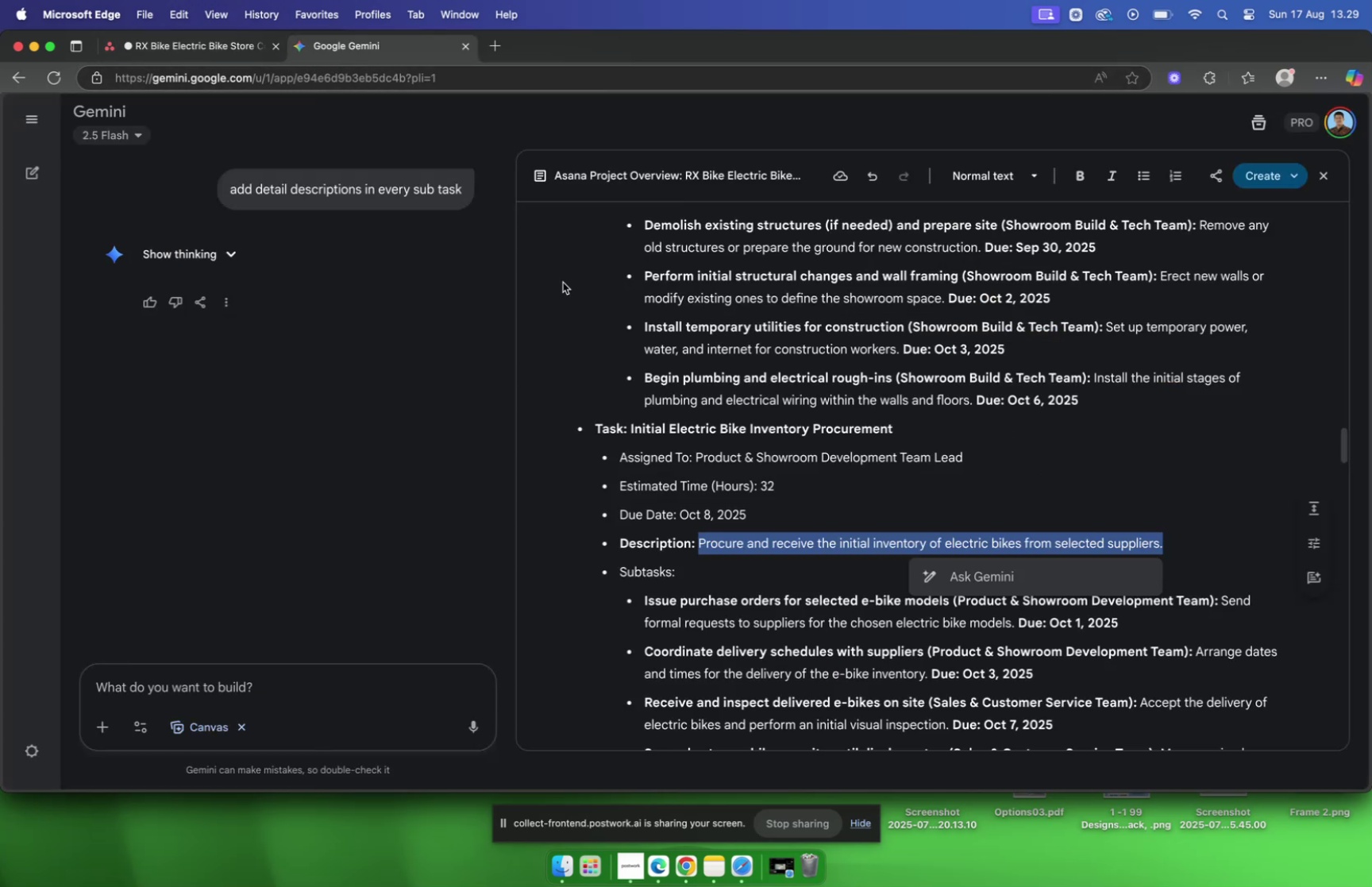 
left_click([216, 48])
 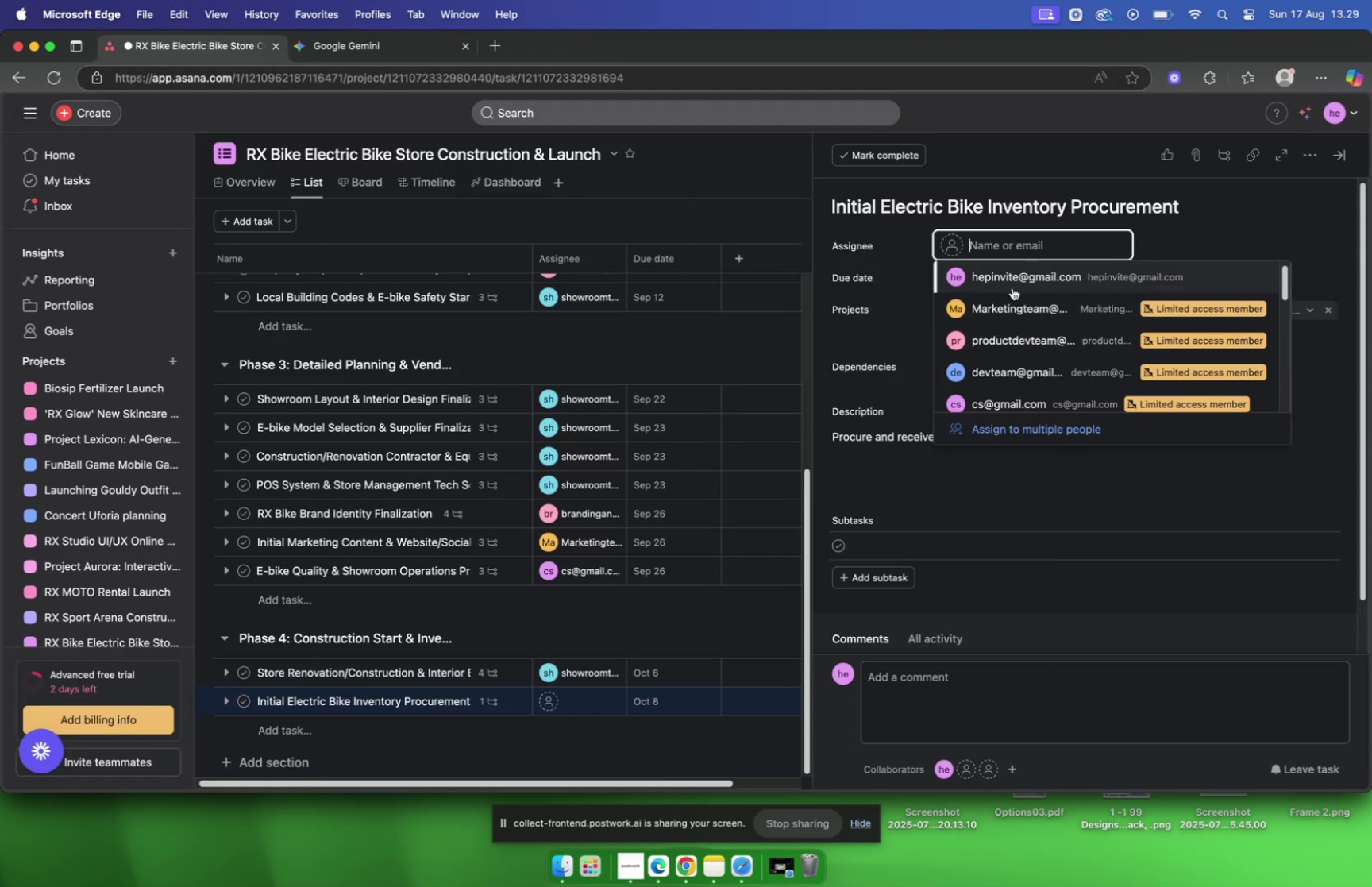 
scroll: coordinate [1012, 322], scroll_direction: down, amount: 5.0
 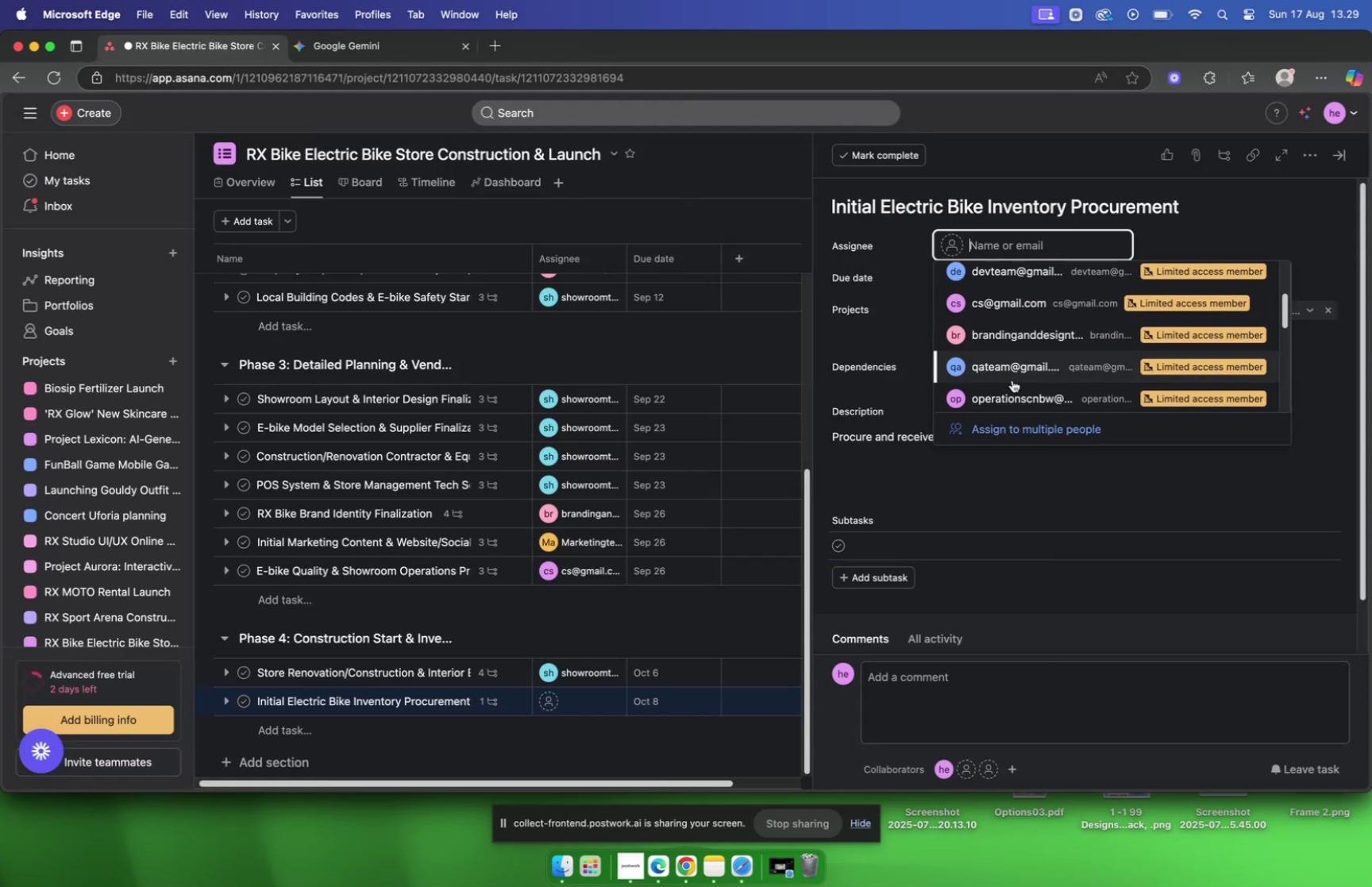 
left_click([1015, 389])
 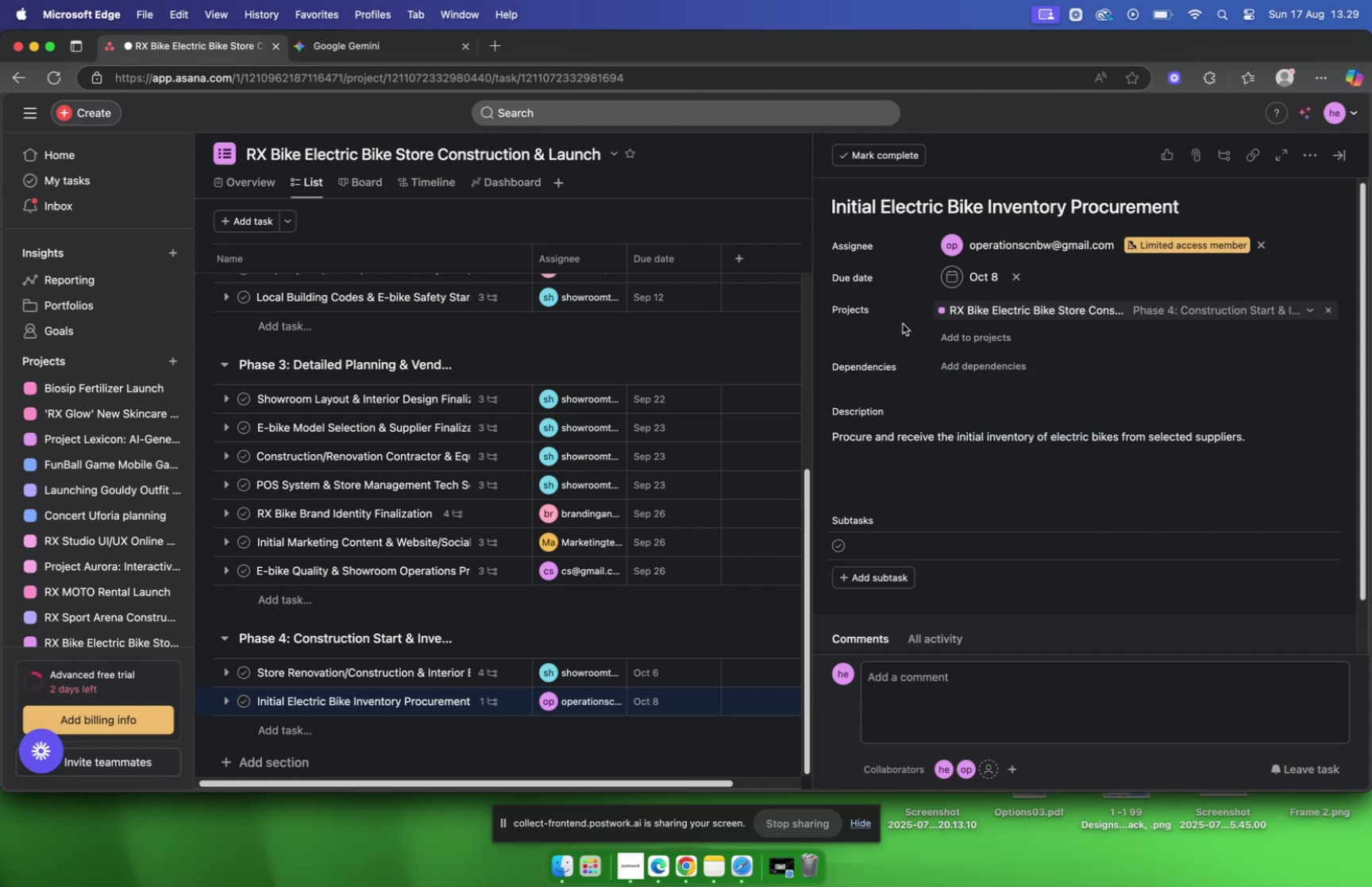 
left_click([903, 322])
 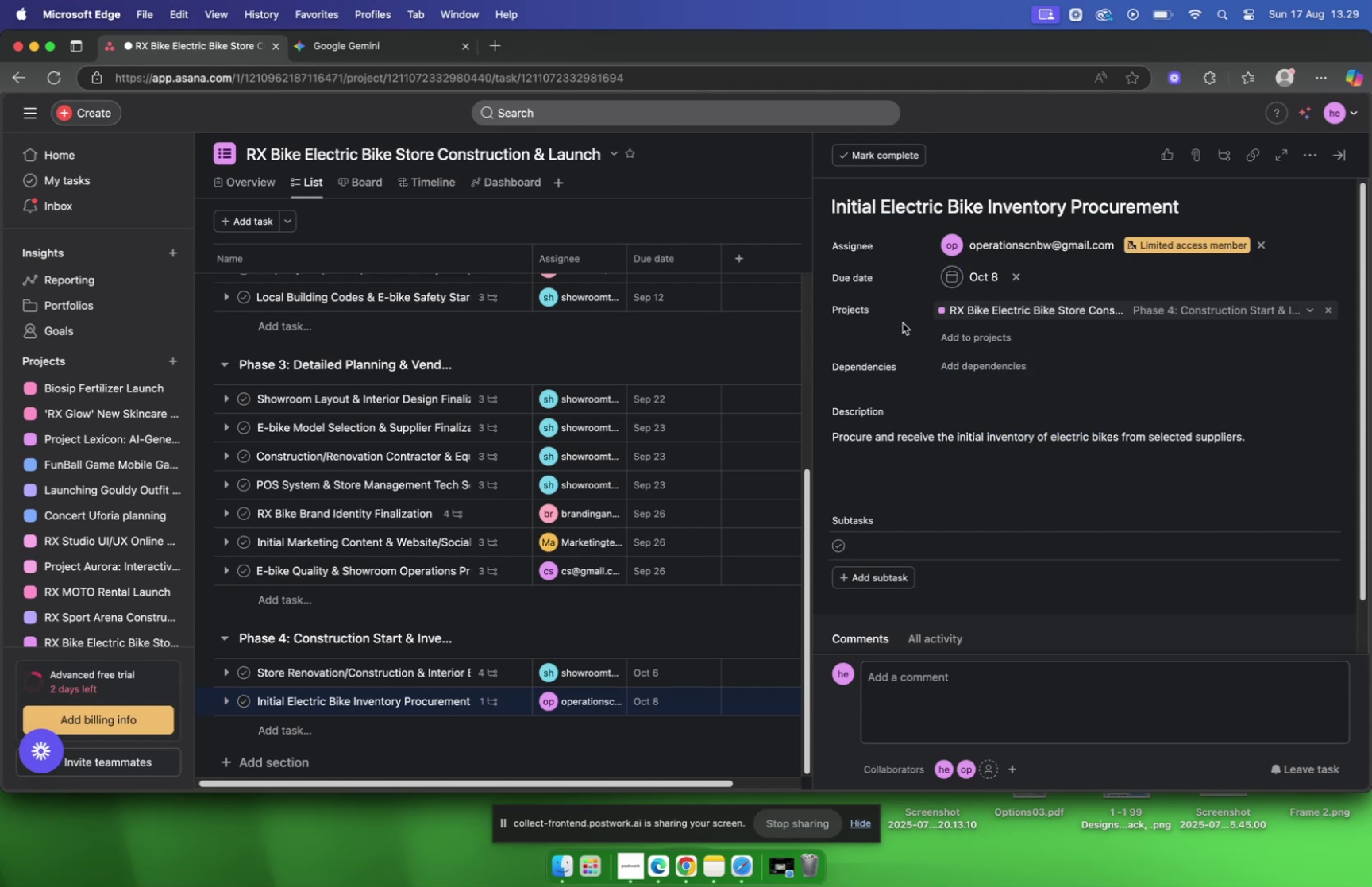 
wait(9.74)
 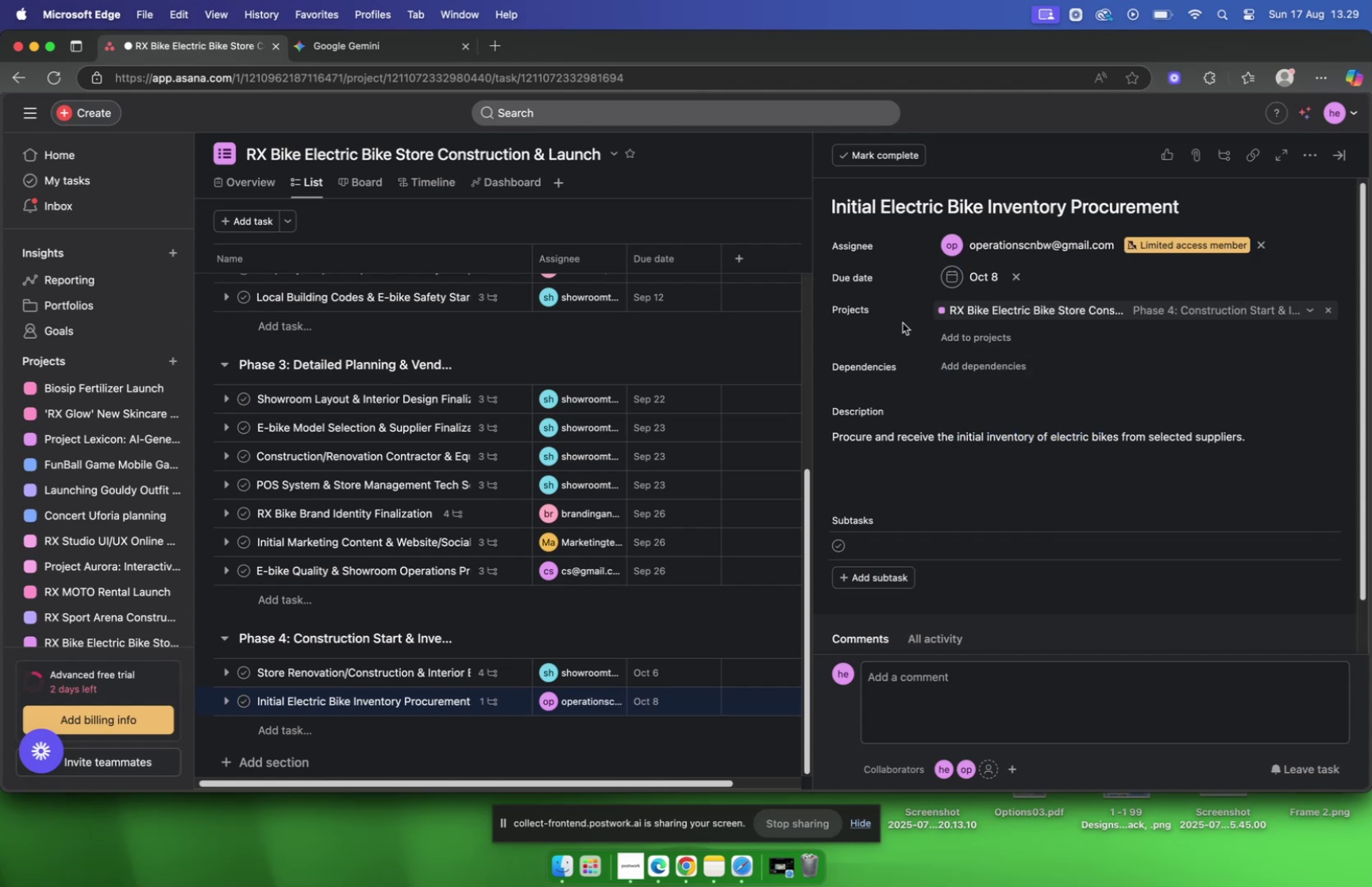 
scroll: coordinate [886, 418], scroll_direction: down, amount: 5.0
 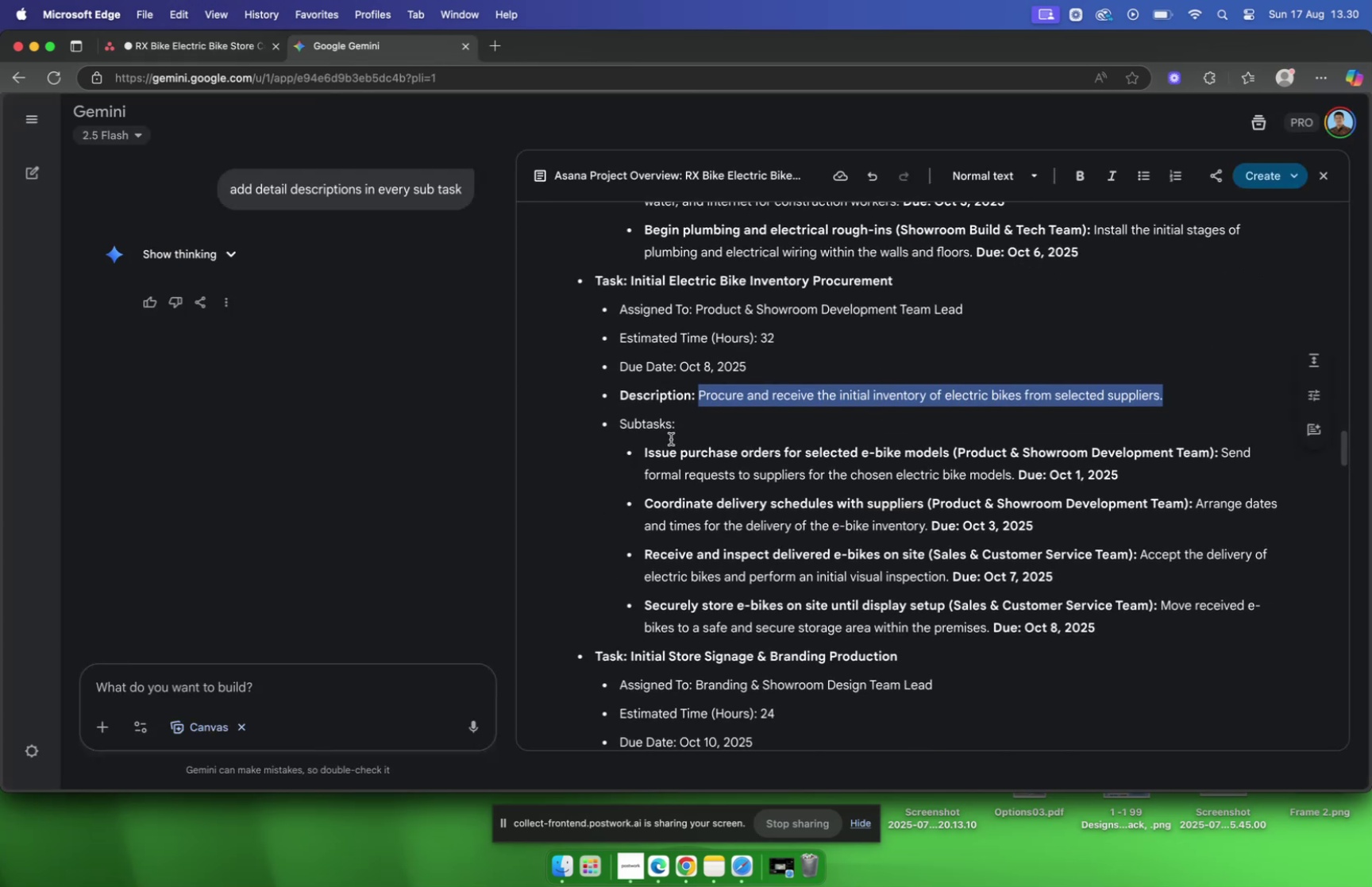 
left_click([655, 452])
 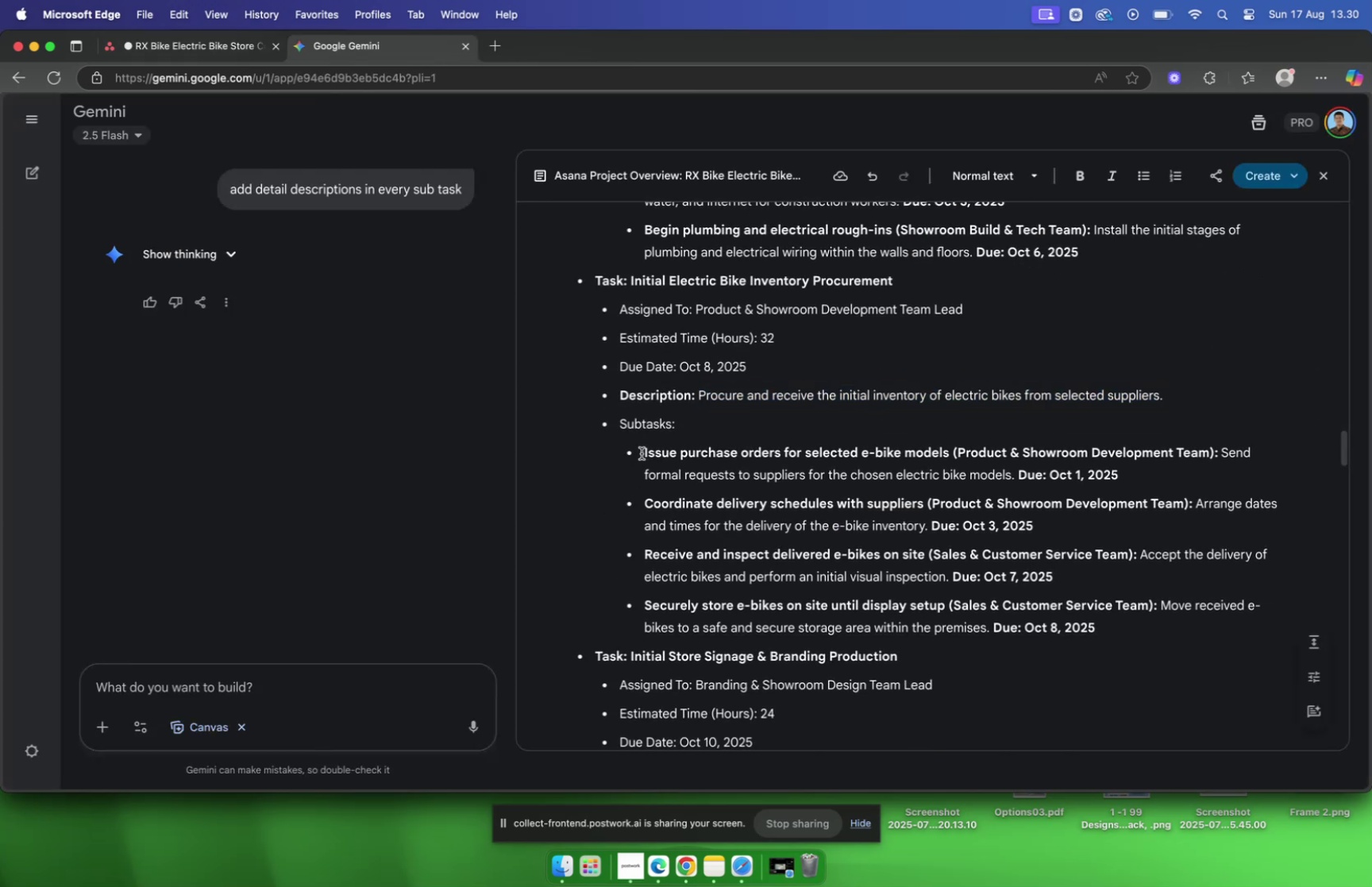 
left_click_drag(start_coordinate=[642, 453], to_coordinate=[952, 453])
 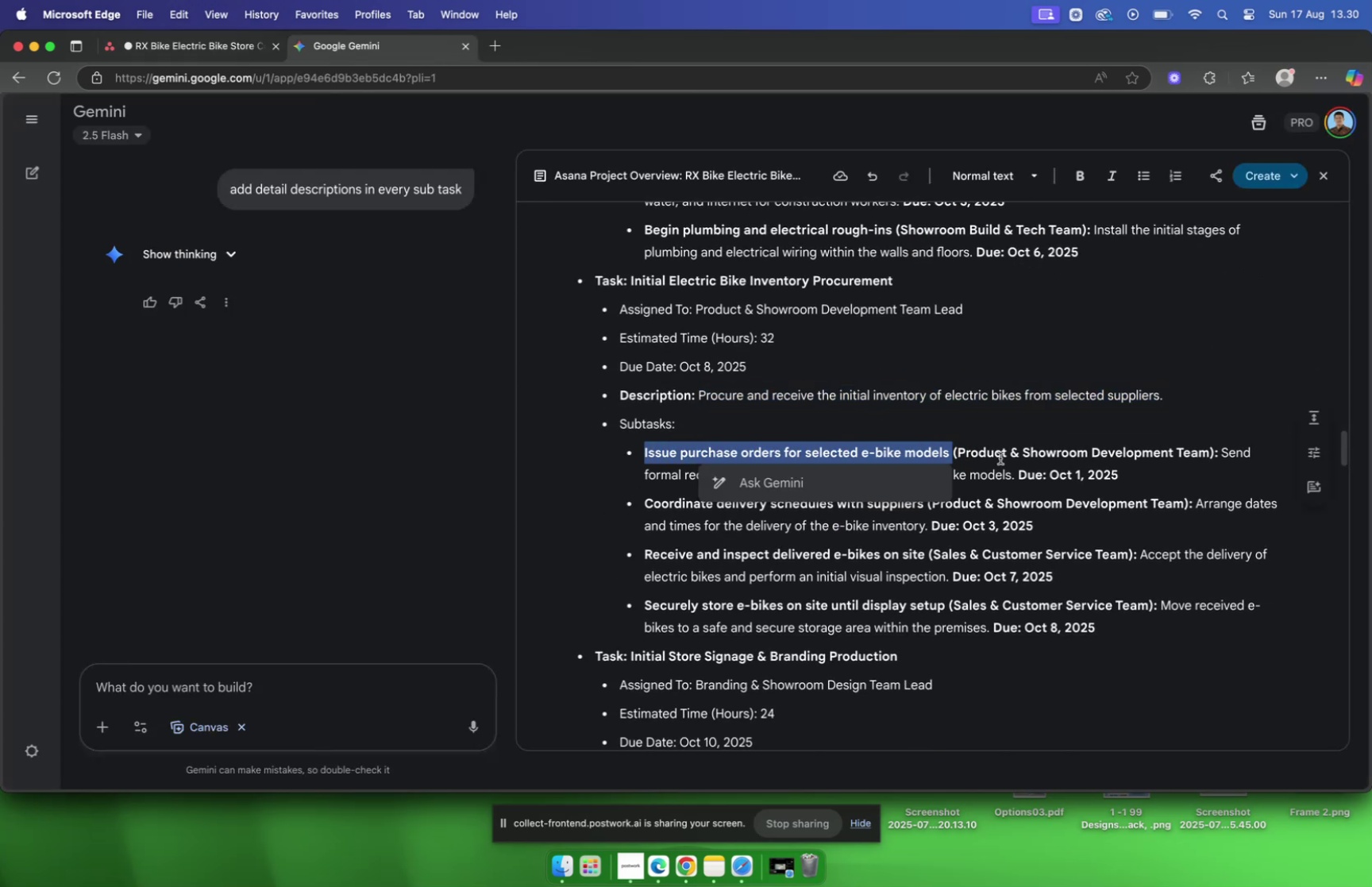 
key(Meta+C)
 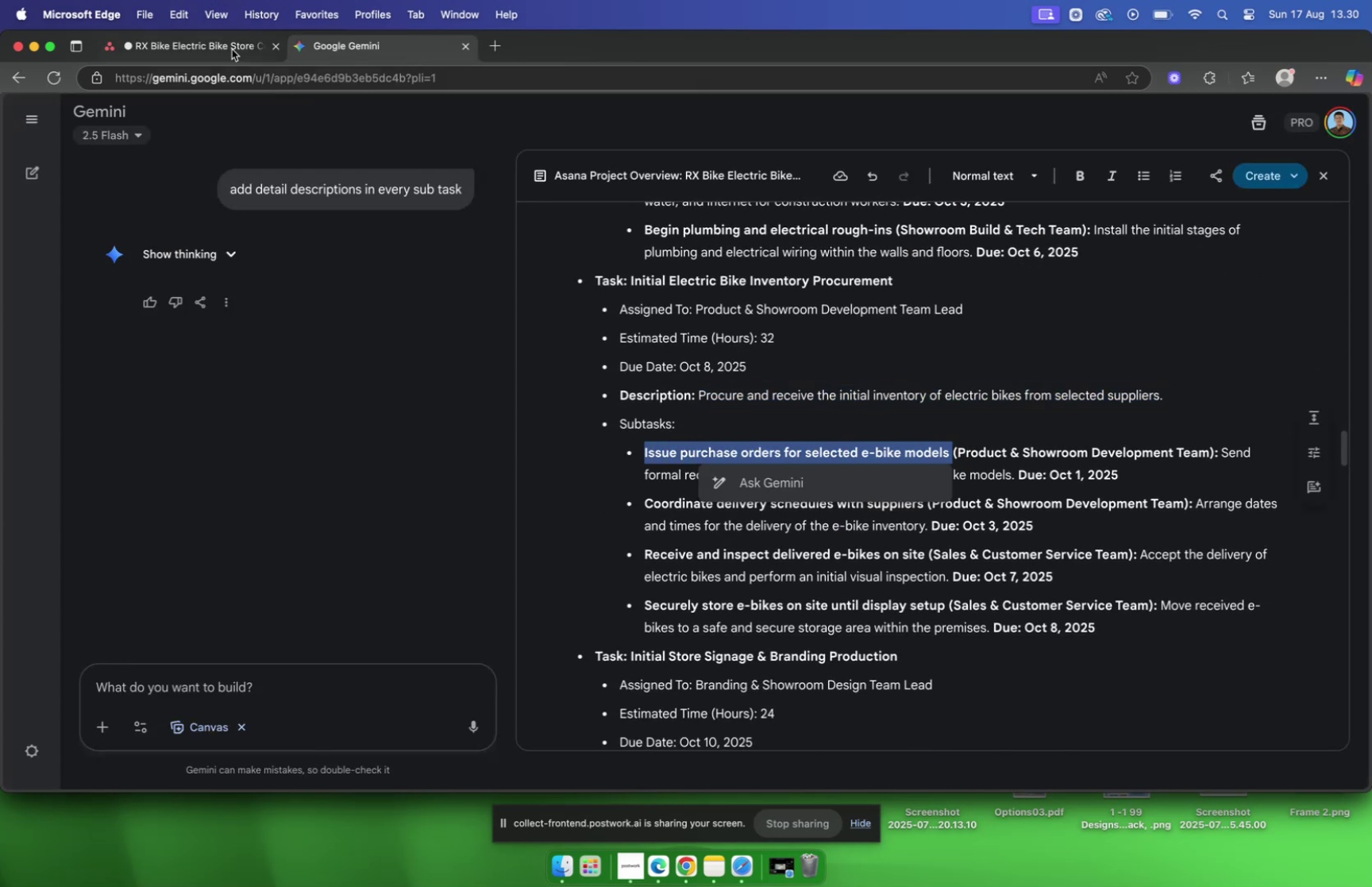 
left_click([215, 40])
 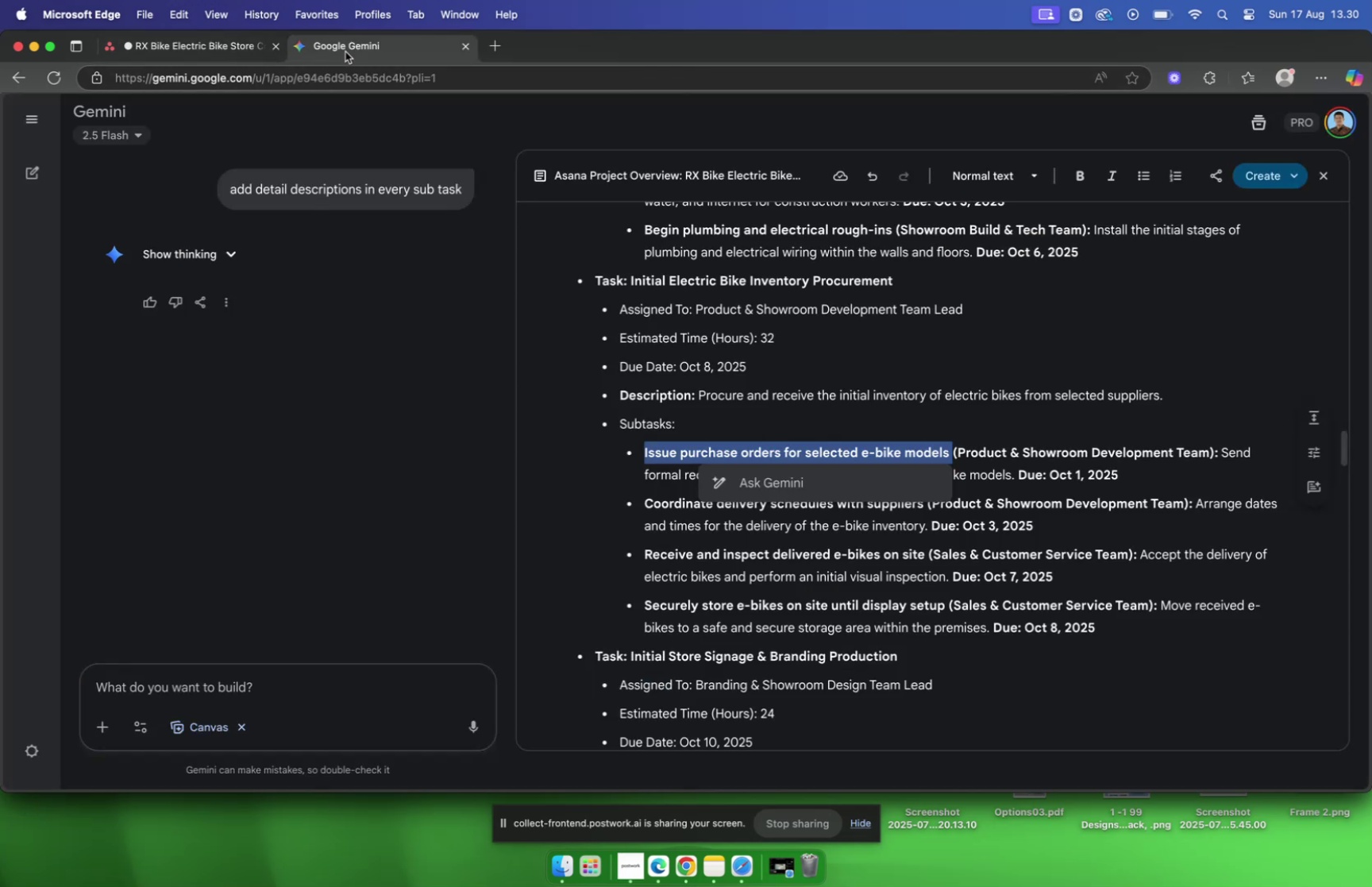 
wait(5.52)
 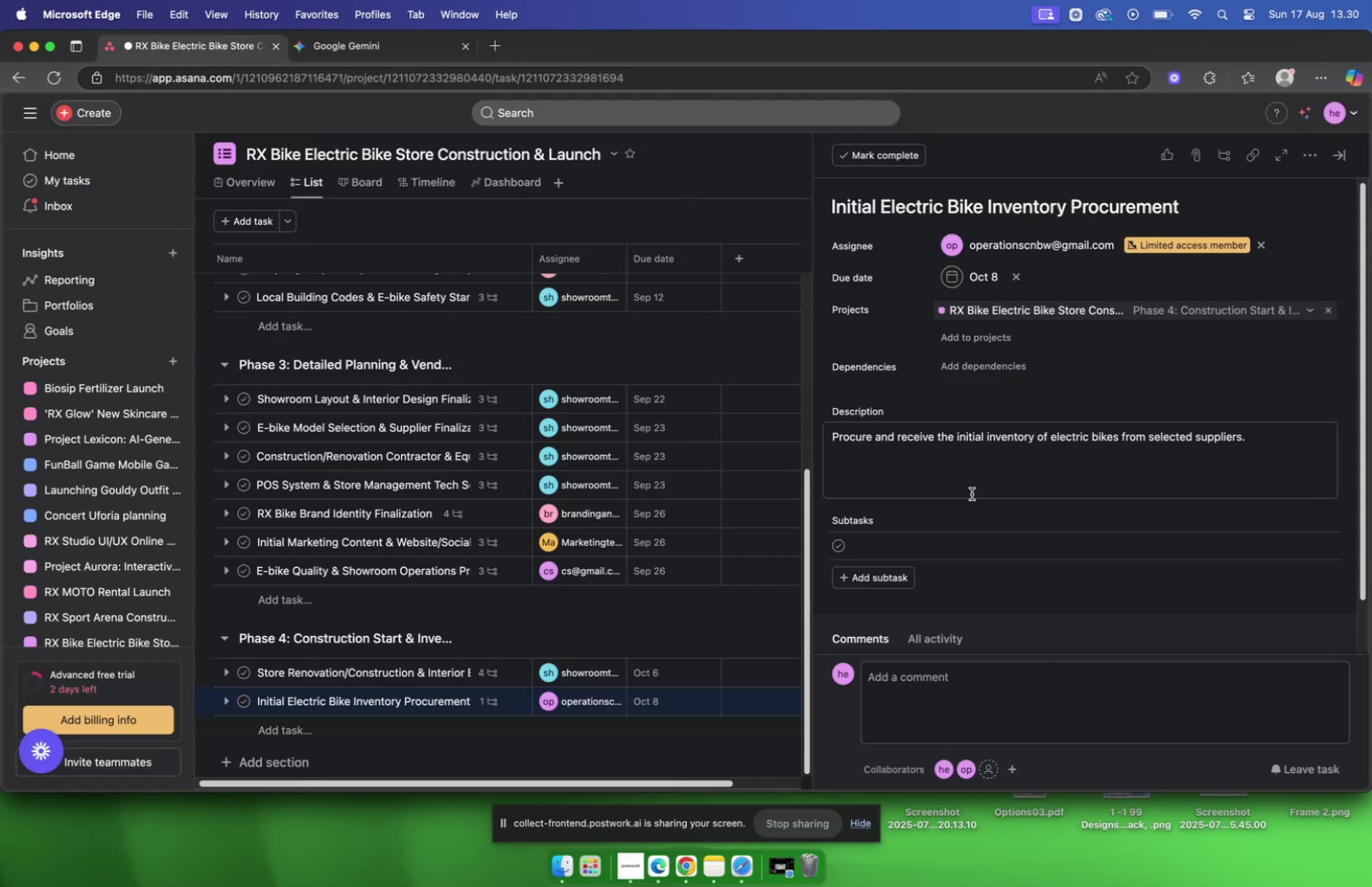 
left_click([1072, 604])
 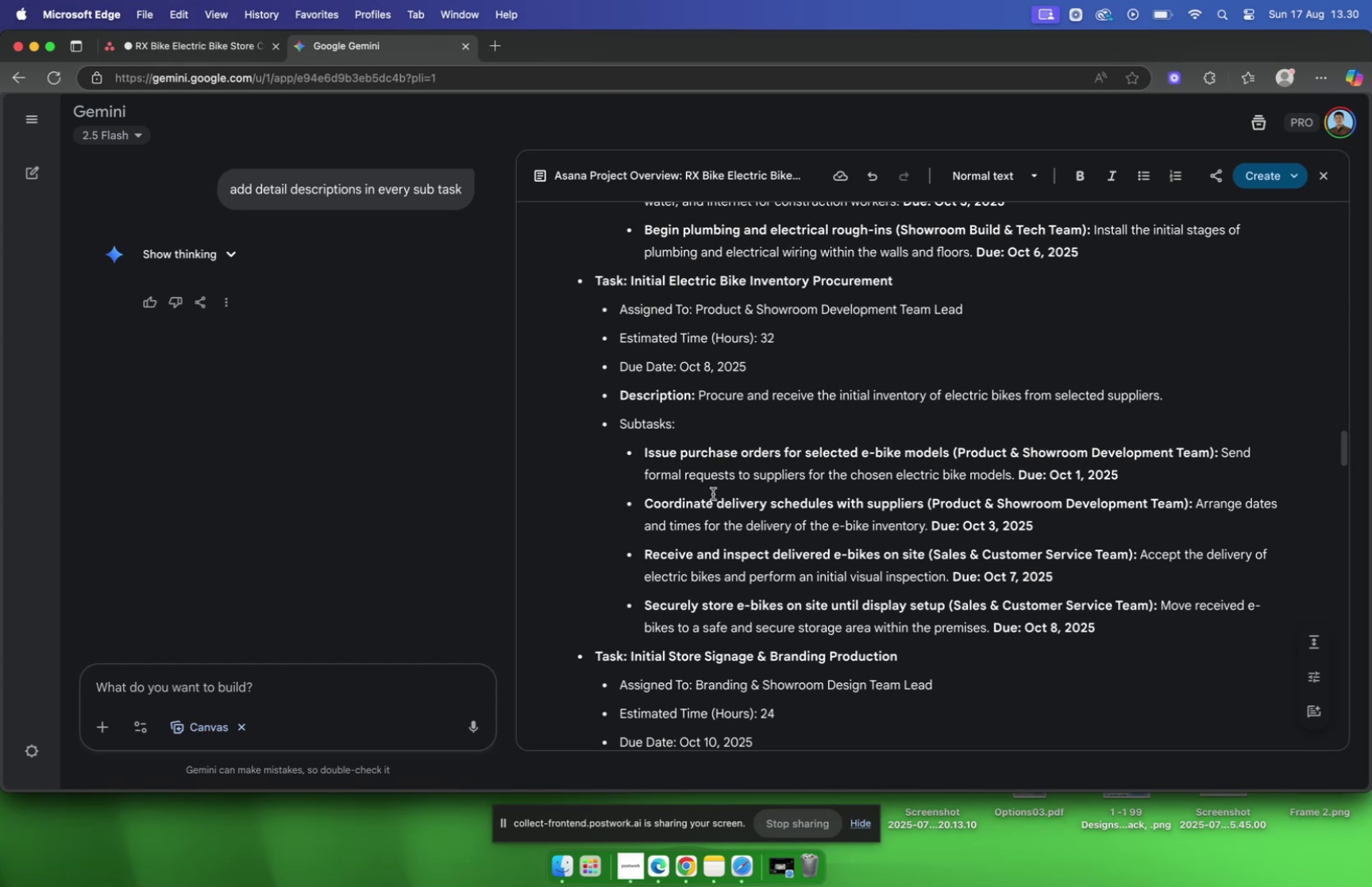 
wait(12.78)
 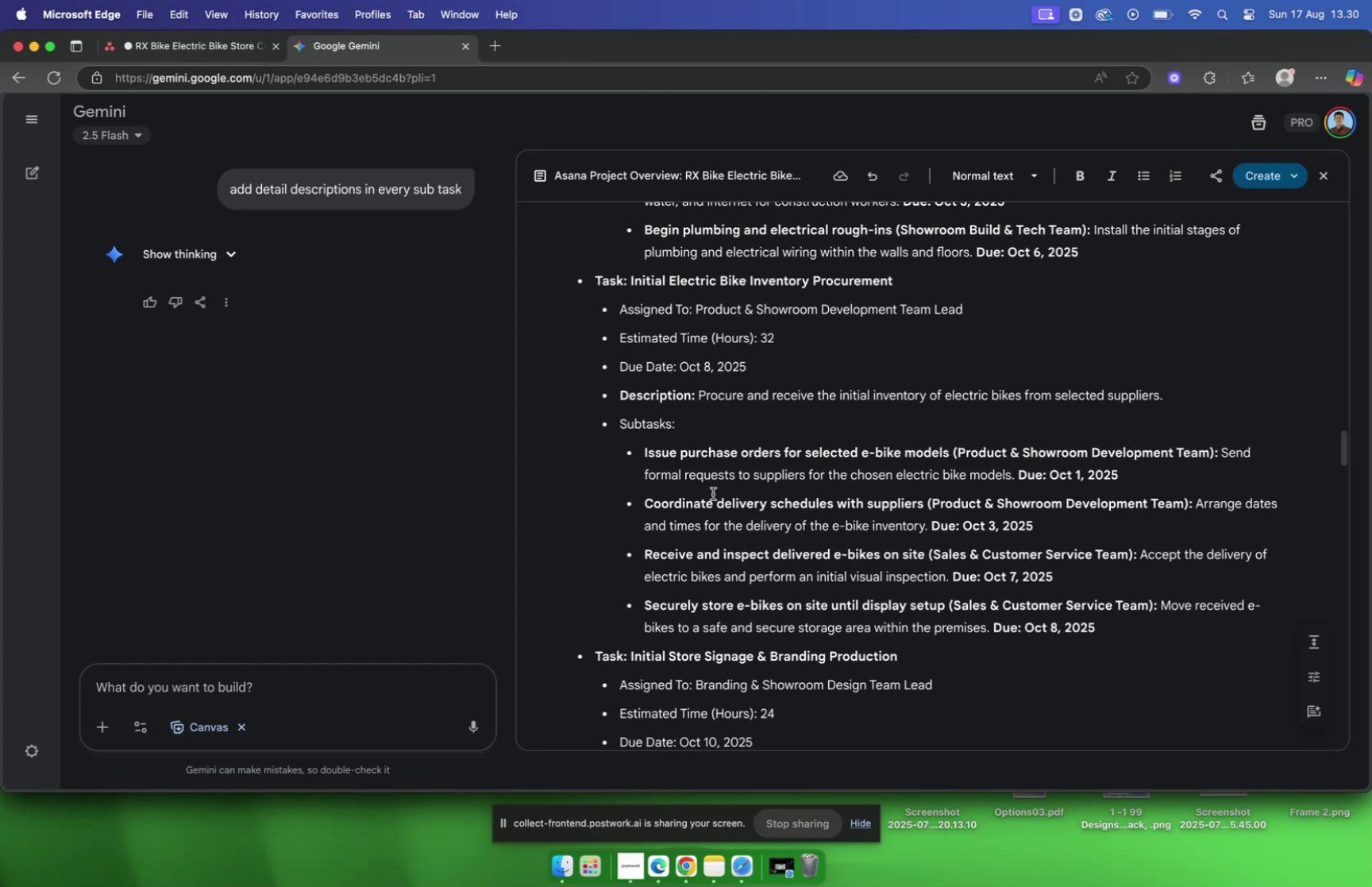 
left_click_drag(start_coordinate=[699, 394], to_coordinate=[1189, 399])
 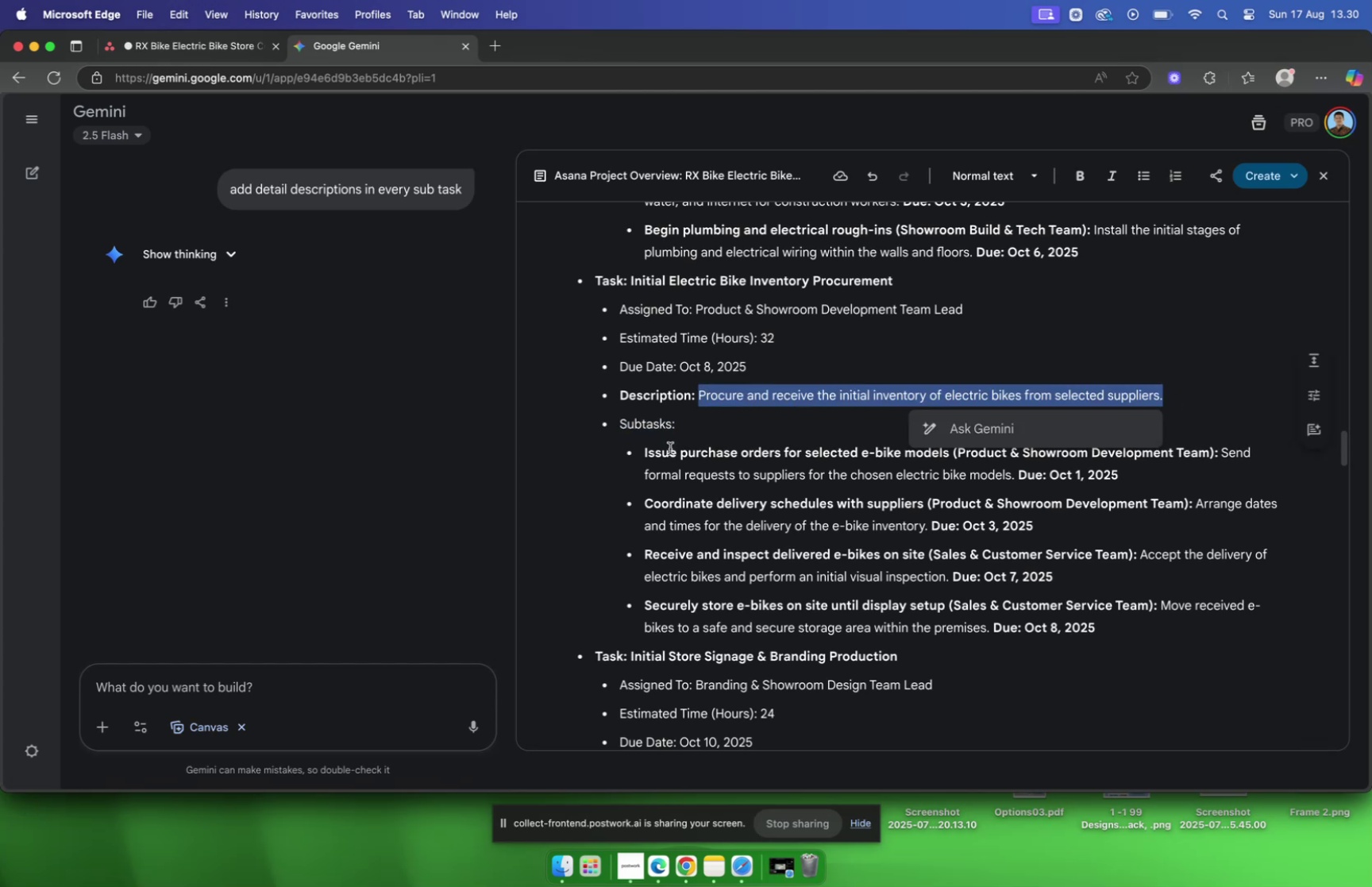 
left_click([648, 451])
 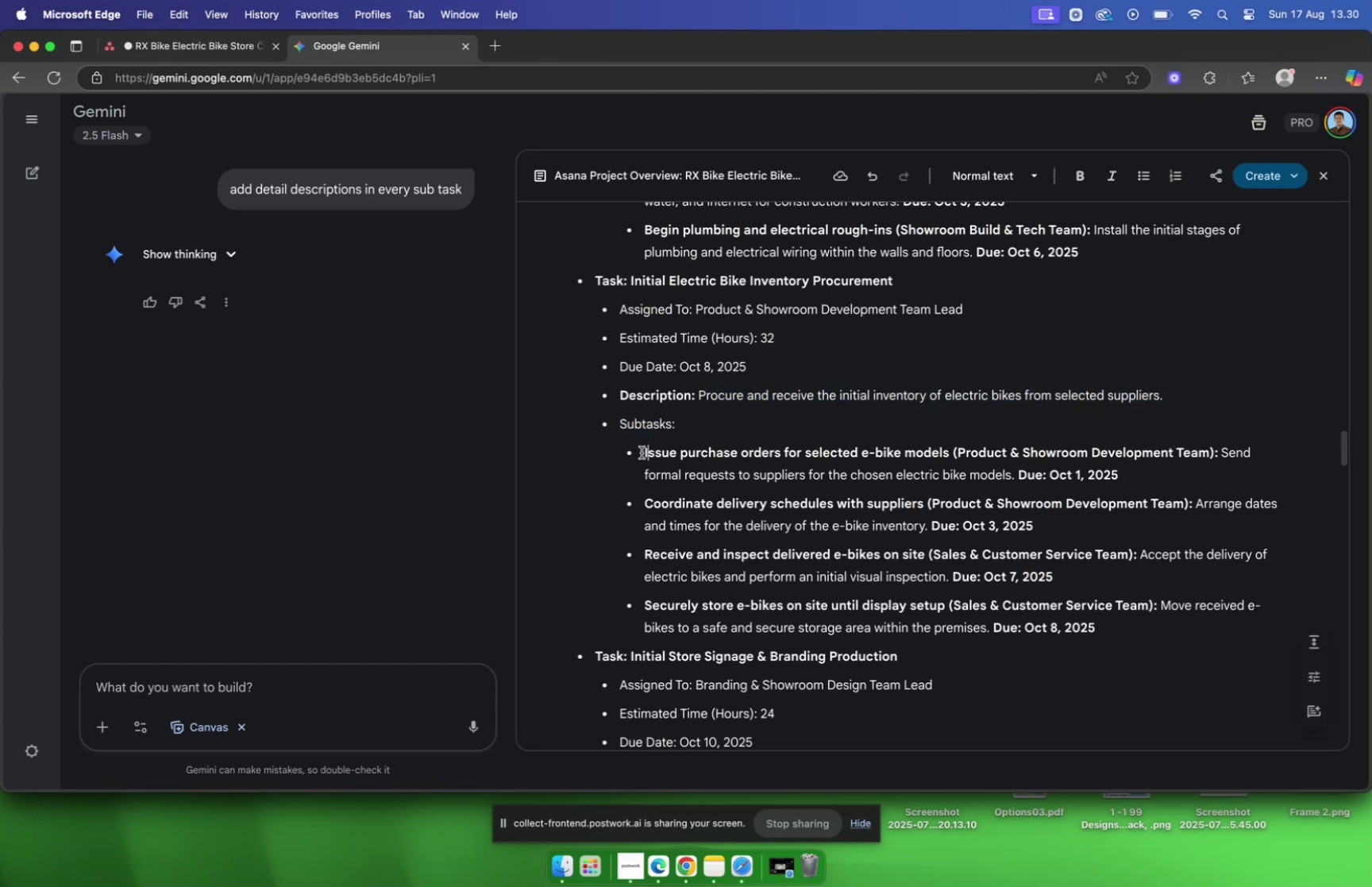 
left_click_drag(start_coordinate=[642, 451], to_coordinate=[951, 449])
 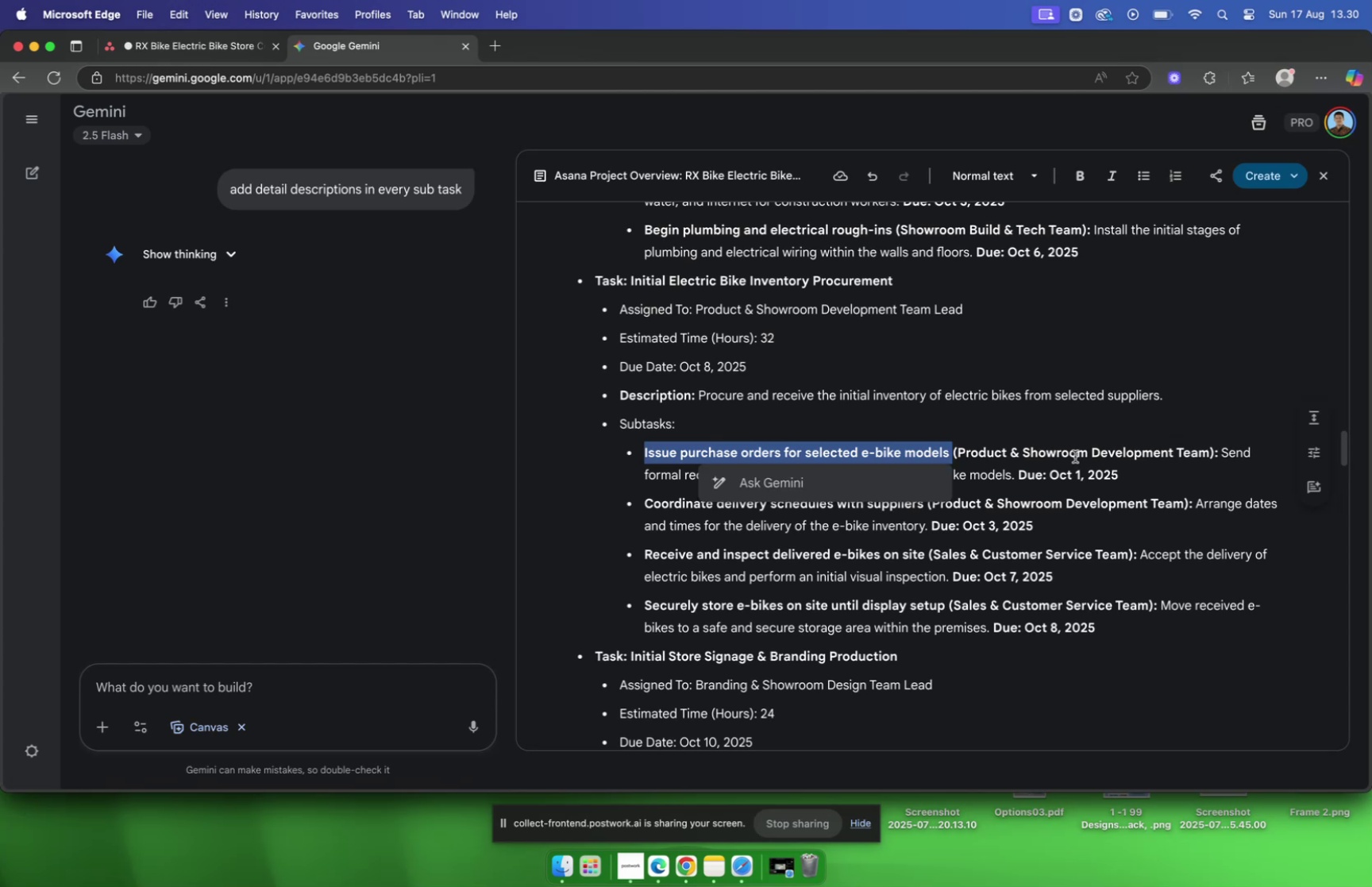 
key(Meta+C)
 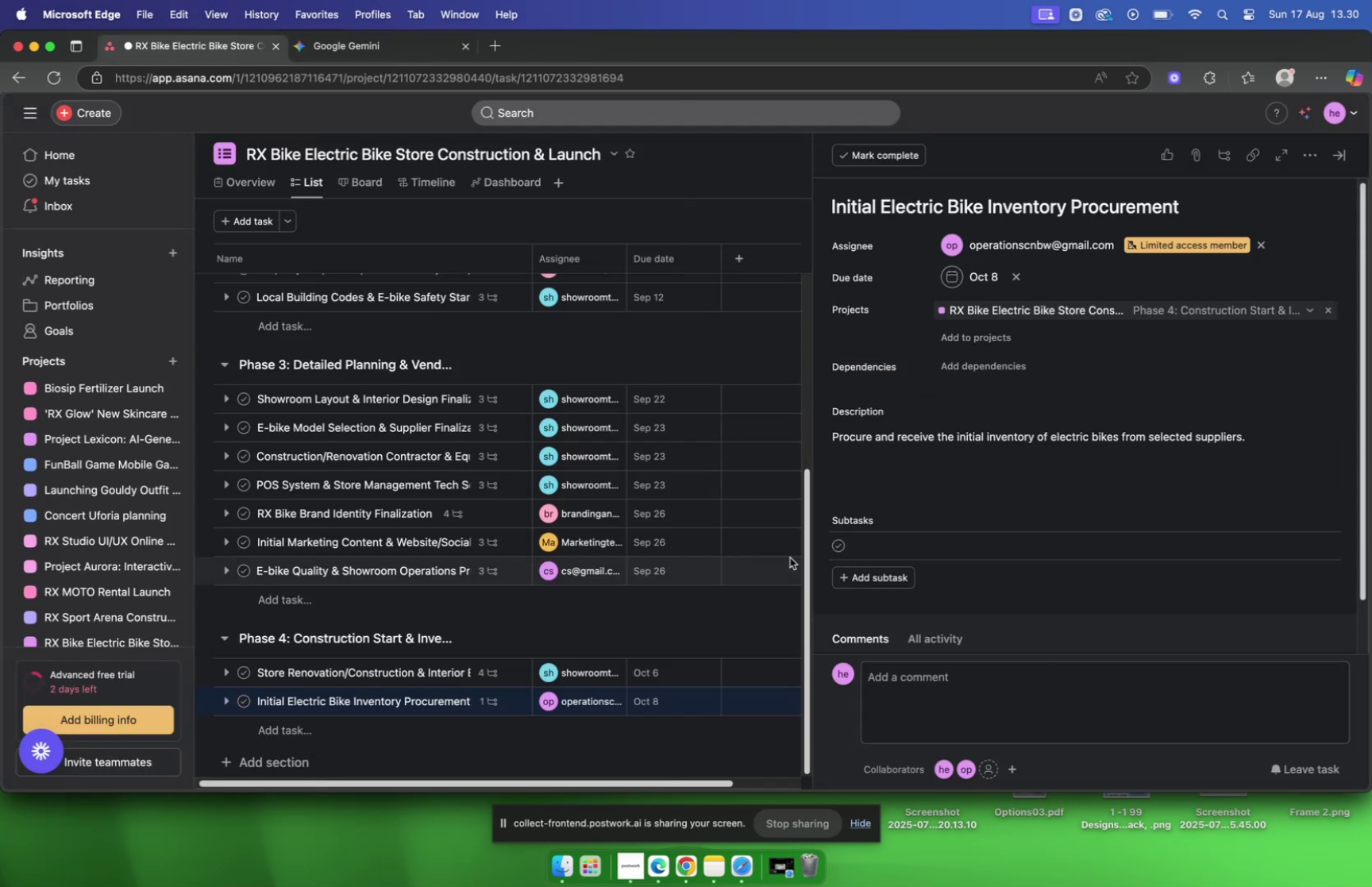 
left_click([887, 544])
 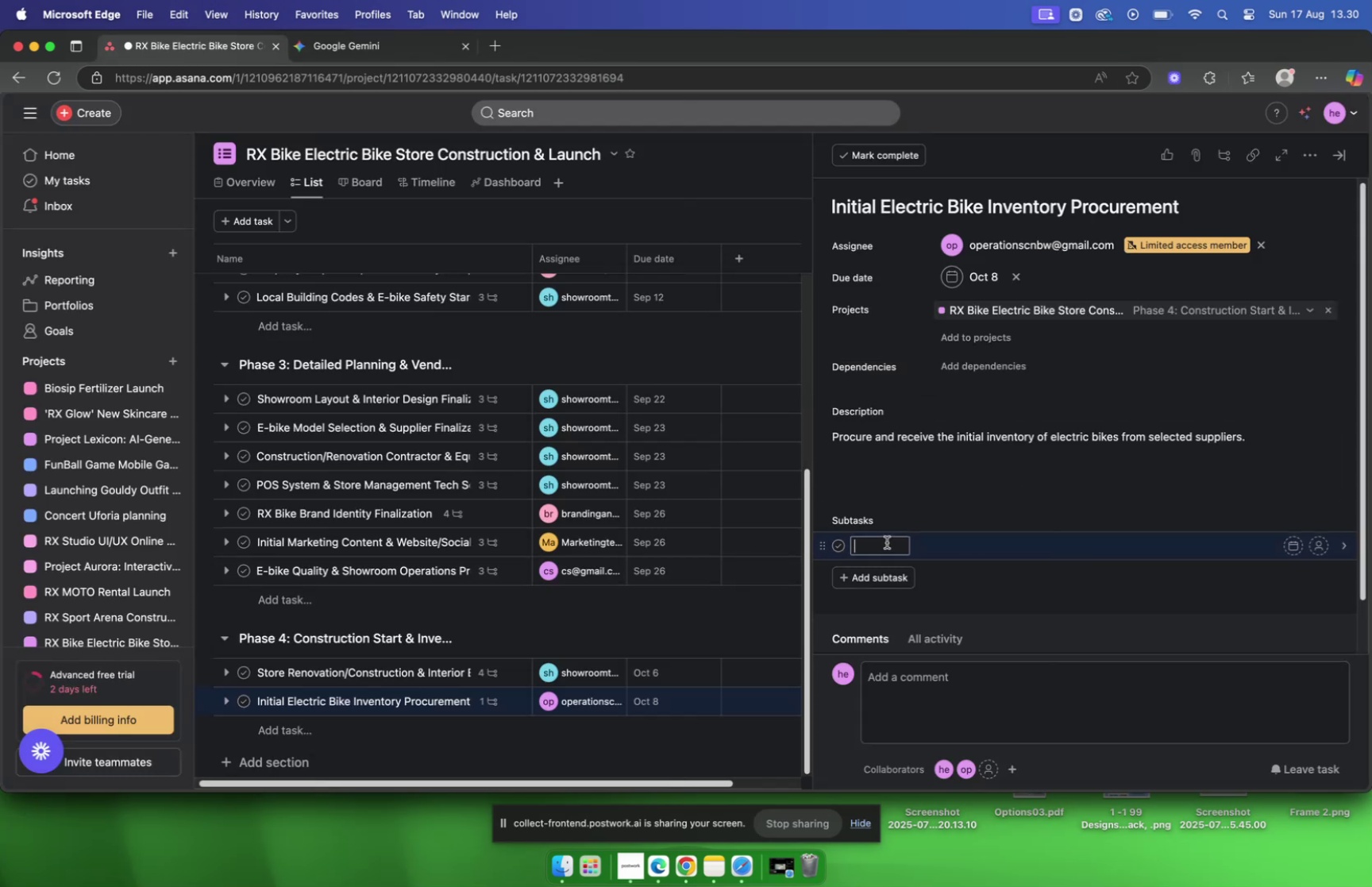 
key(Meta+V)
 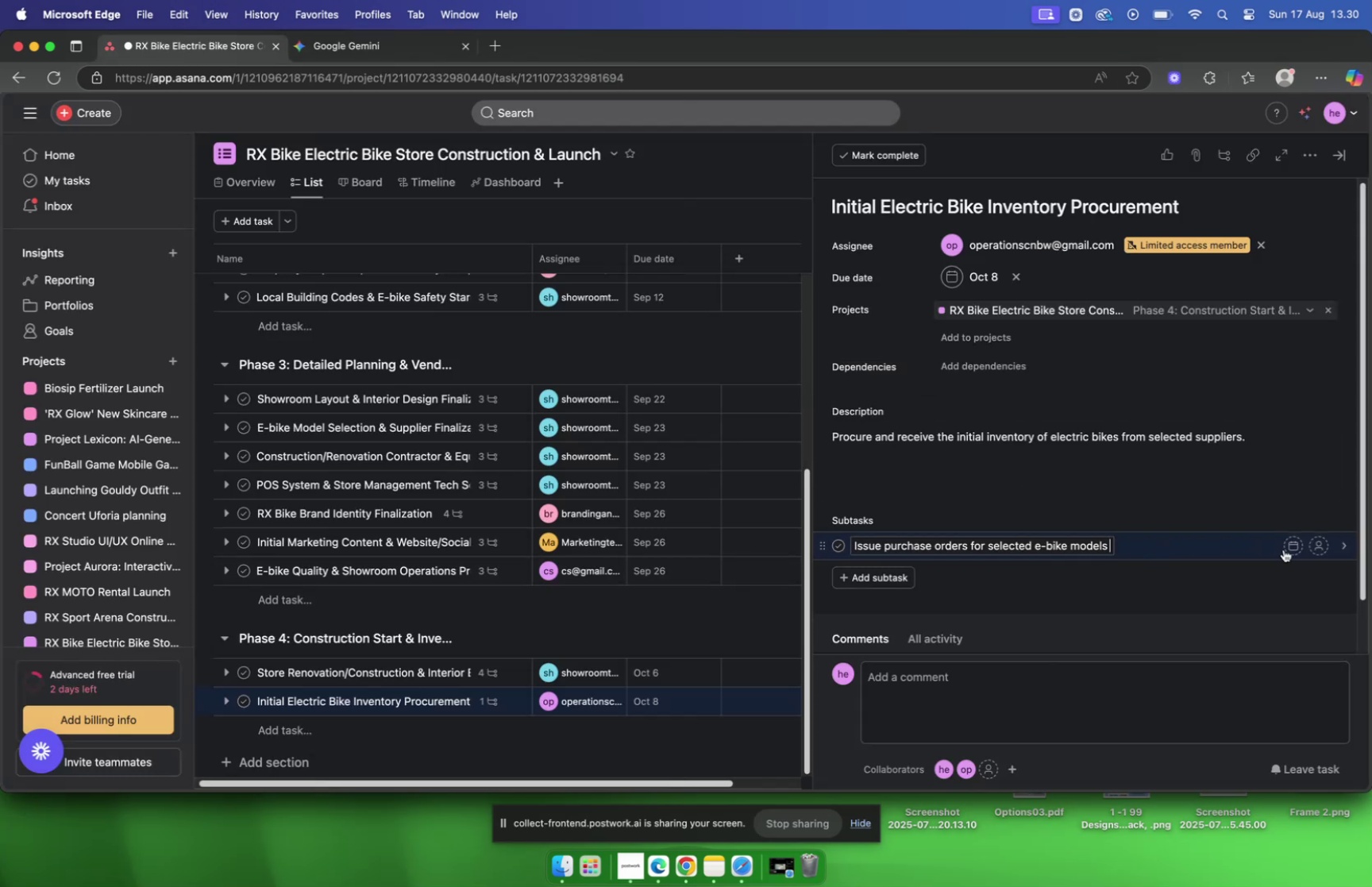 
left_click([1288, 548])
 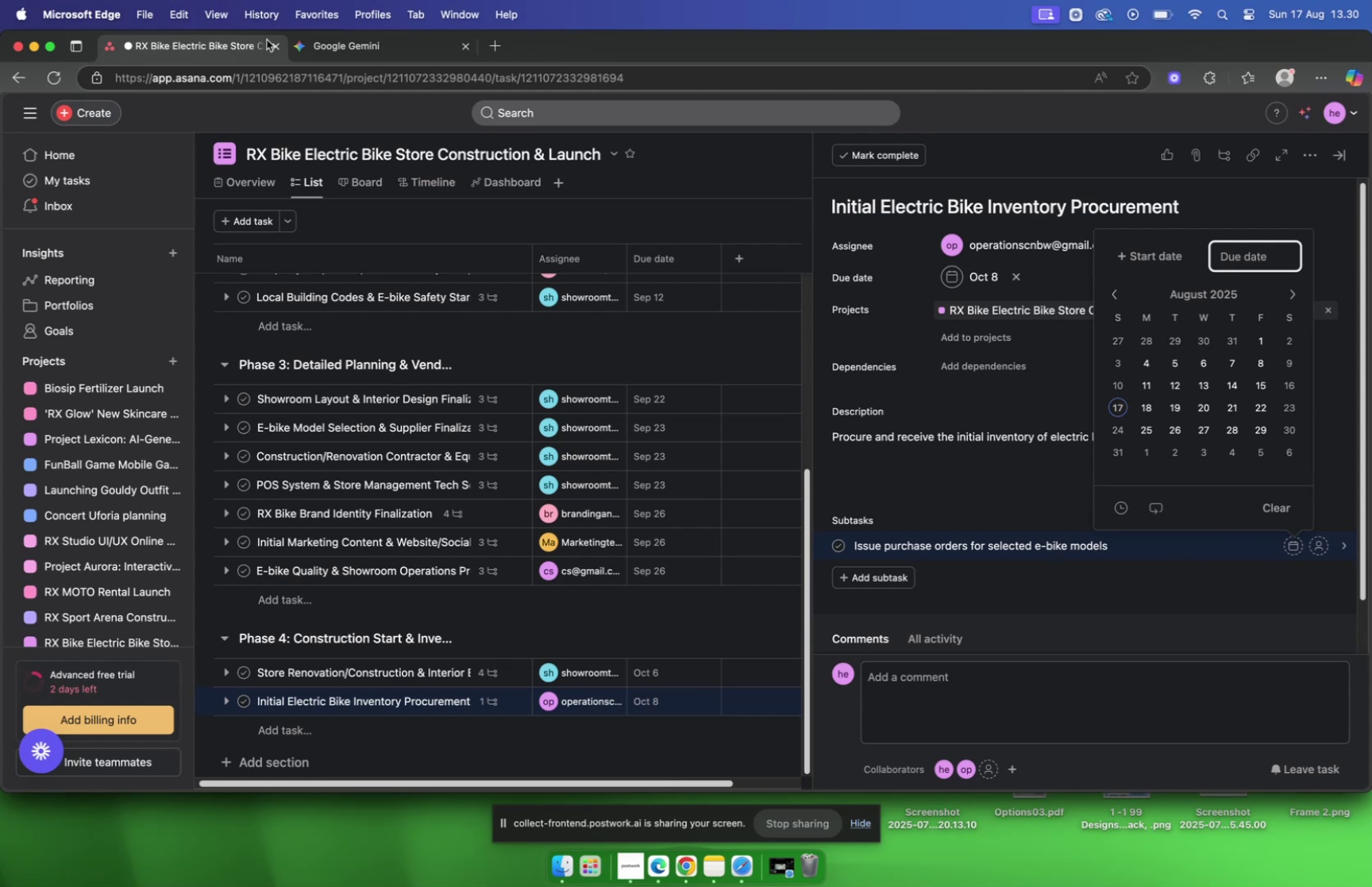 
left_click([337, 57])
 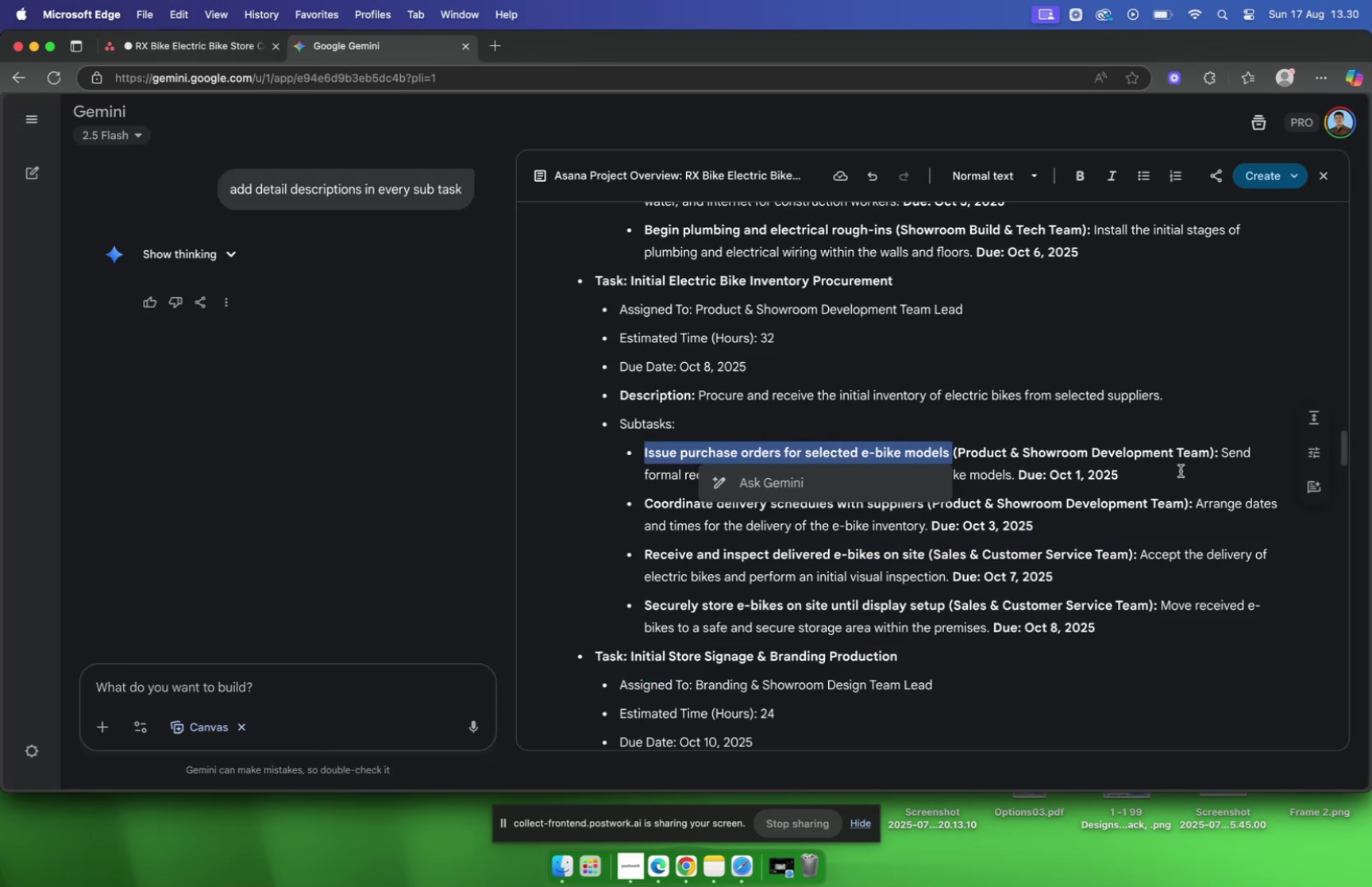 
left_click_drag(start_coordinate=[1223, 453], to_coordinate=[1012, 484])
 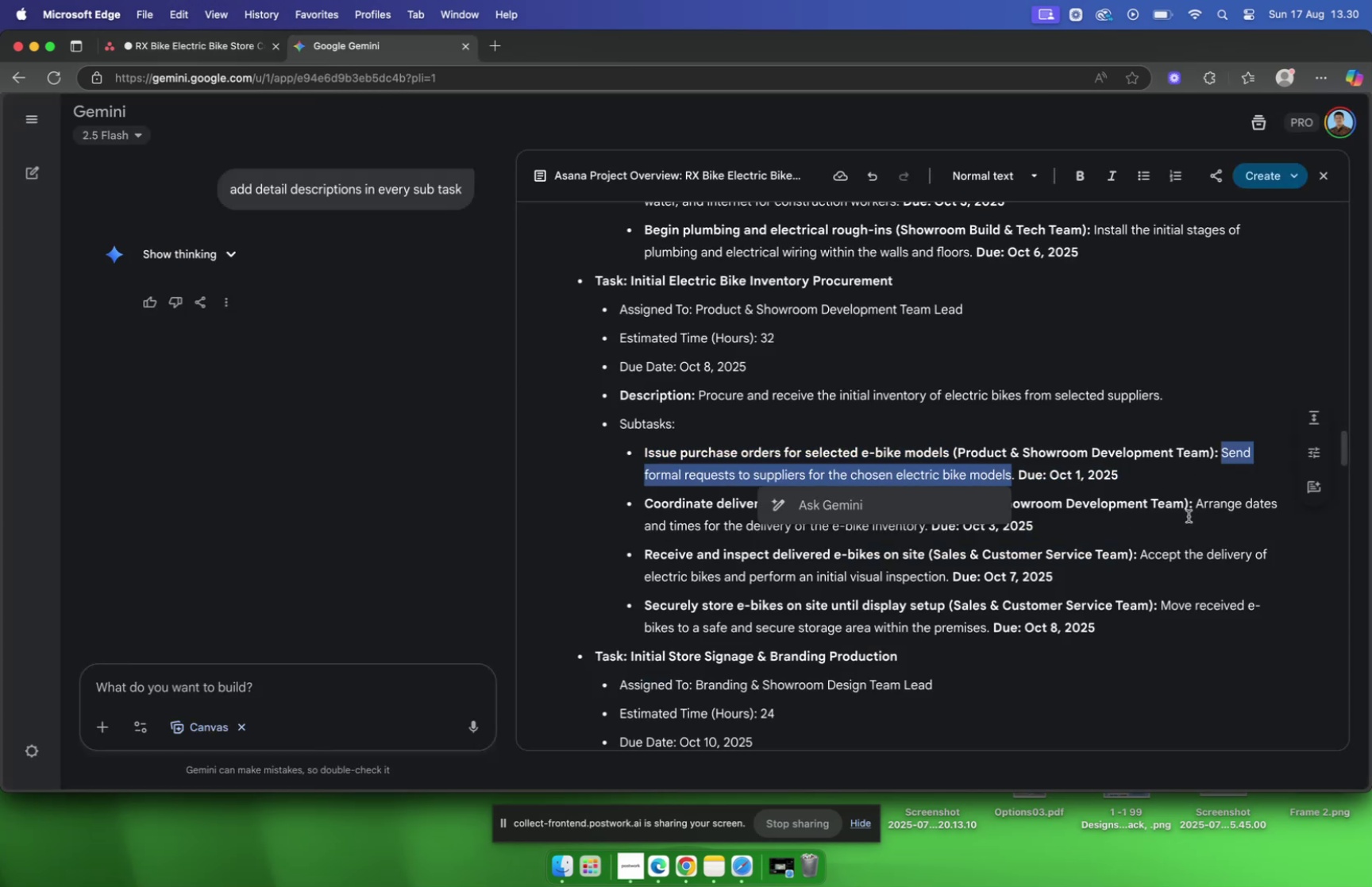 
key(Meta+C)
 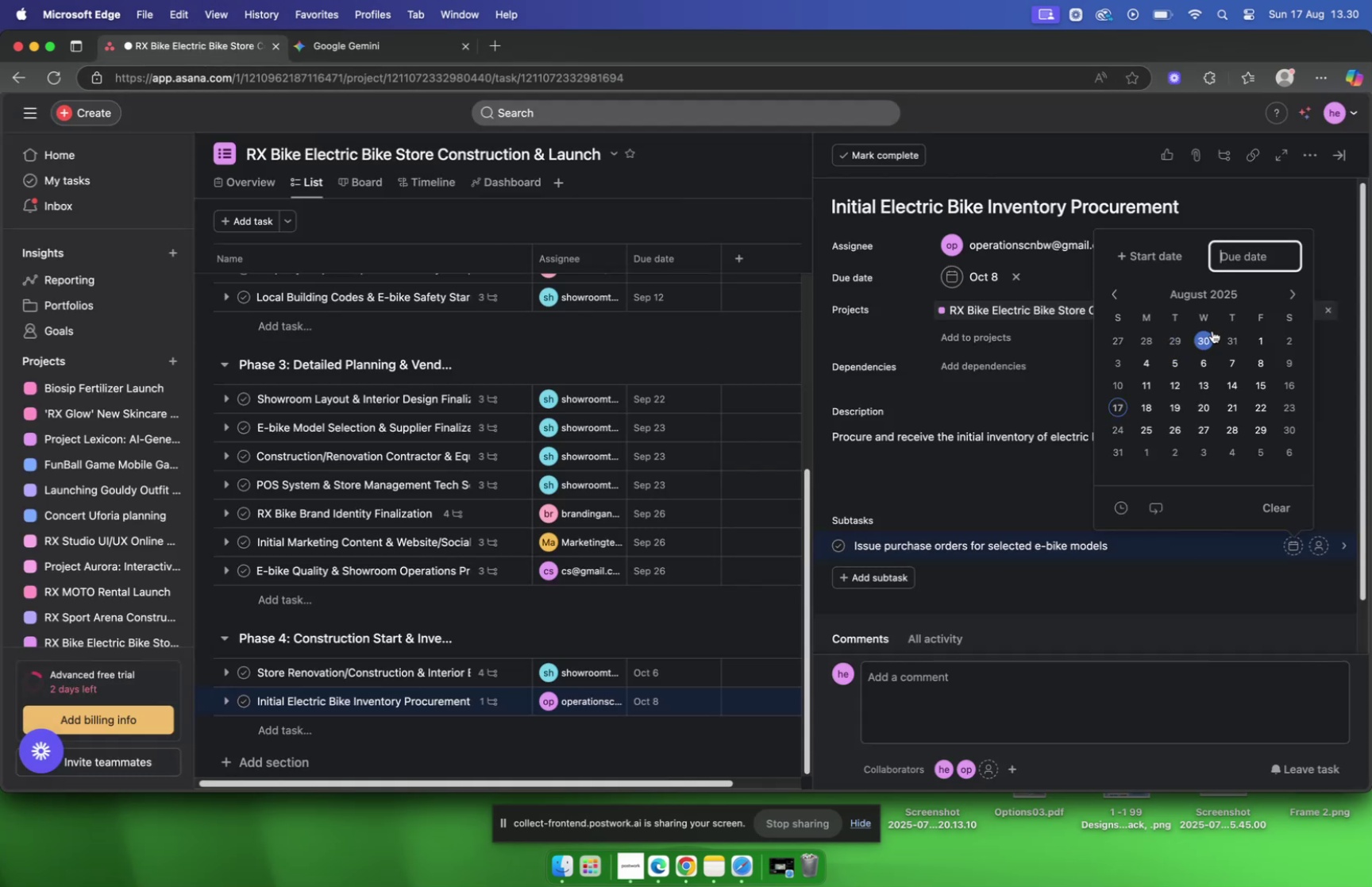 
double_click([1282, 297])
 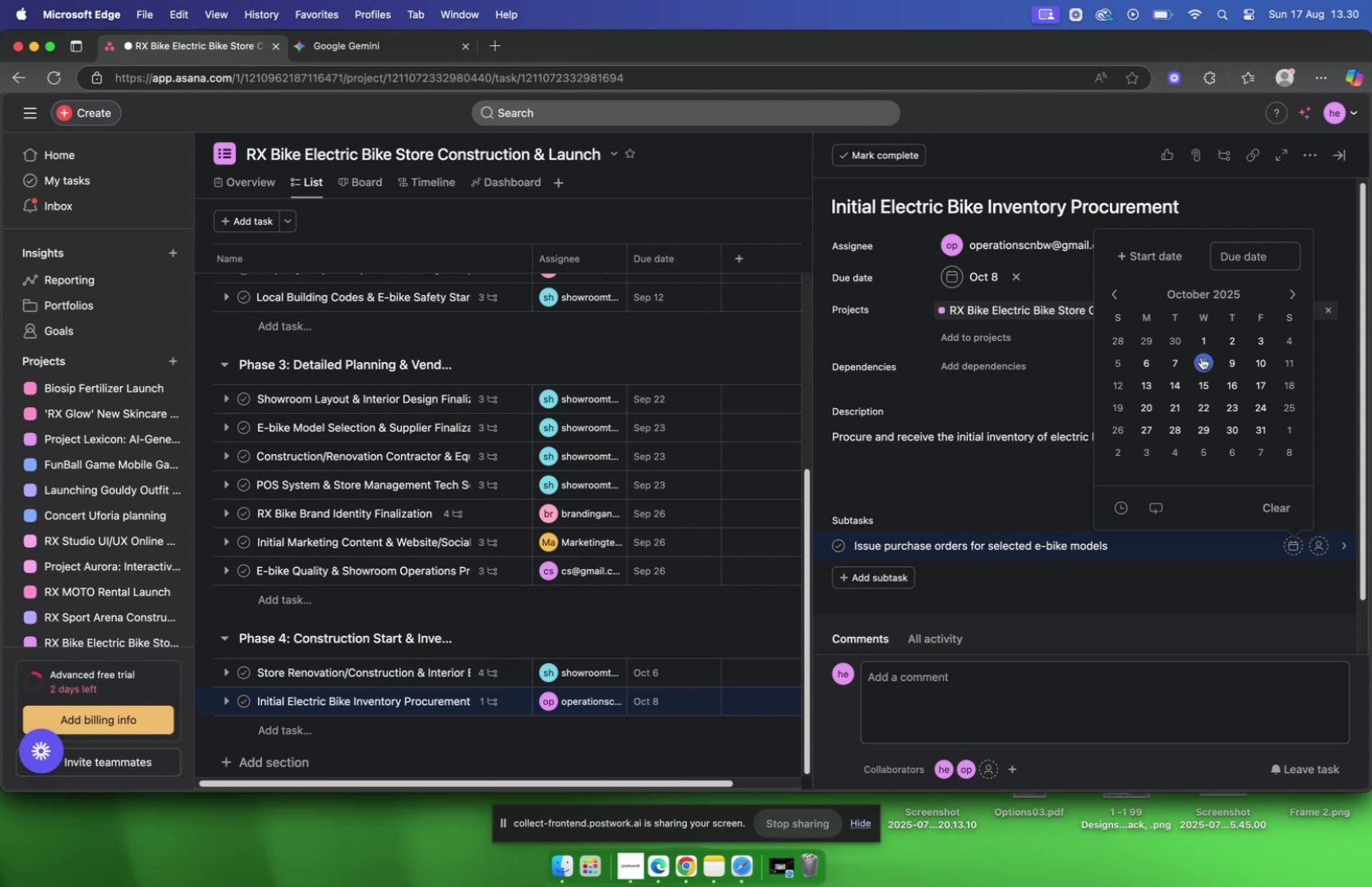 
left_click([1200, 341])
 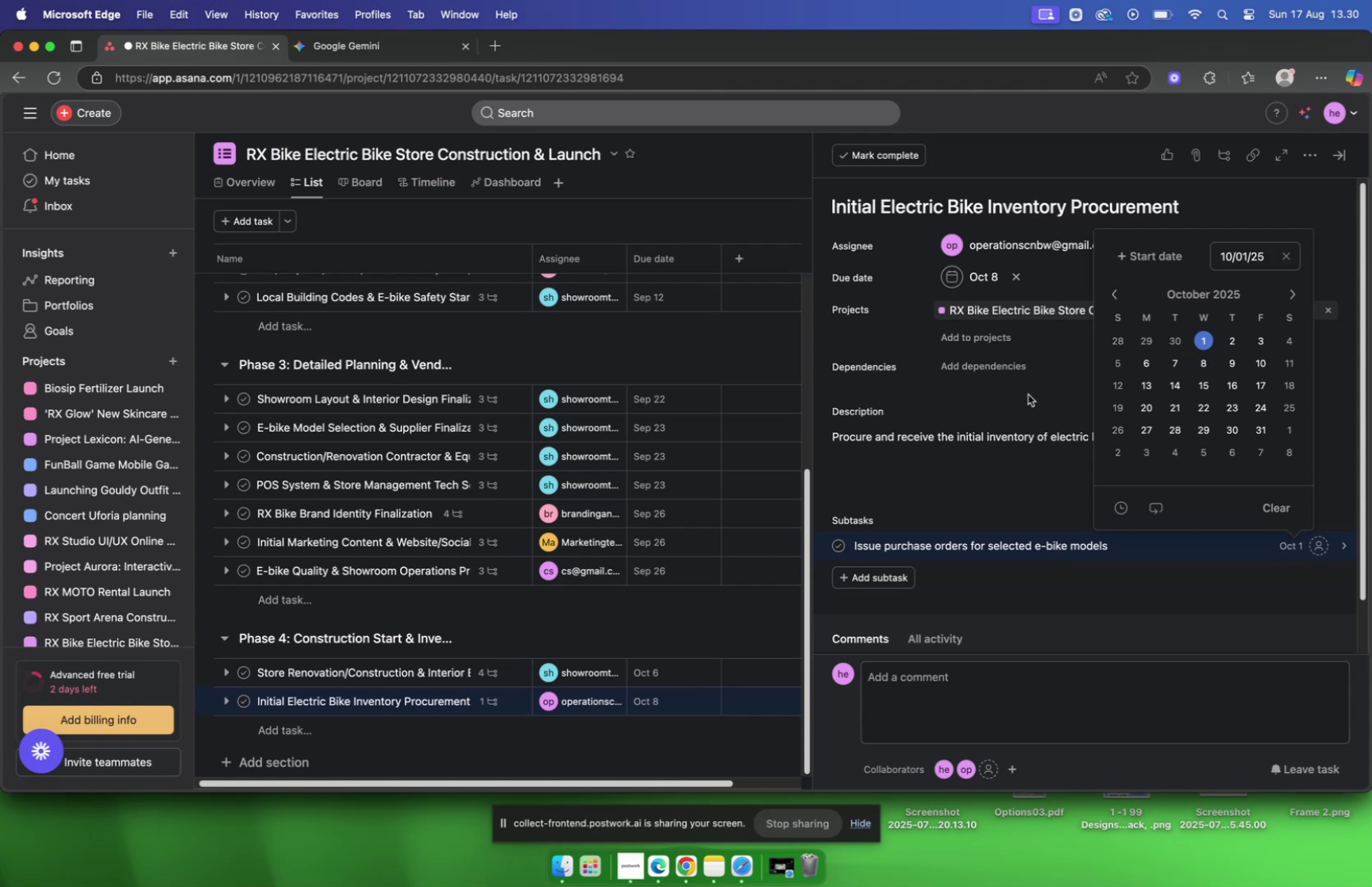 
left_click([1021, 409])
 